 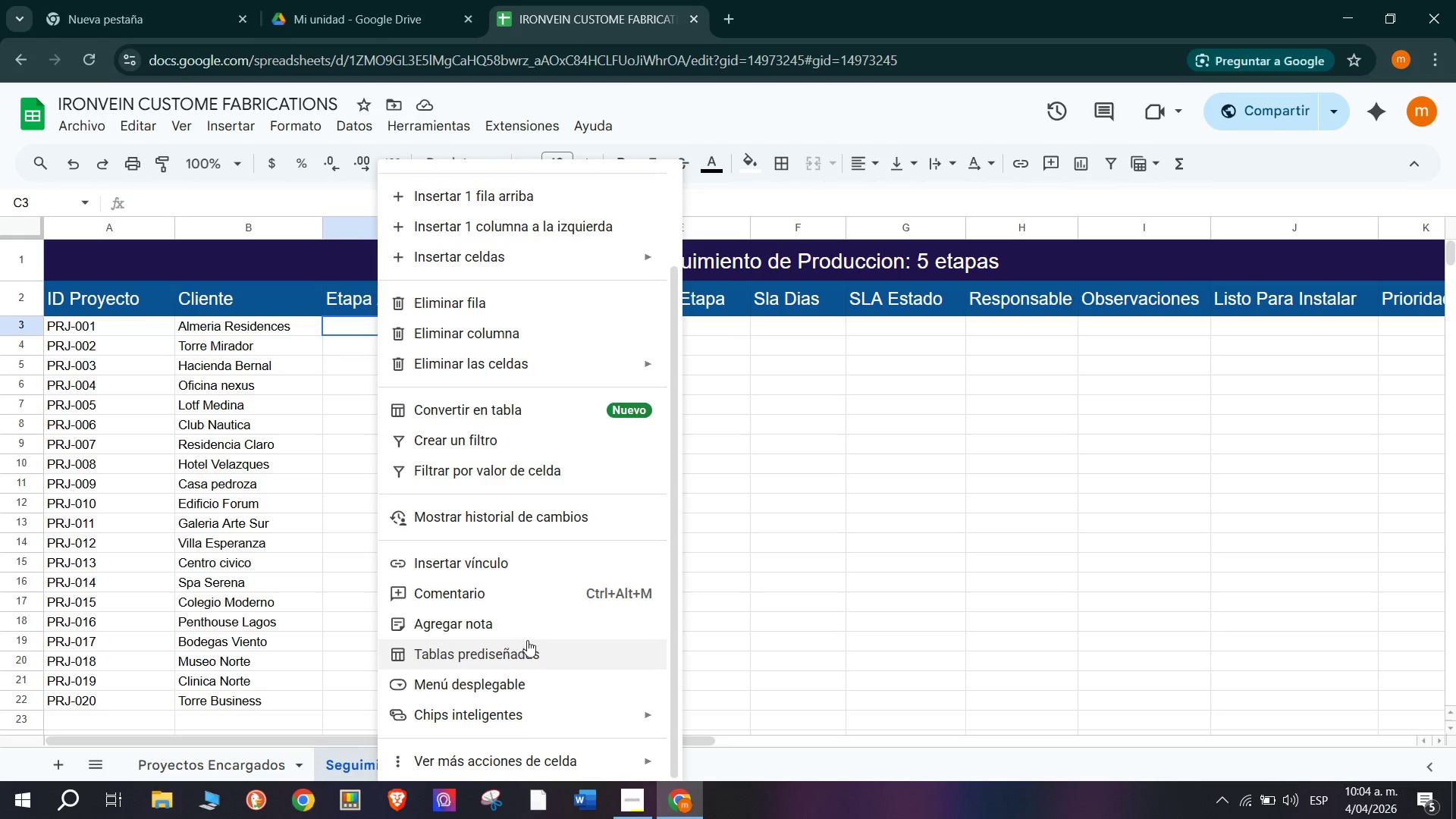 
left_click([535, 689])
 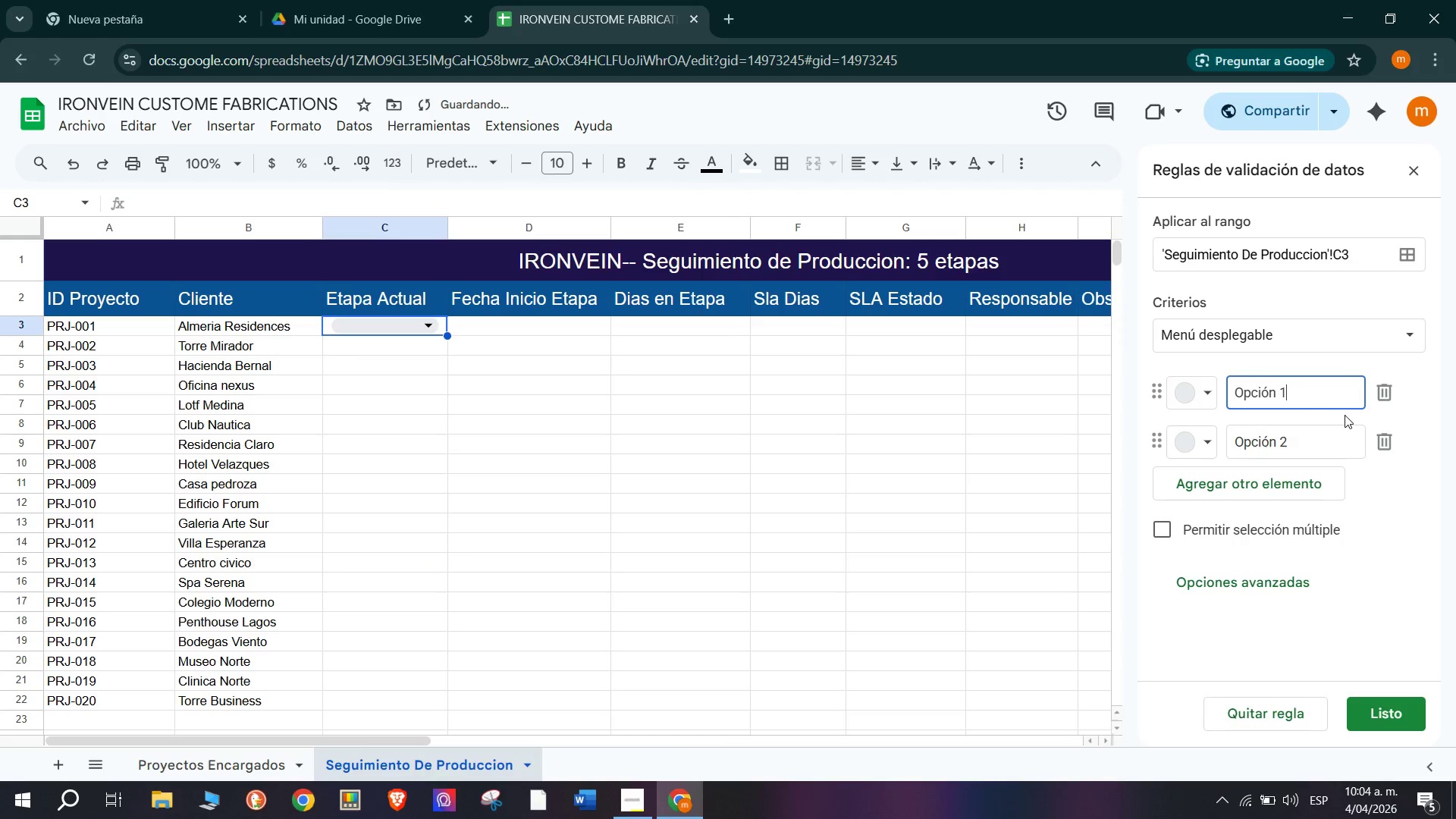 
key(Backspace)
 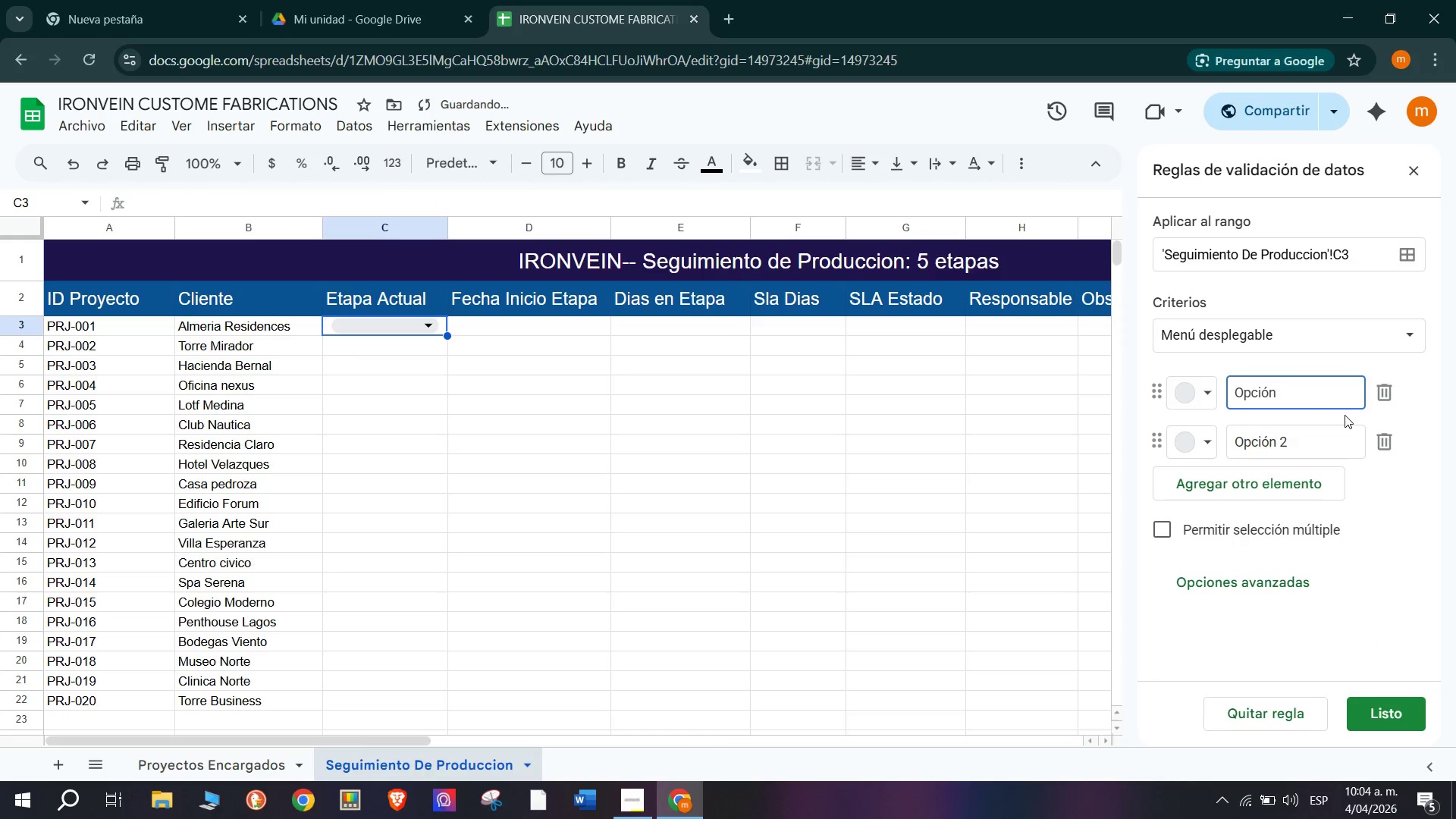 
key(Backspace)
 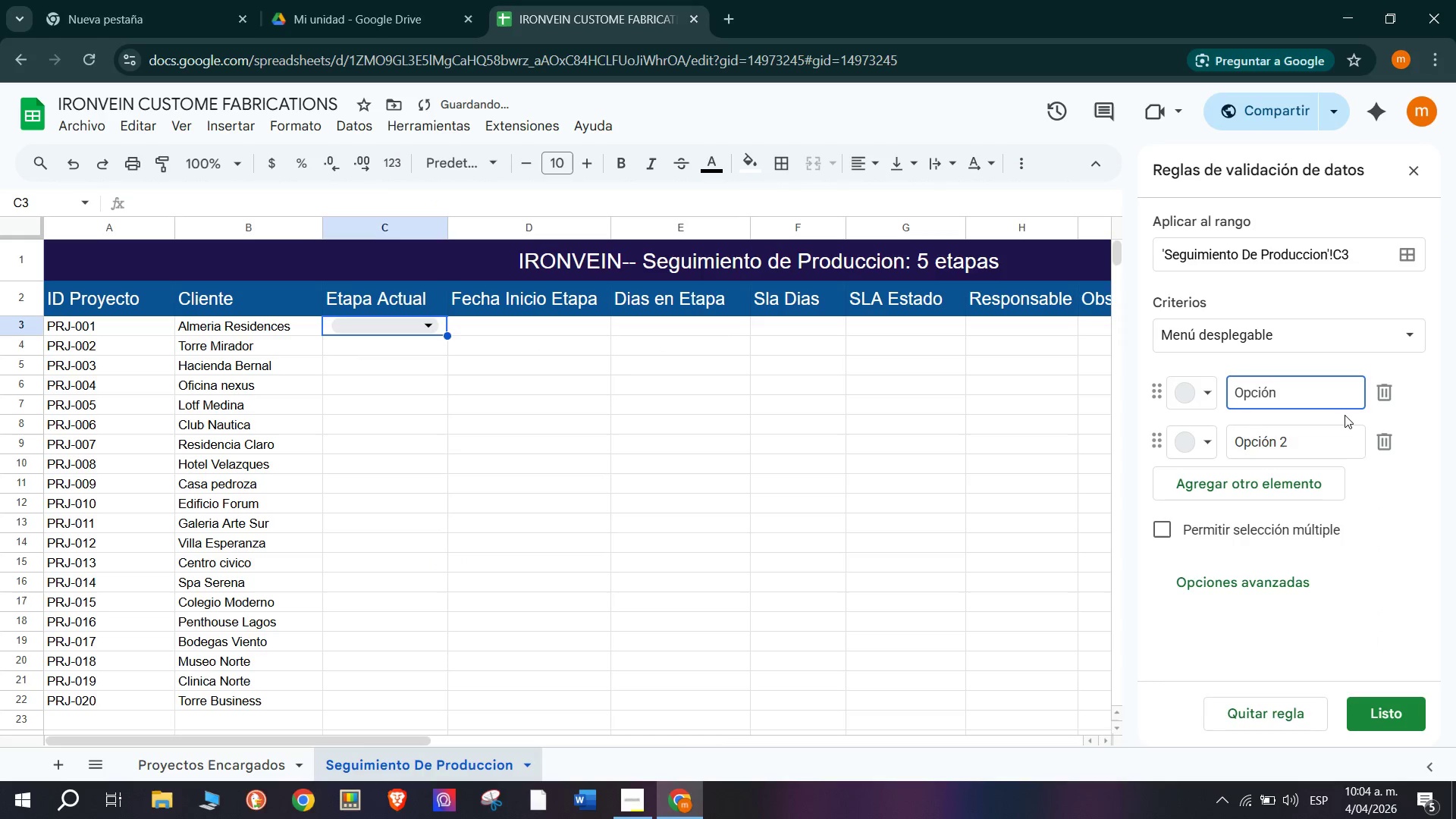 
key(Backspace)
 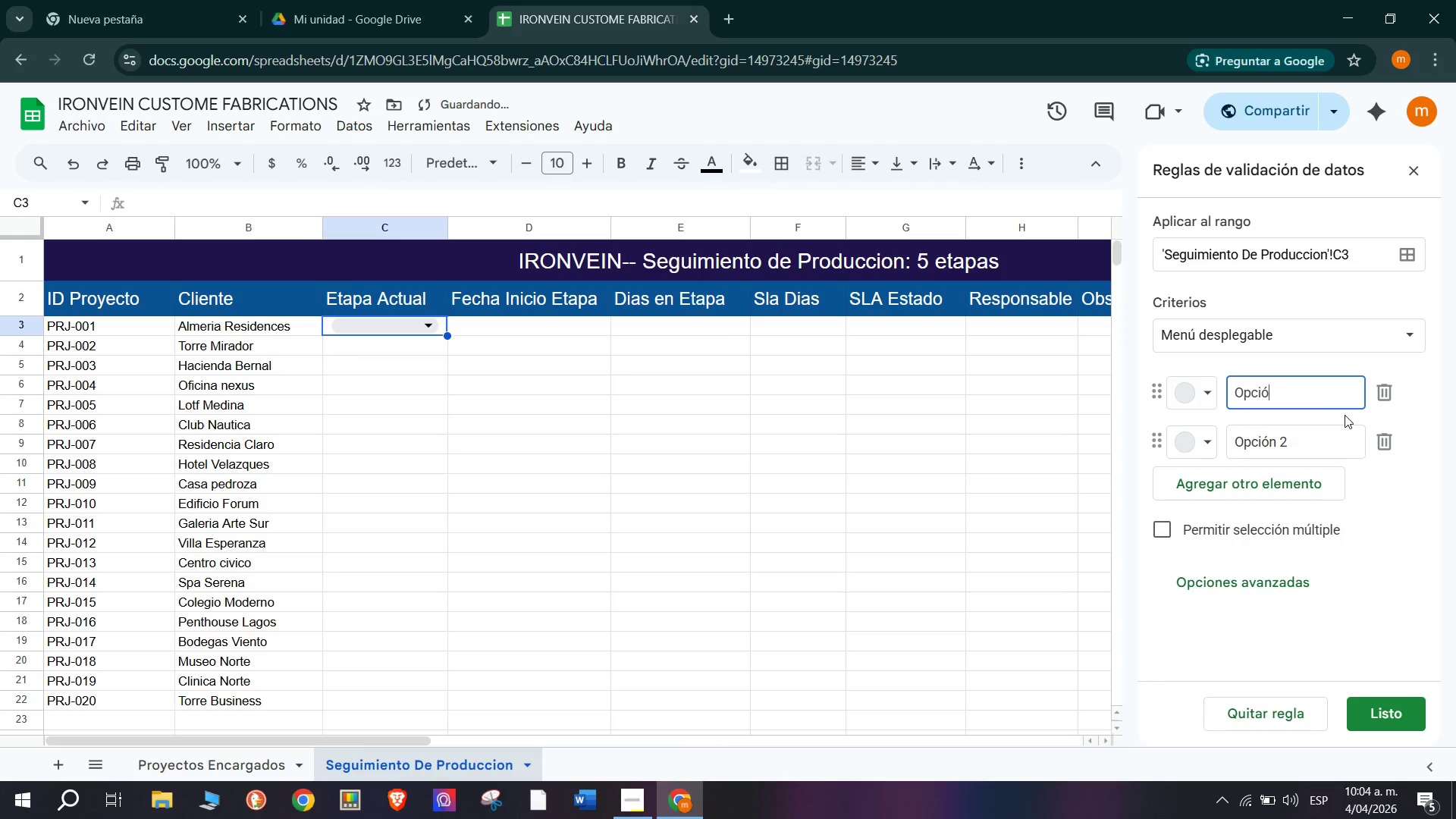 
key(Backspace)
 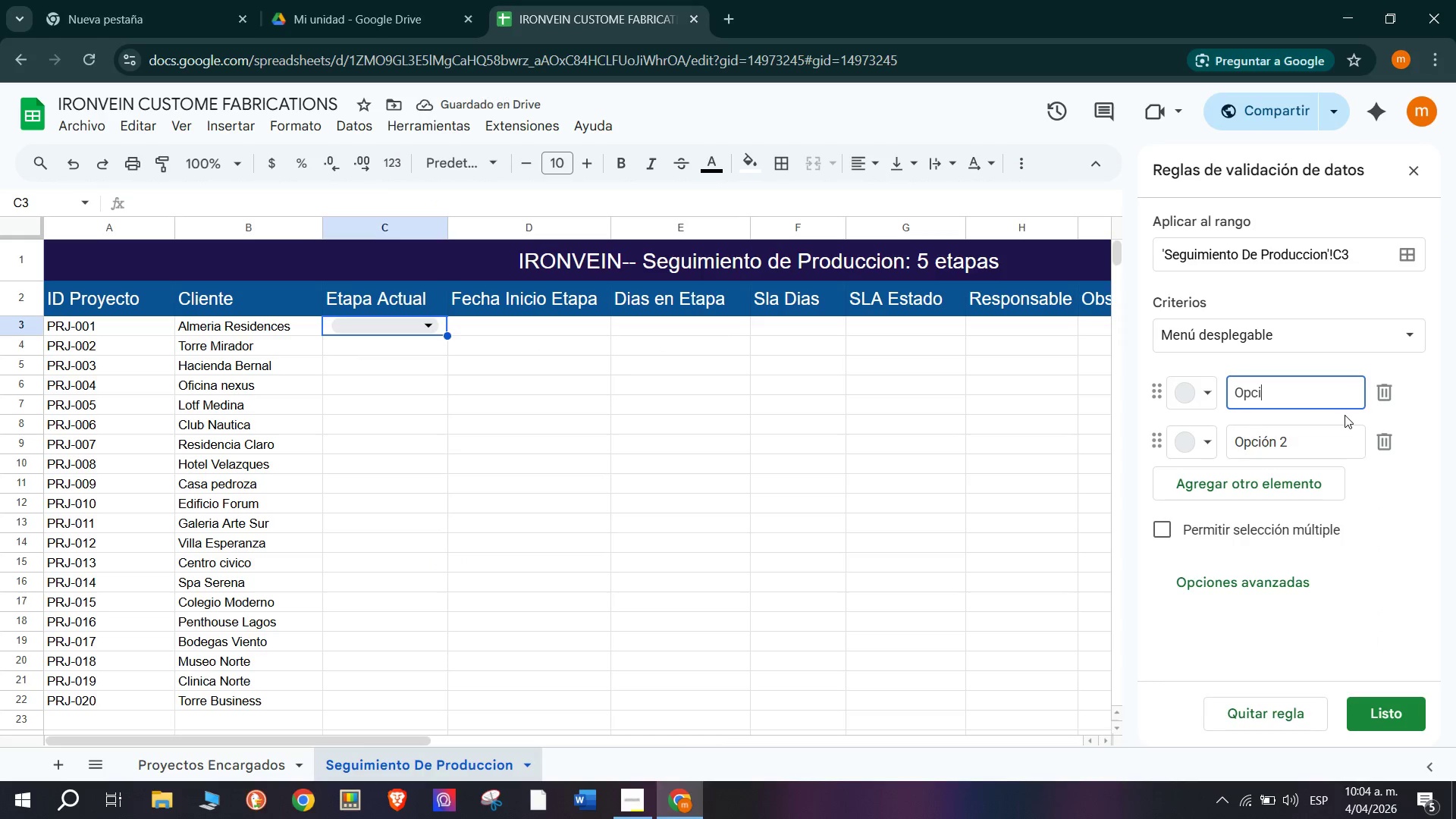 
key(Backspace)
 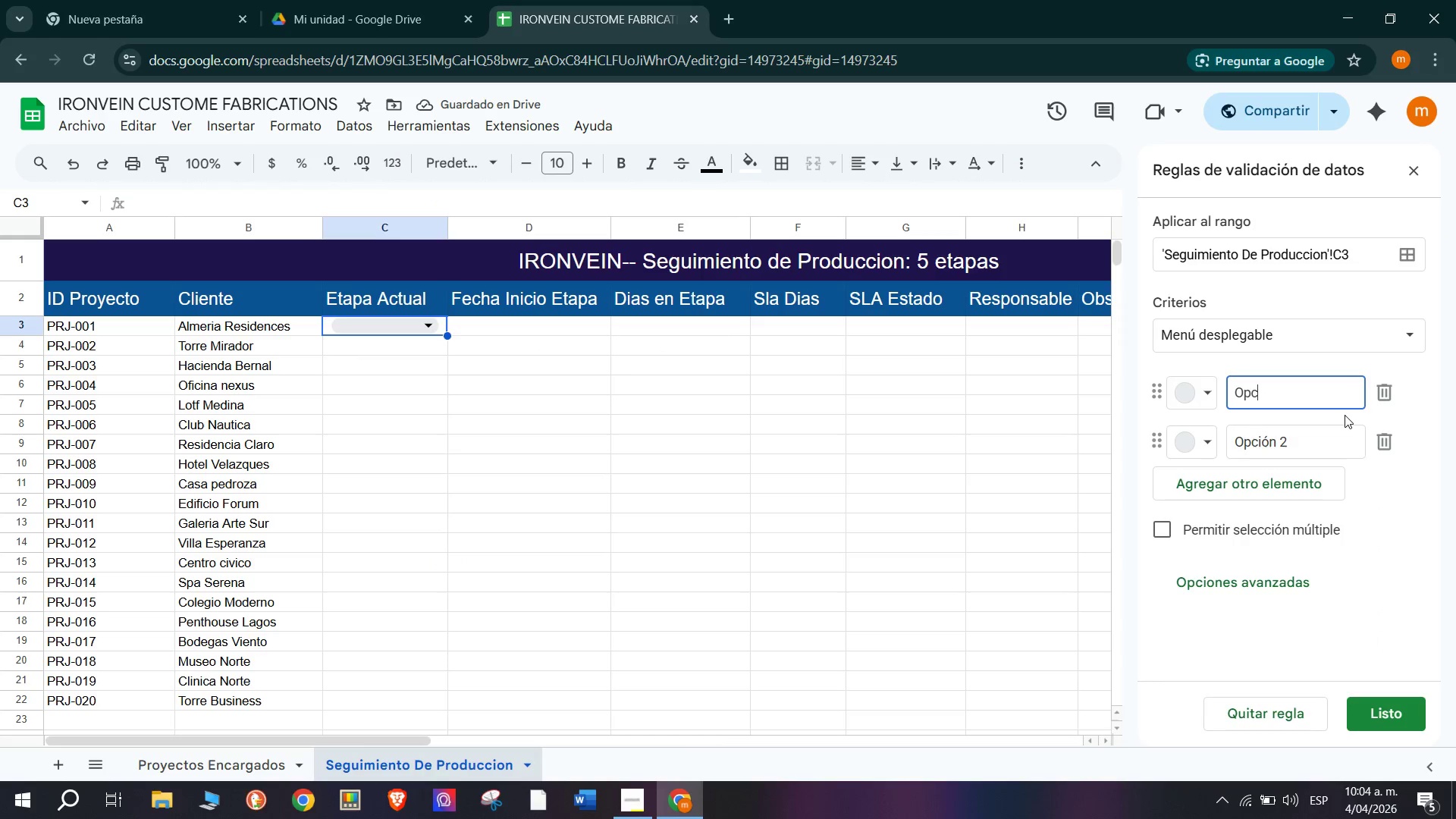 
key(Backspace)
 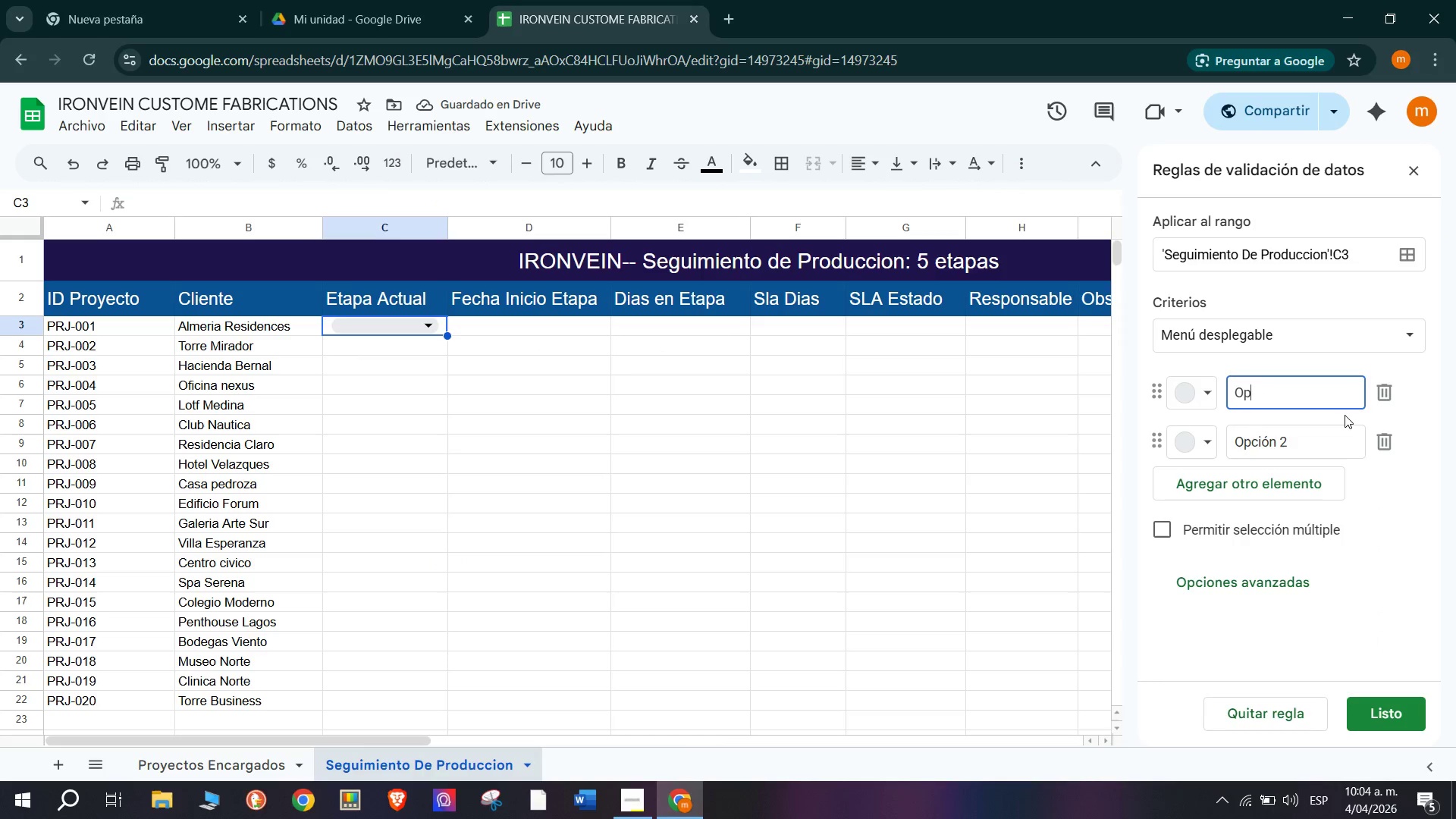 
key(Backspace)
 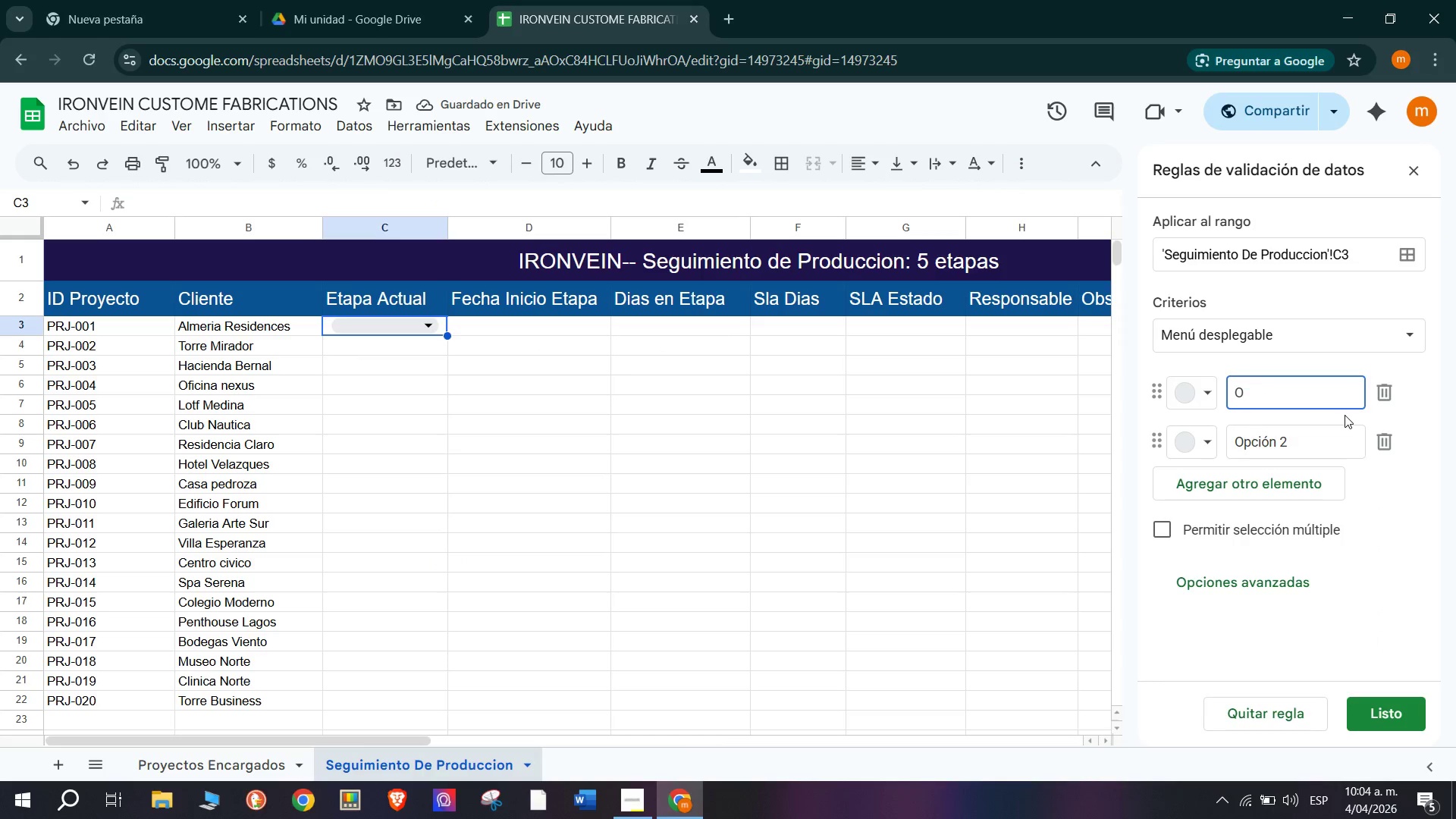 
key(Backspace)
 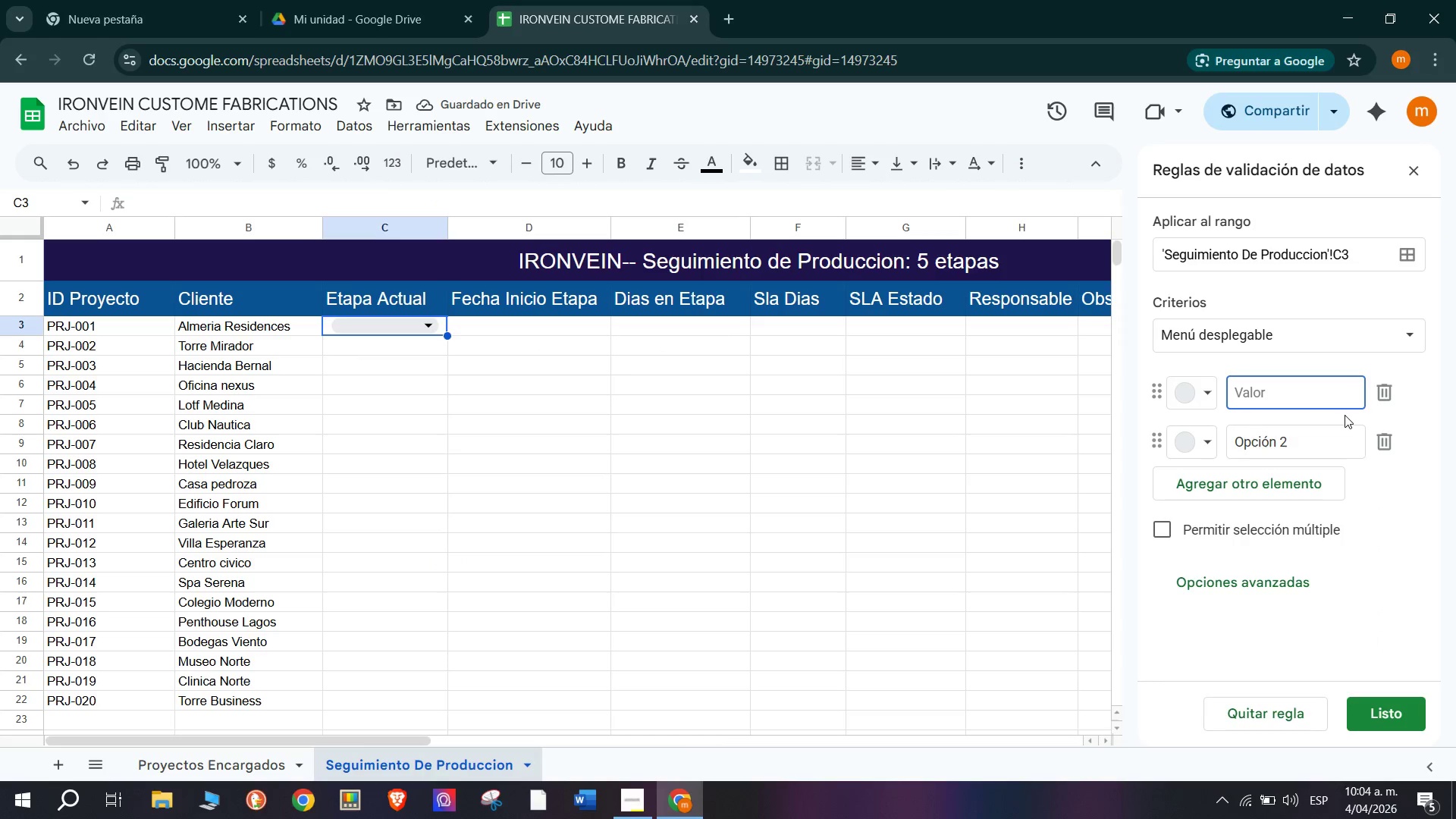 
hold_key(key=Backspace, duration=0.41)
 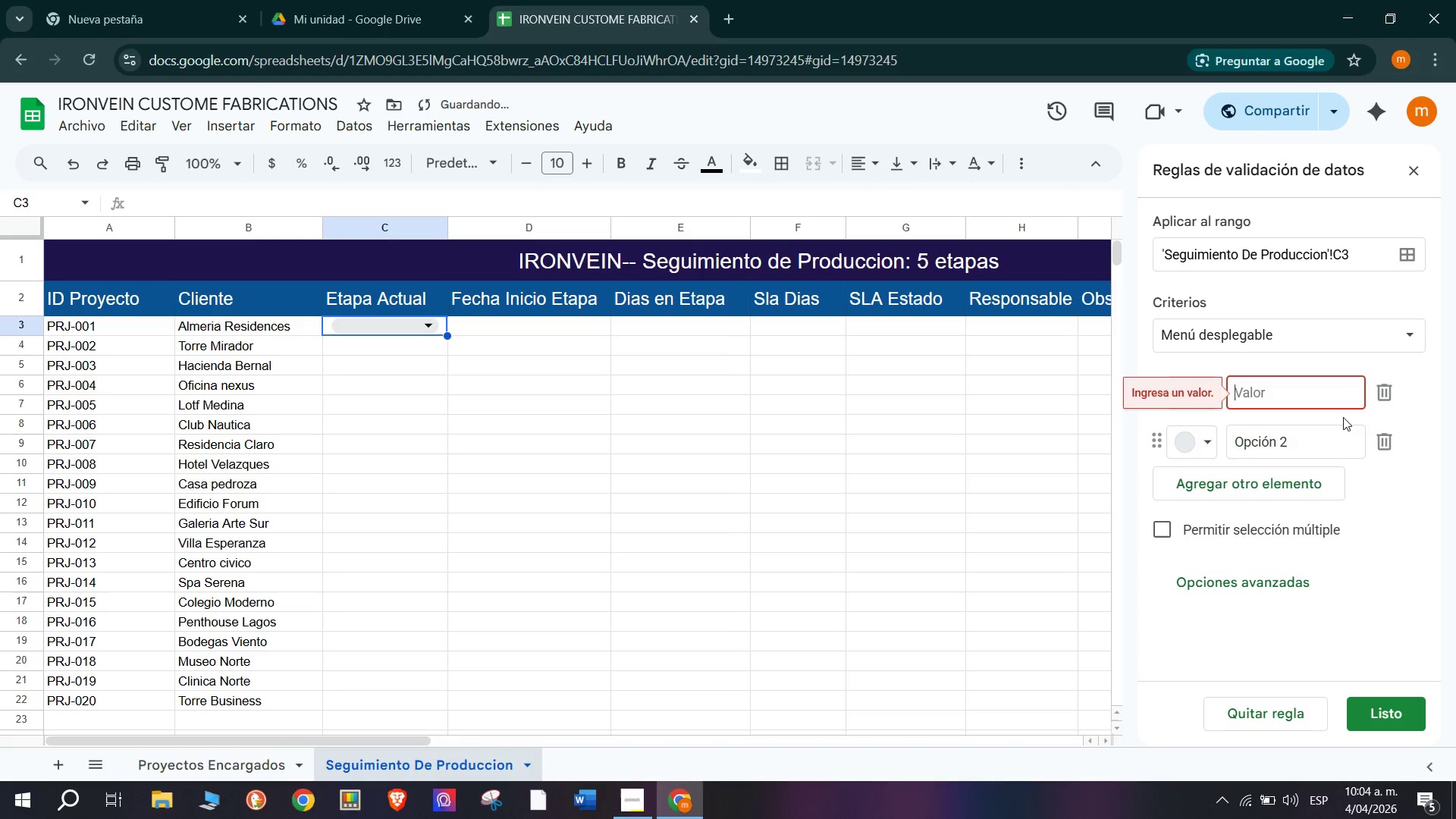 
key(CapsLock)
 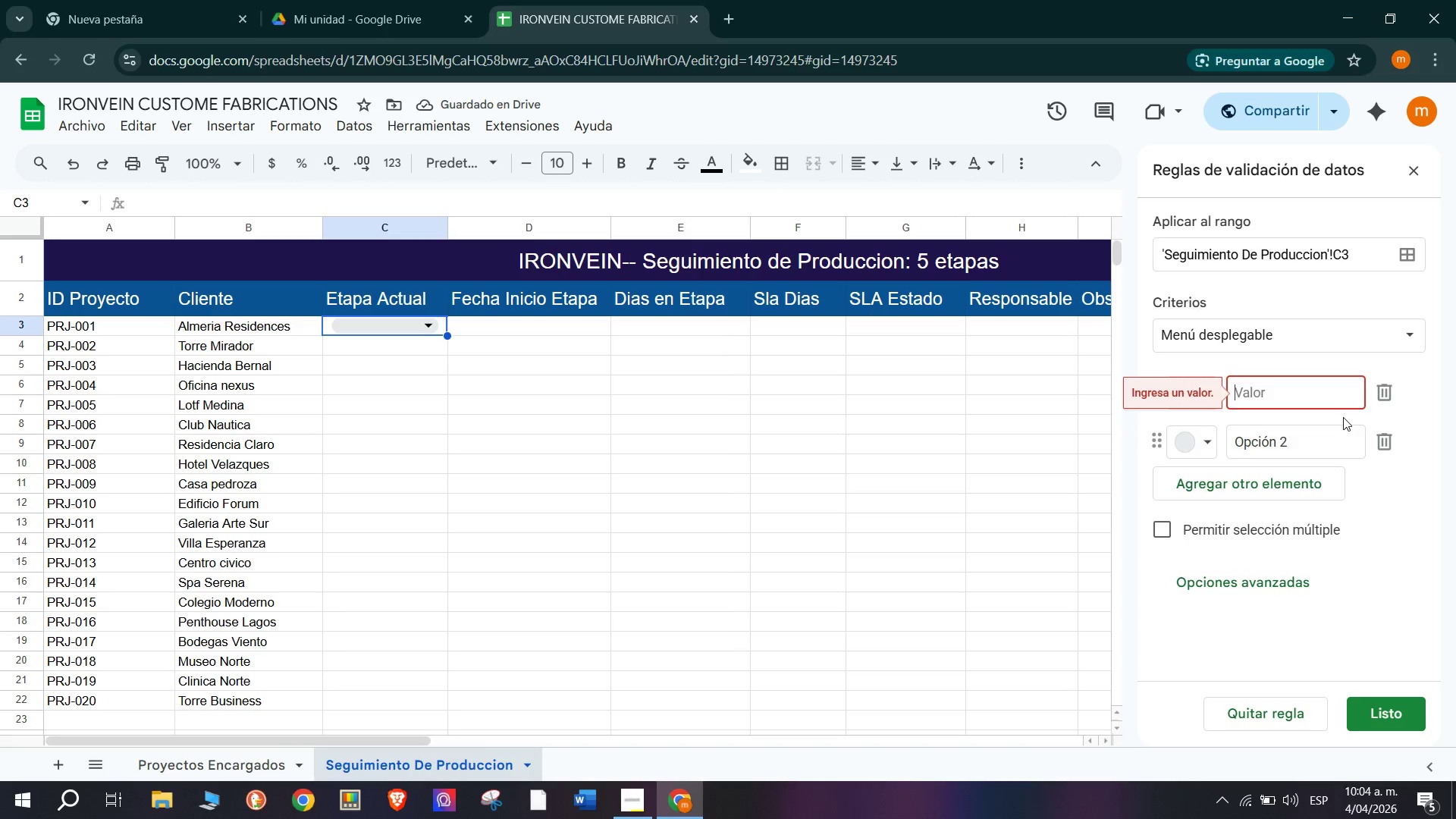 
key(I)
 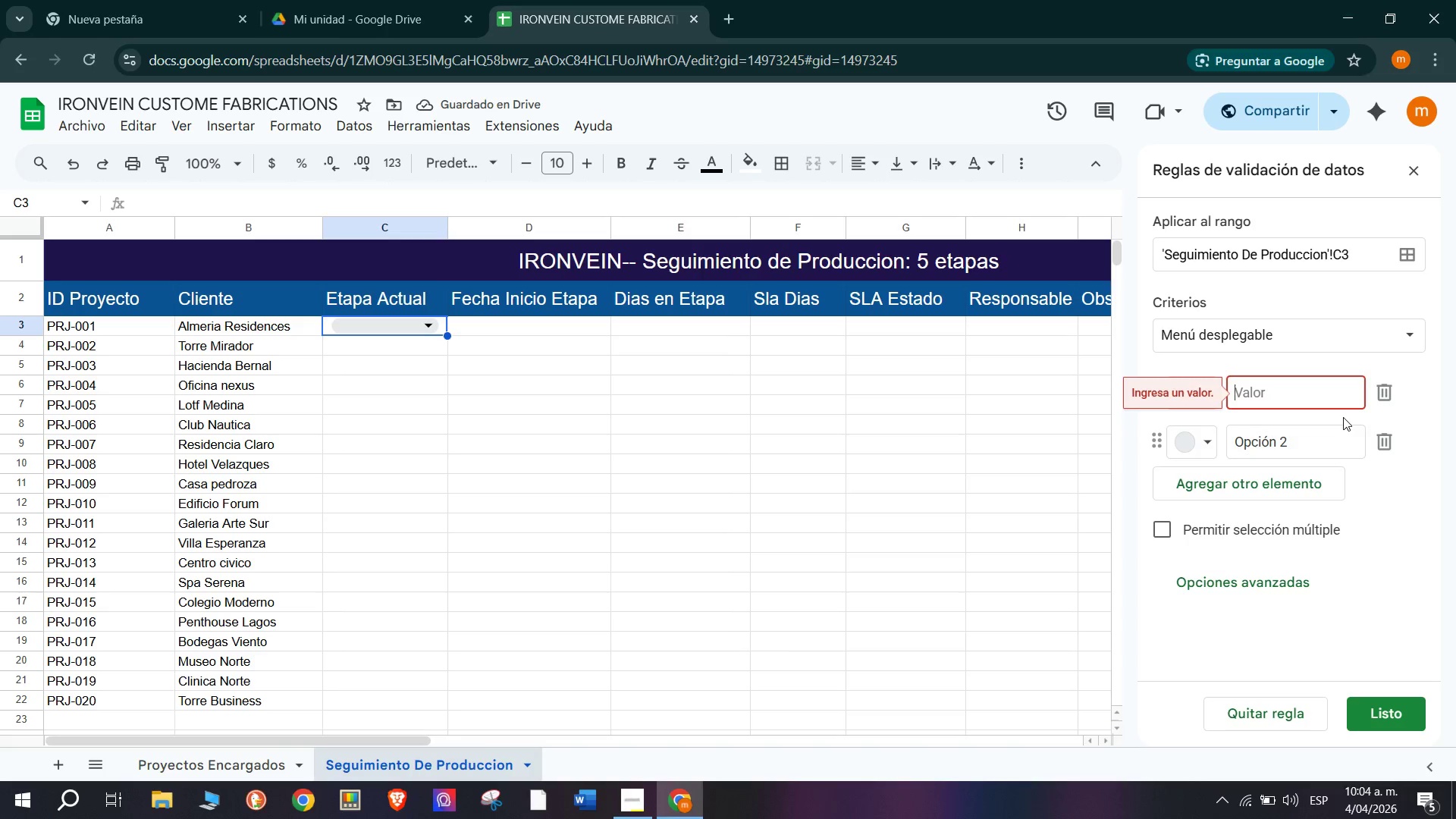 
key(CapsLock)
 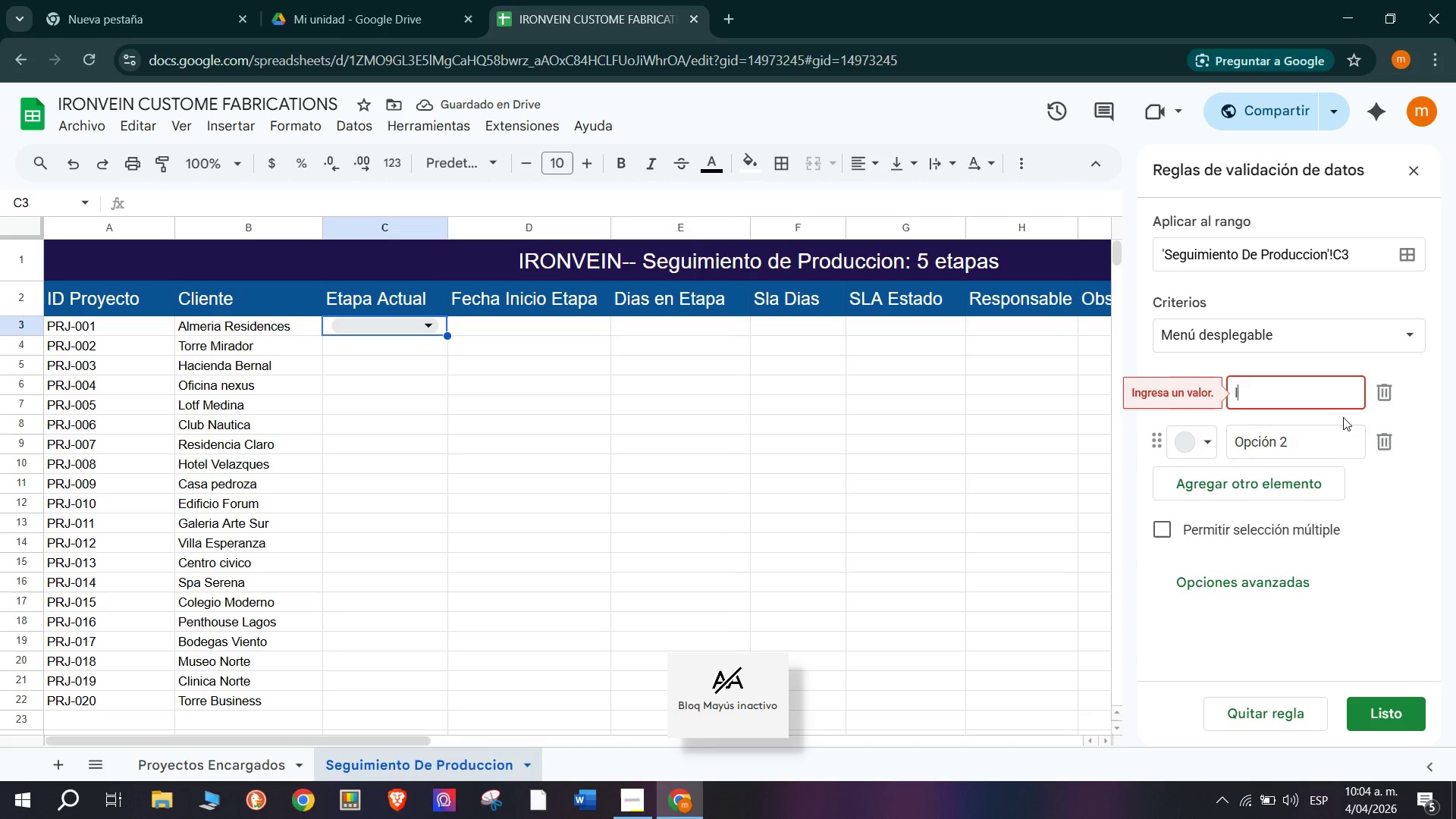 
key(N)
 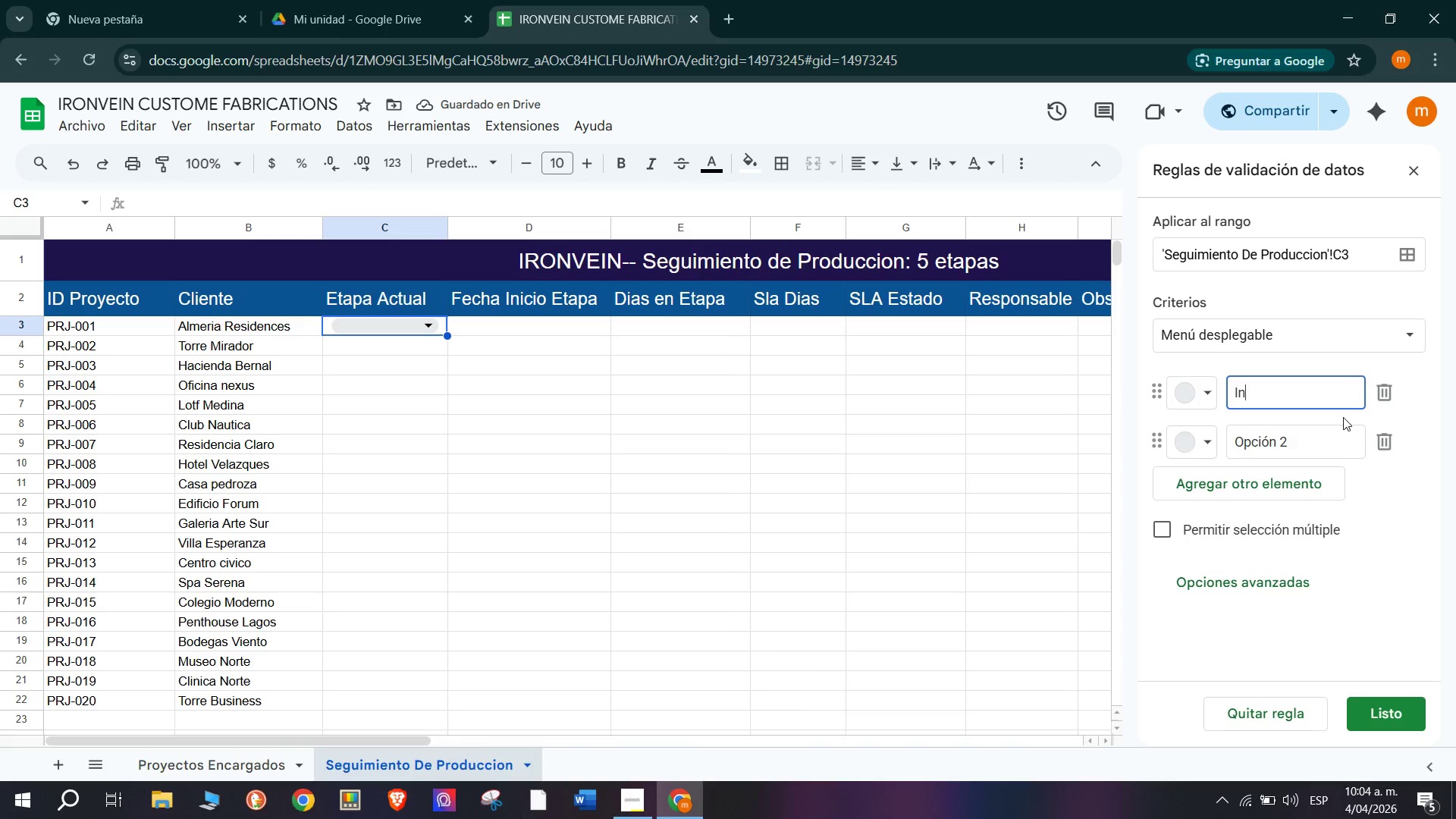 
wait(6.2)
 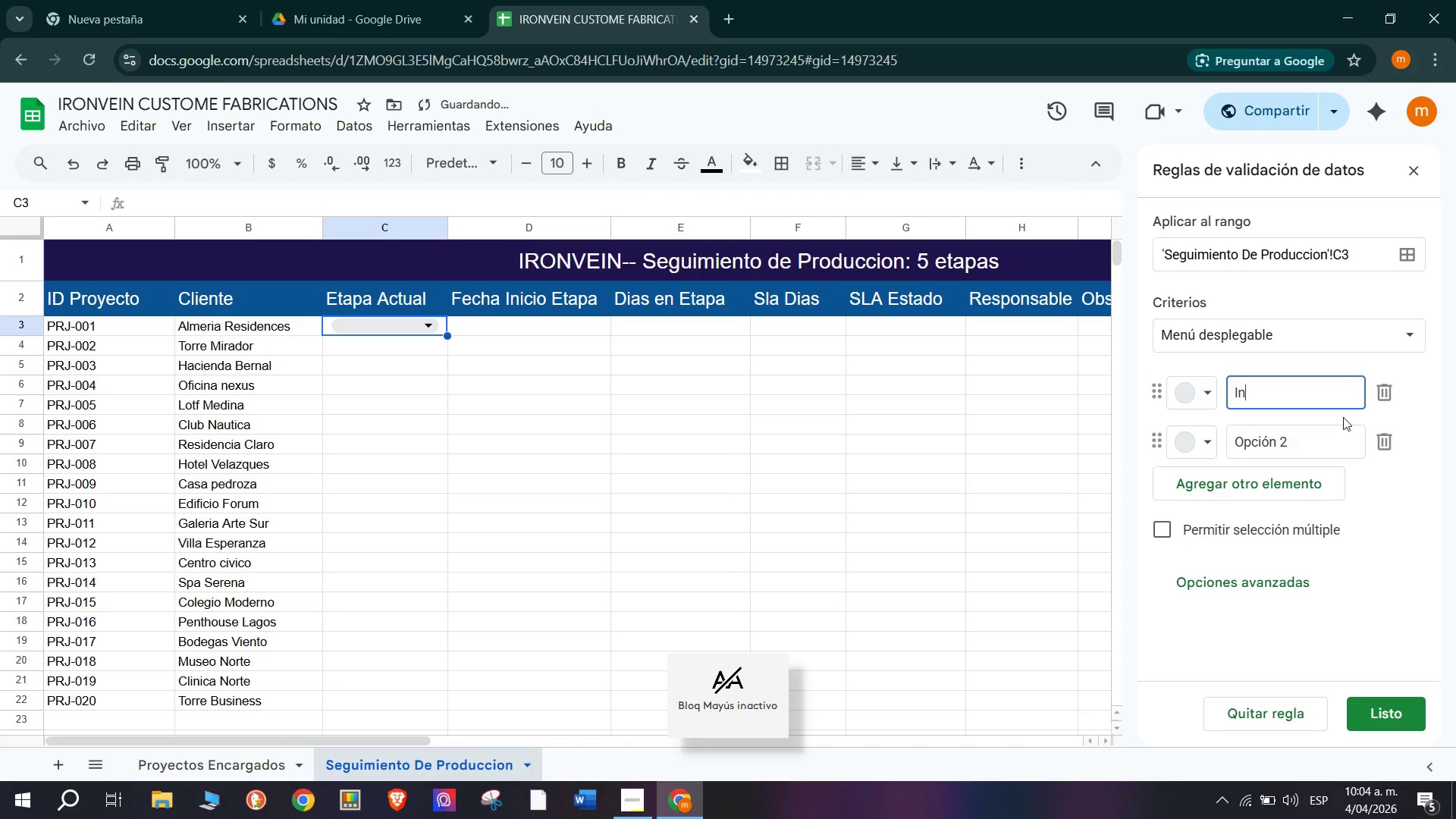 
key(Backspace)
key(Backspace)
type(Dise`o)
 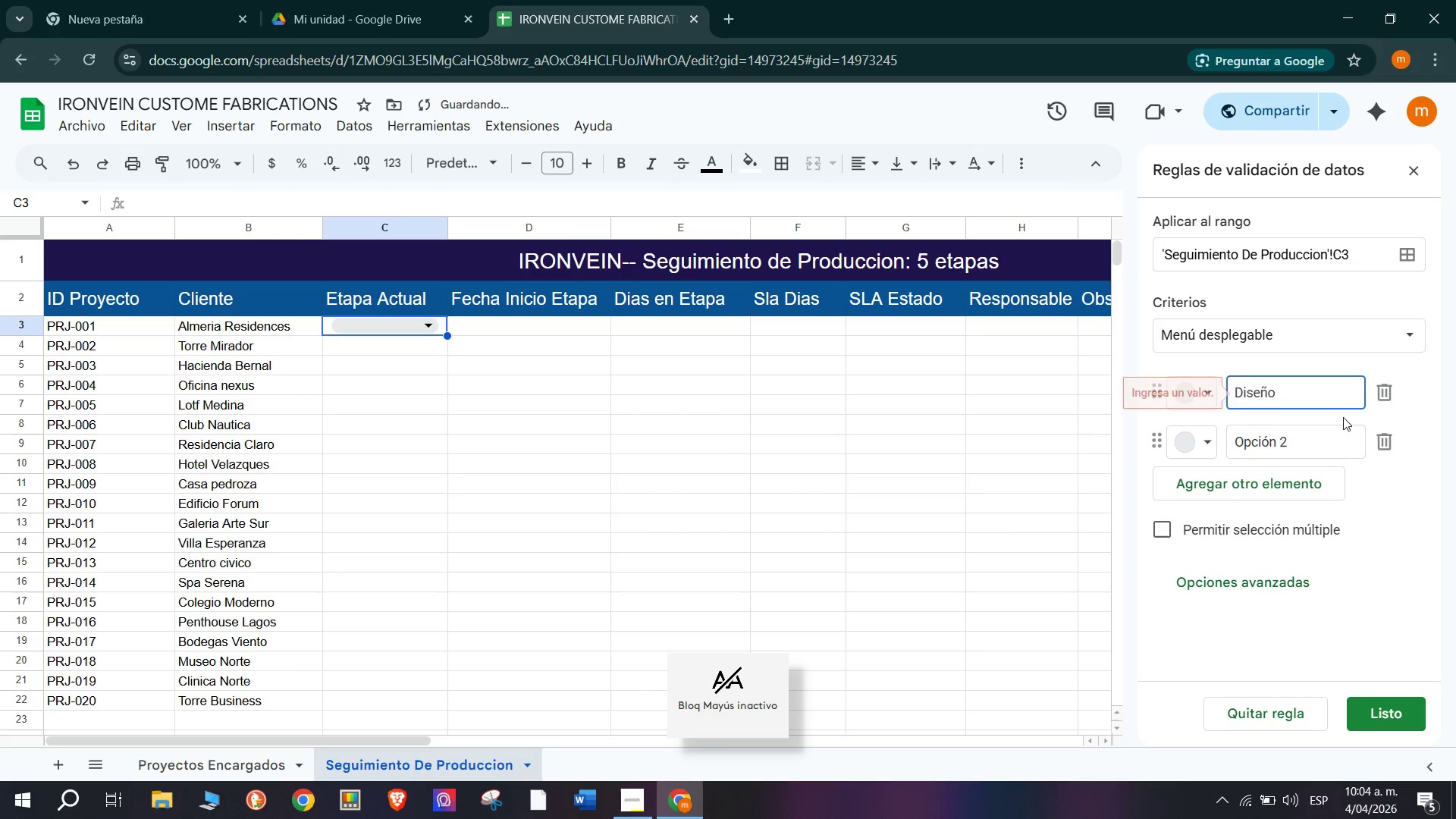 
key(Enter)
 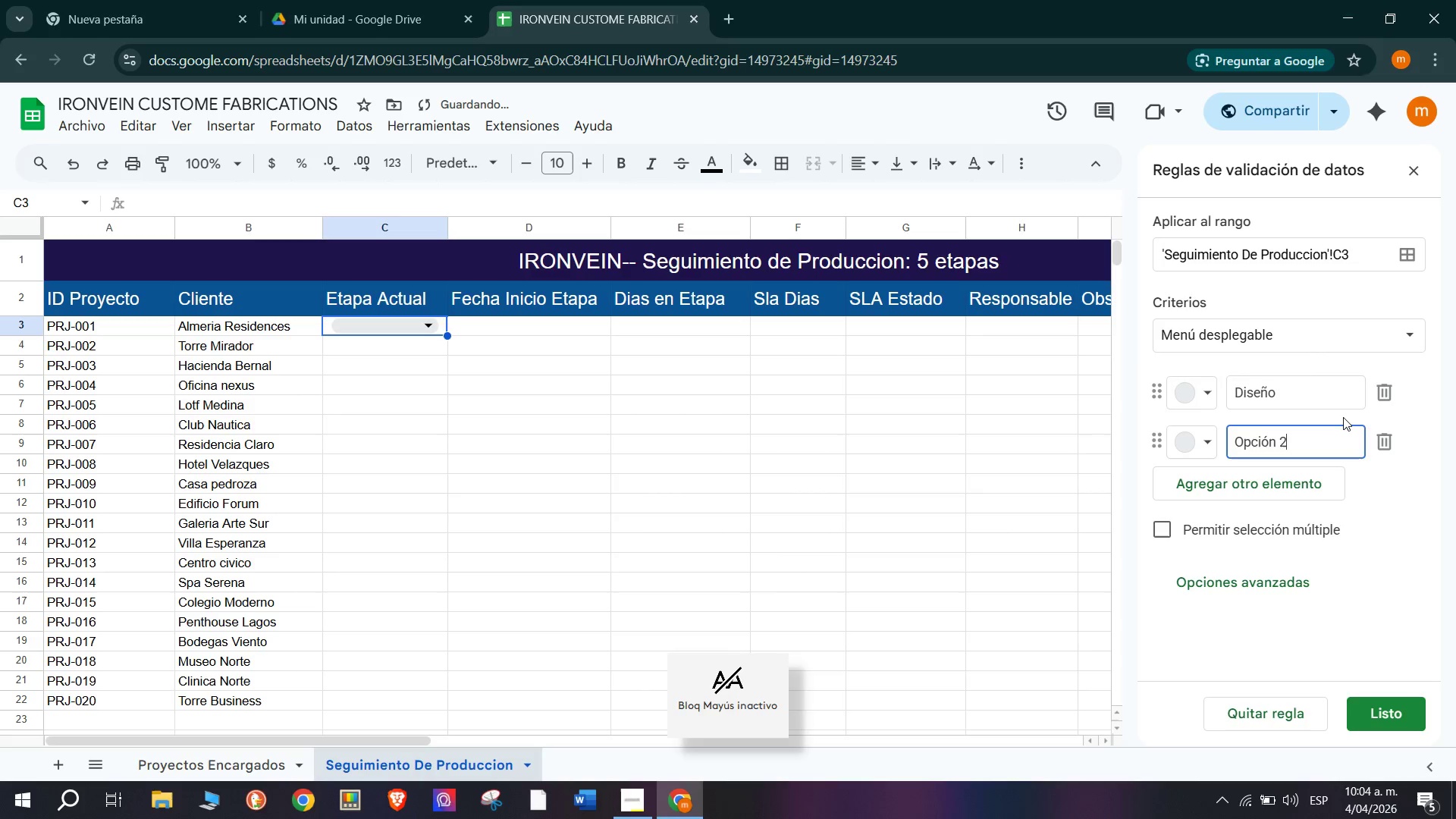 
type(Fav)
key(Backspace)
type(brFabricacion)
 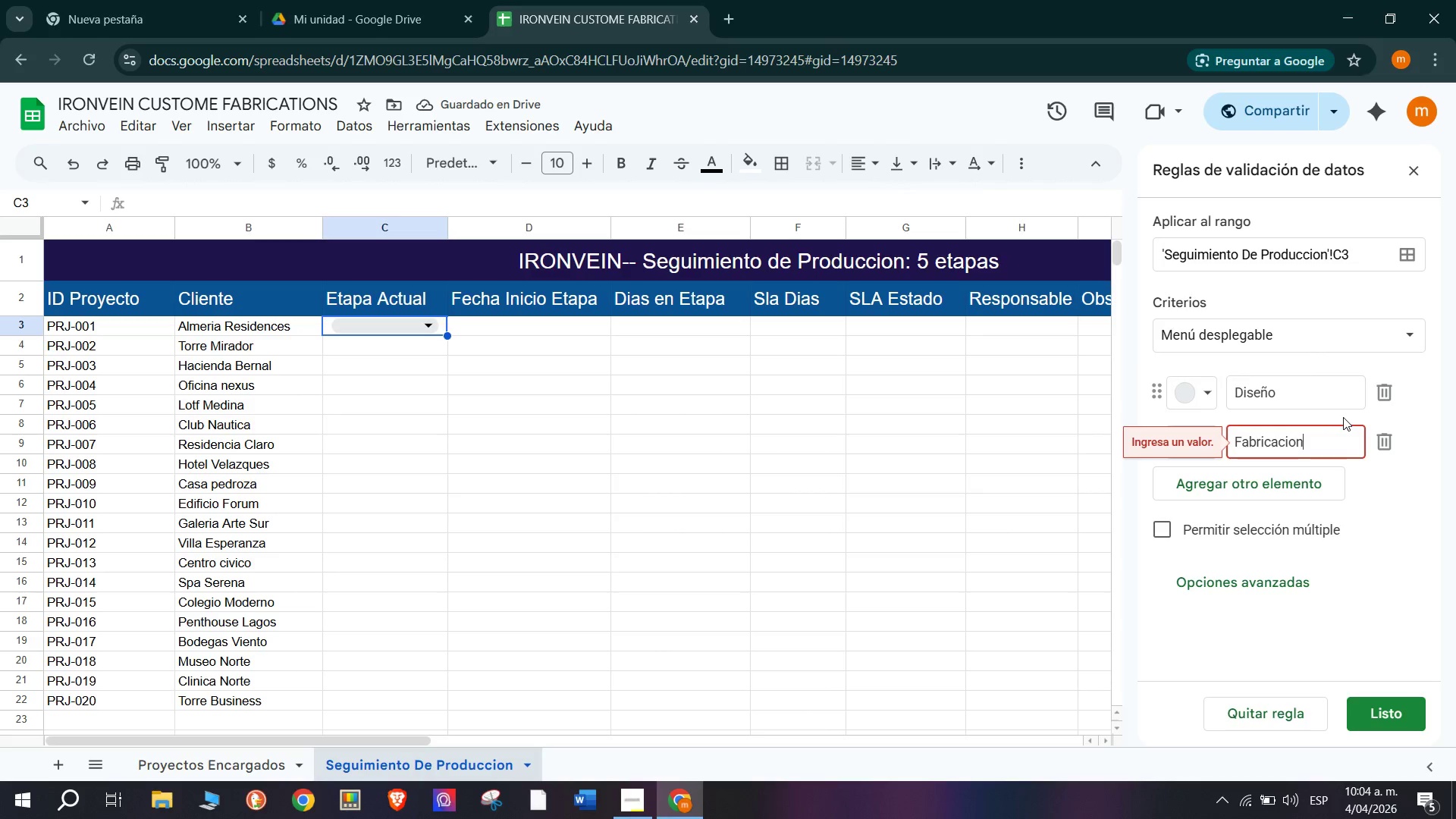 
key(Enter)
 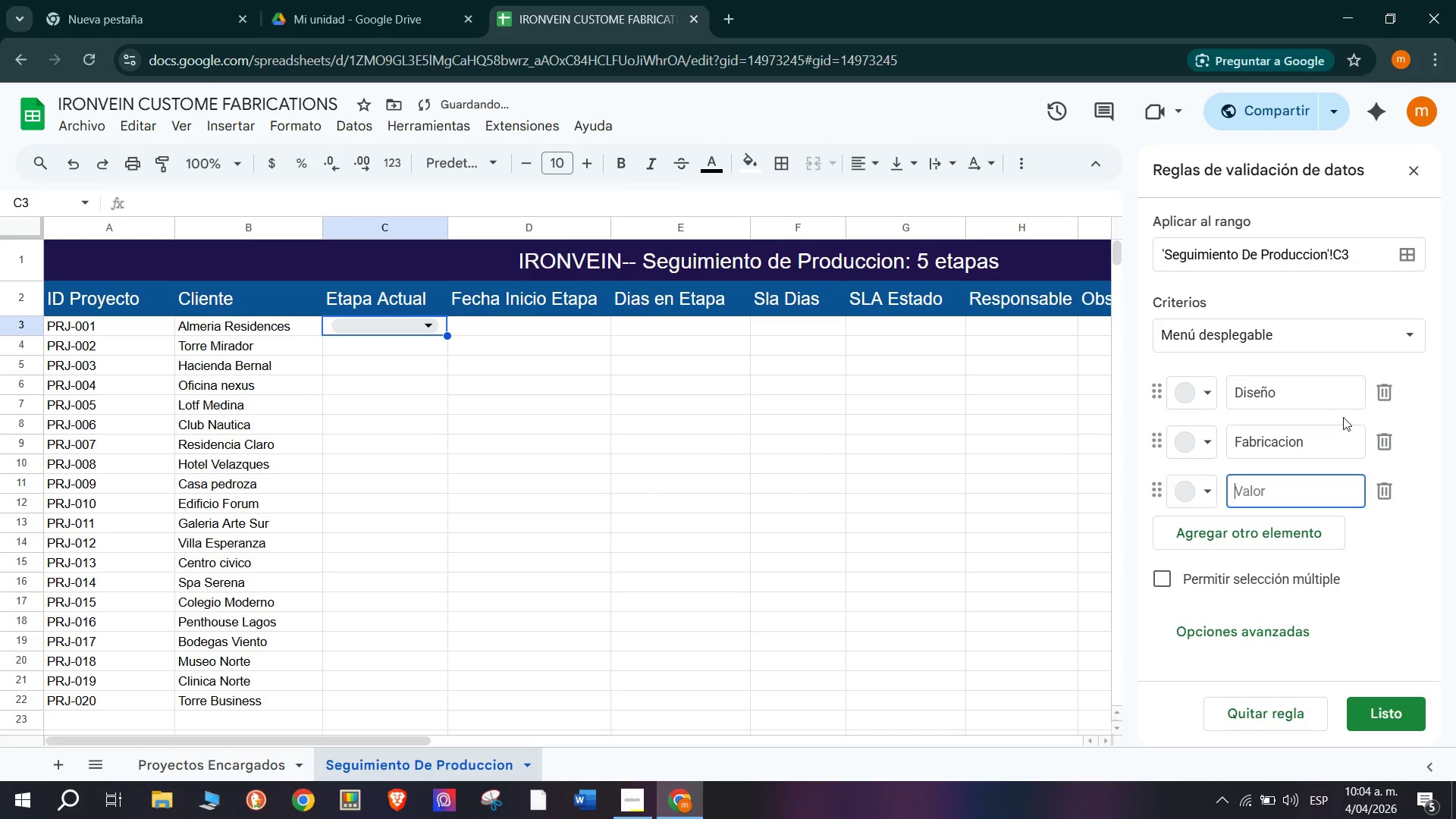 
type(Acabado *Extr)
key(Backspace)
type(erno()
 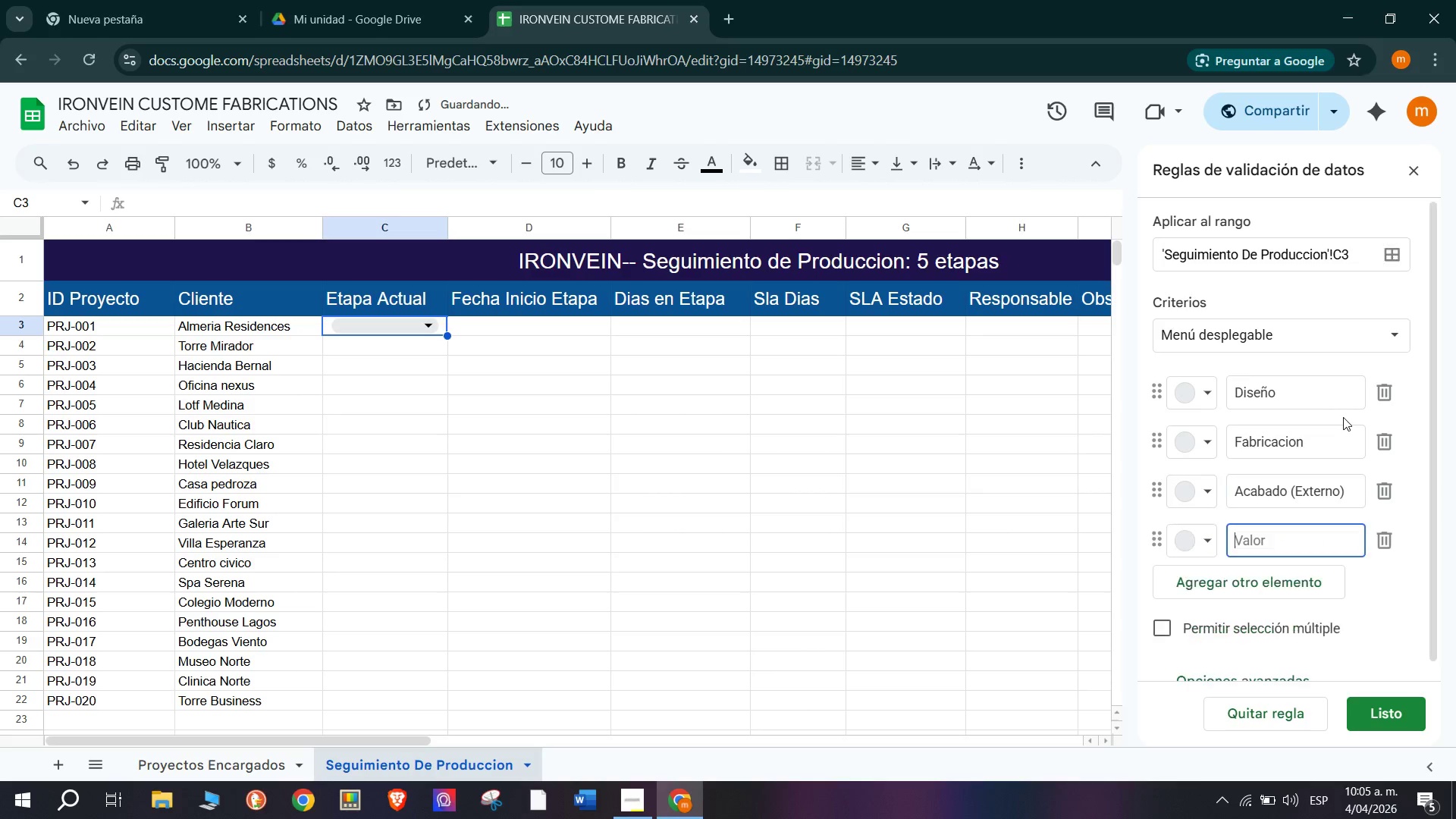 
 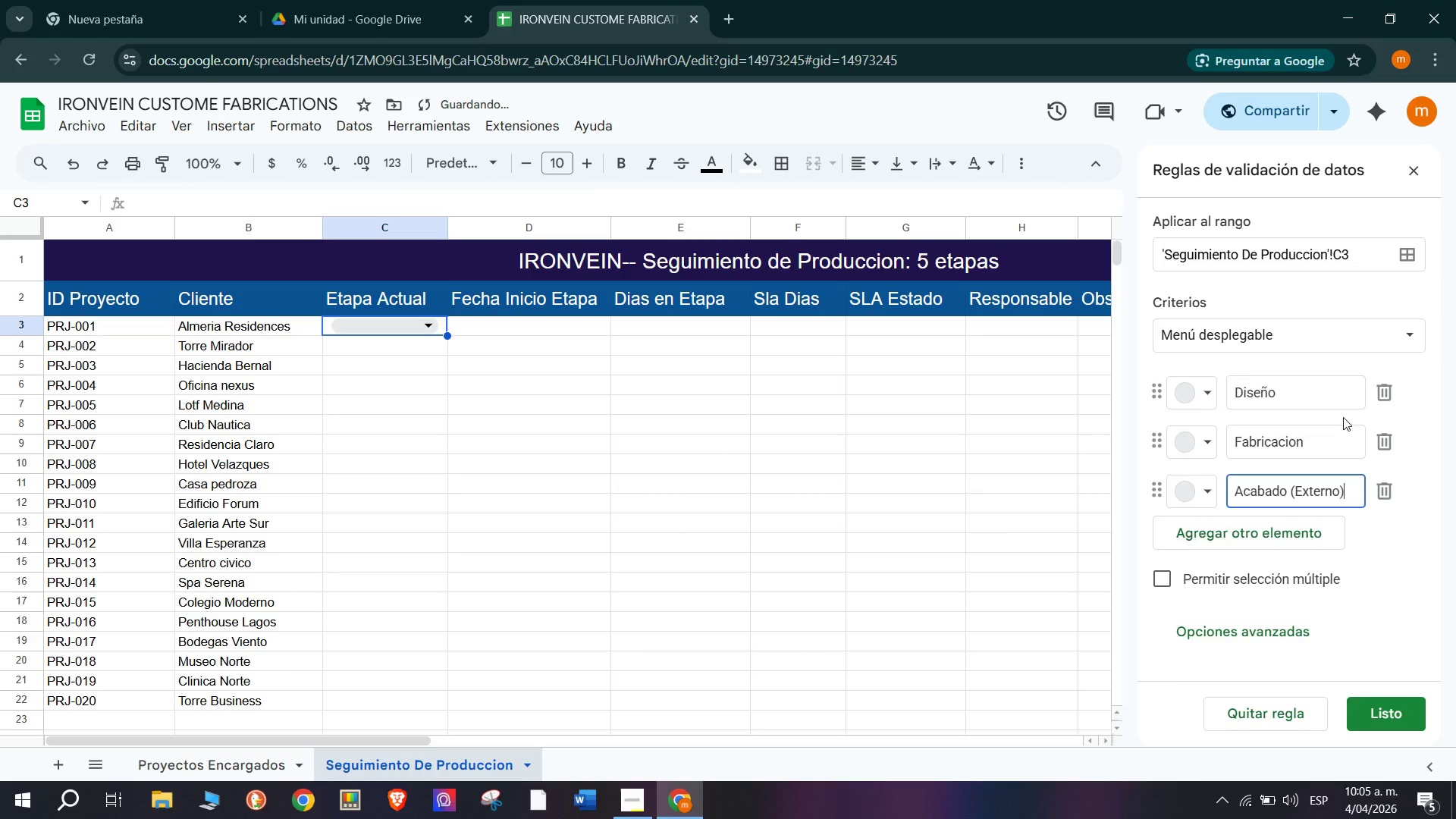 
key(Enter)
 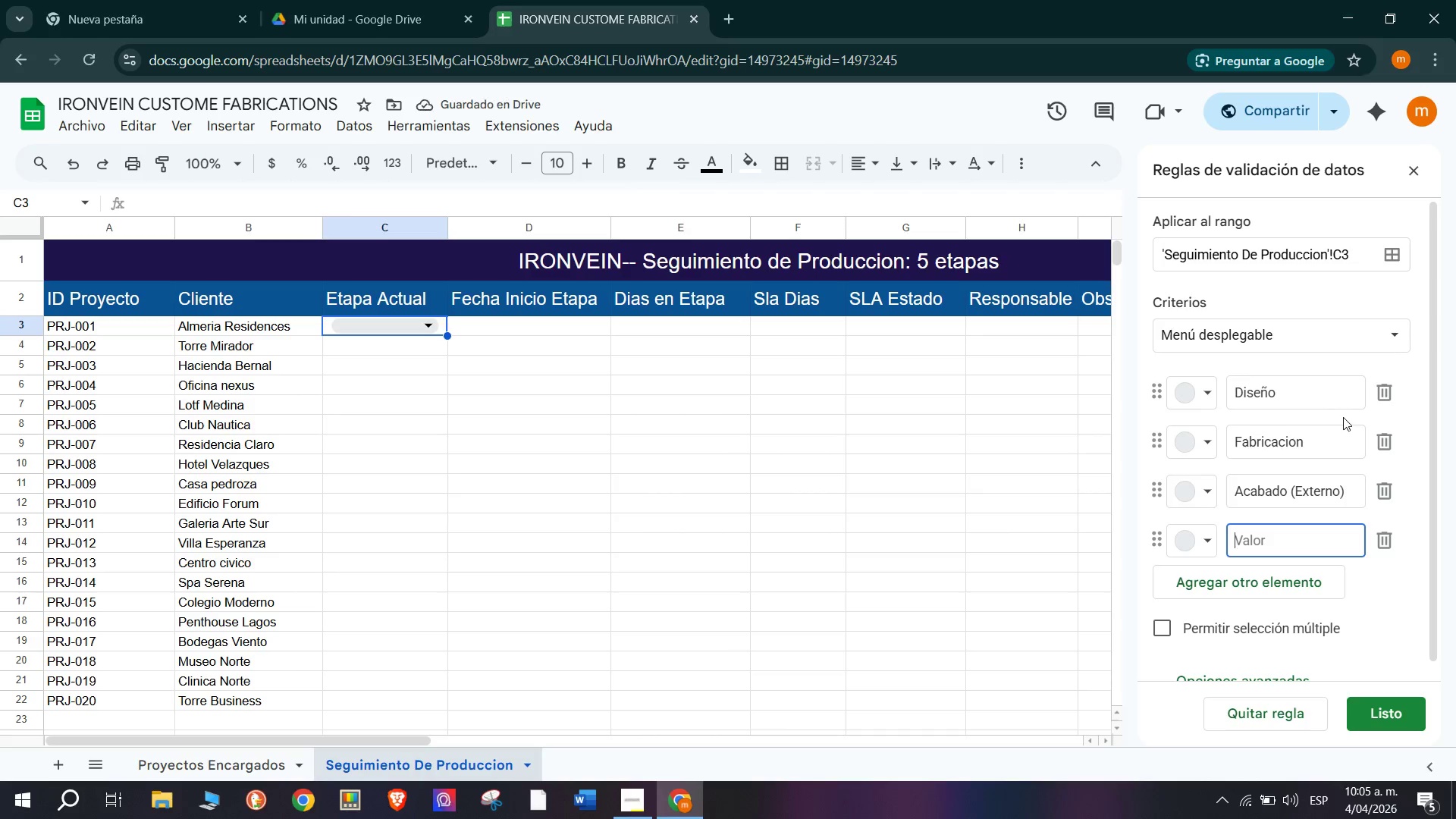 
type(Ebn)
key(Backspace)
type(samble)
key(Backspace)
type(aje)
 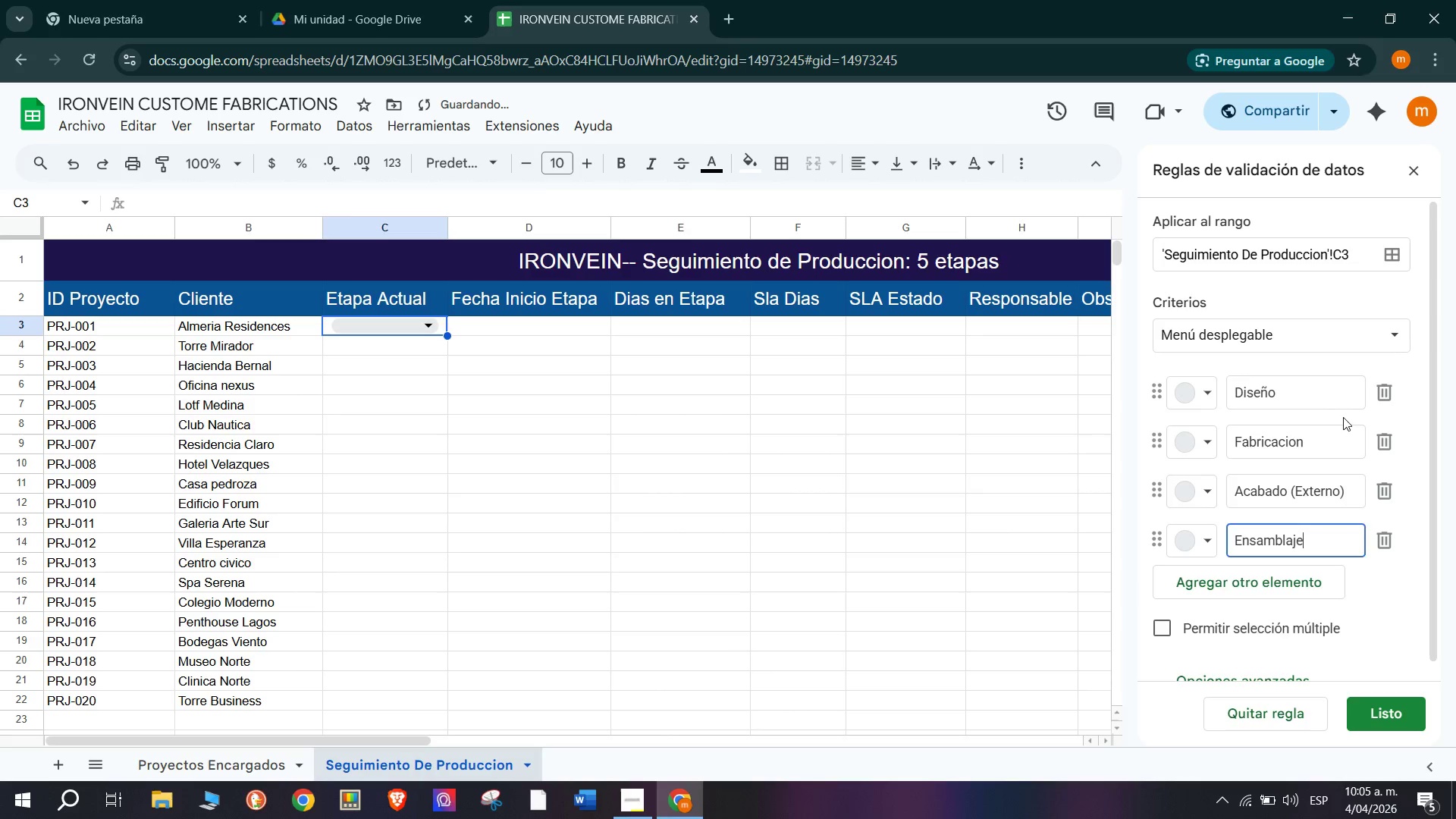 
key(Enter)
 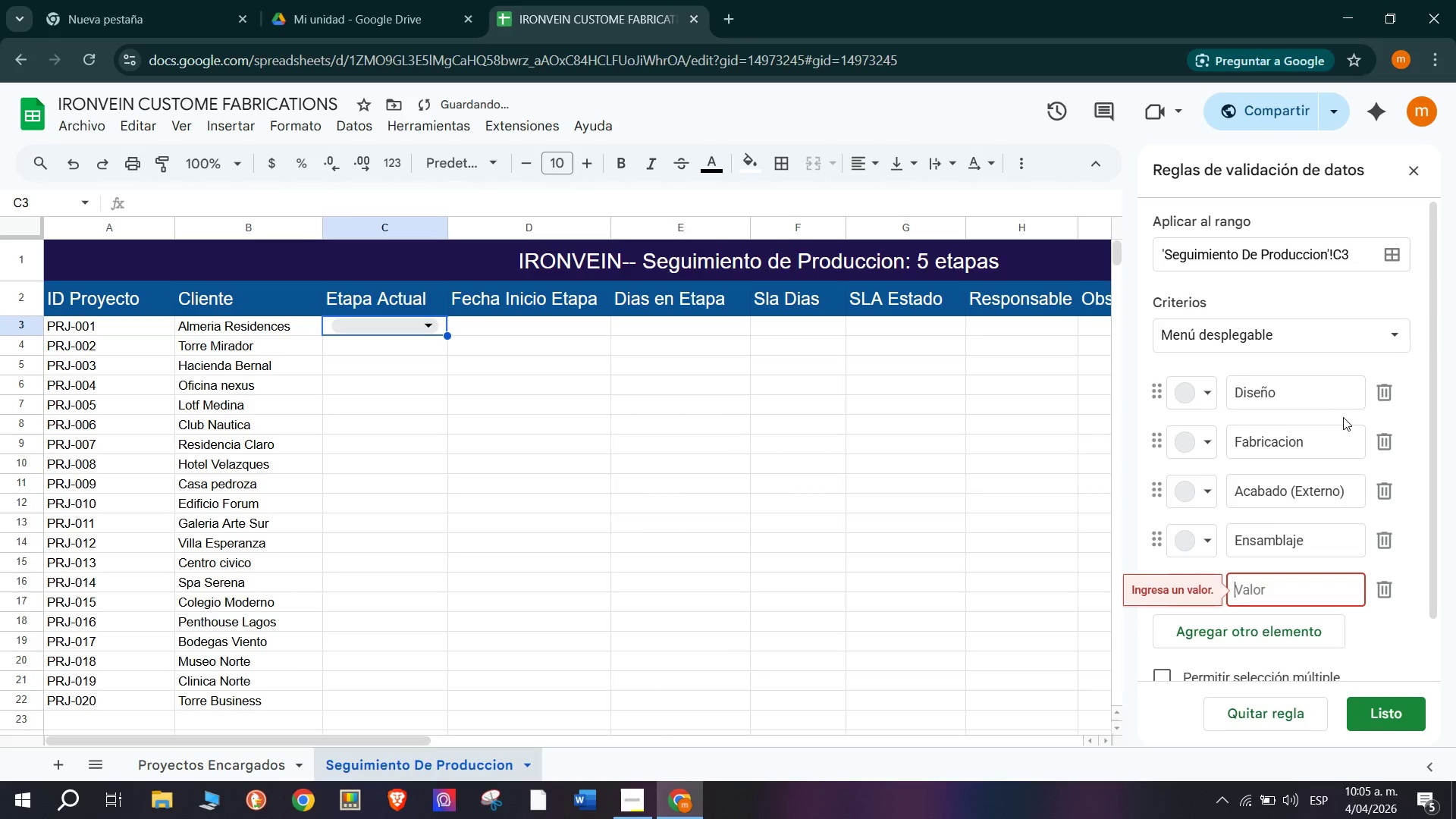 
type(Inas)
key(Backspace)
type(s)
key(Backspace)
key(Backspace)
type(stalacion)
 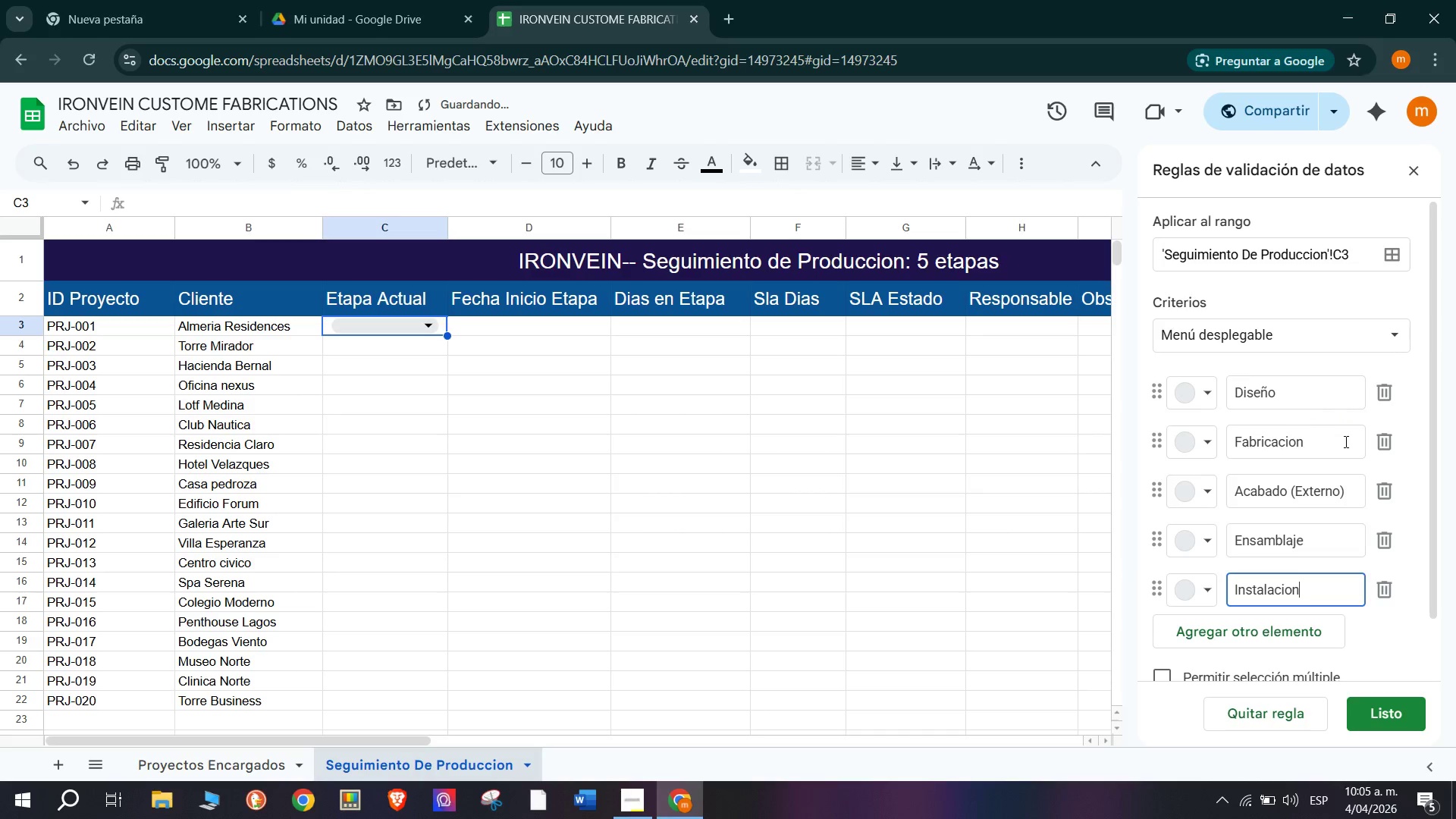 
key(Enter)
 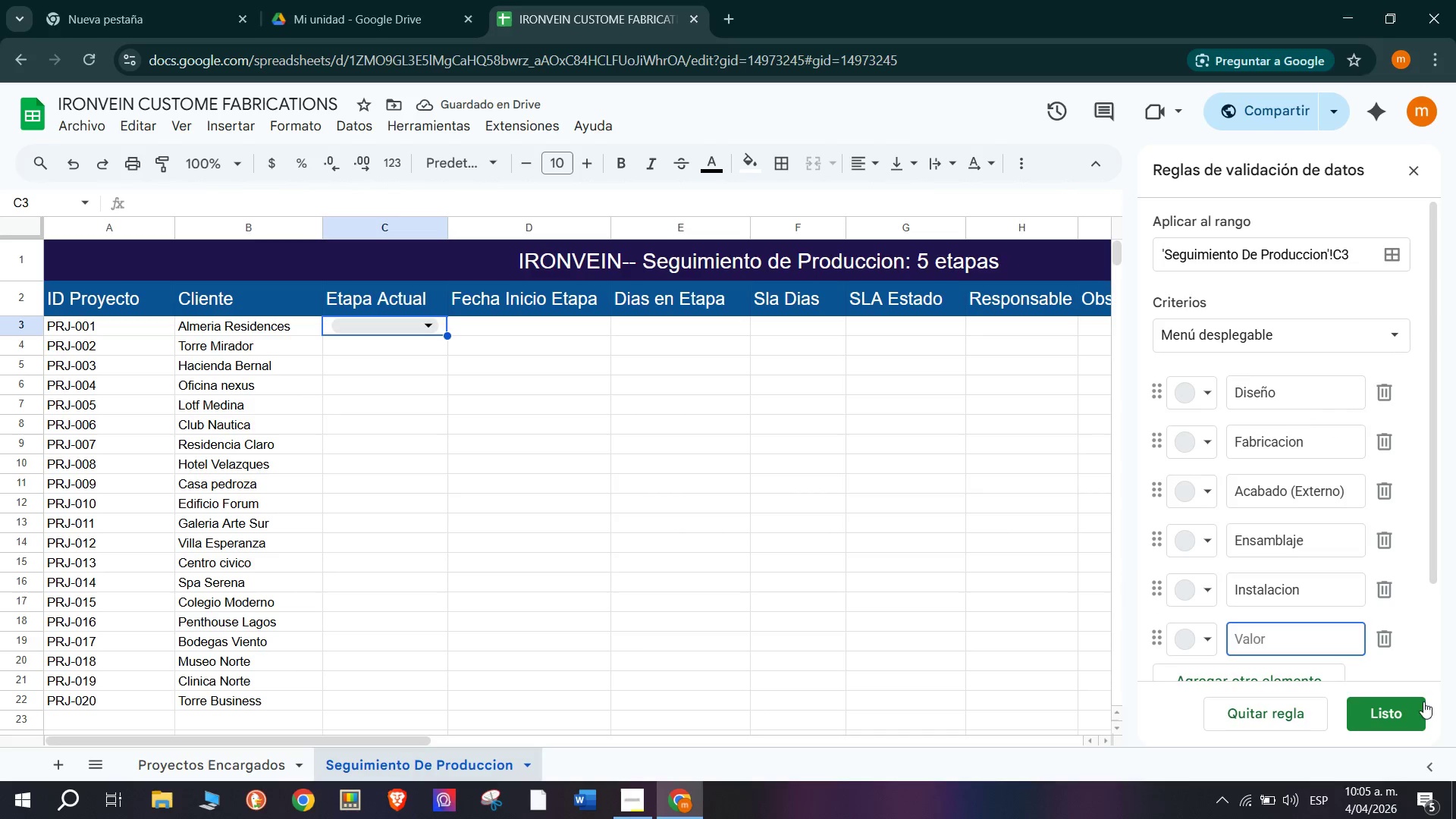 
scroll: coordinate [1235, 474], scroll_direction: up, amount: 2.0
 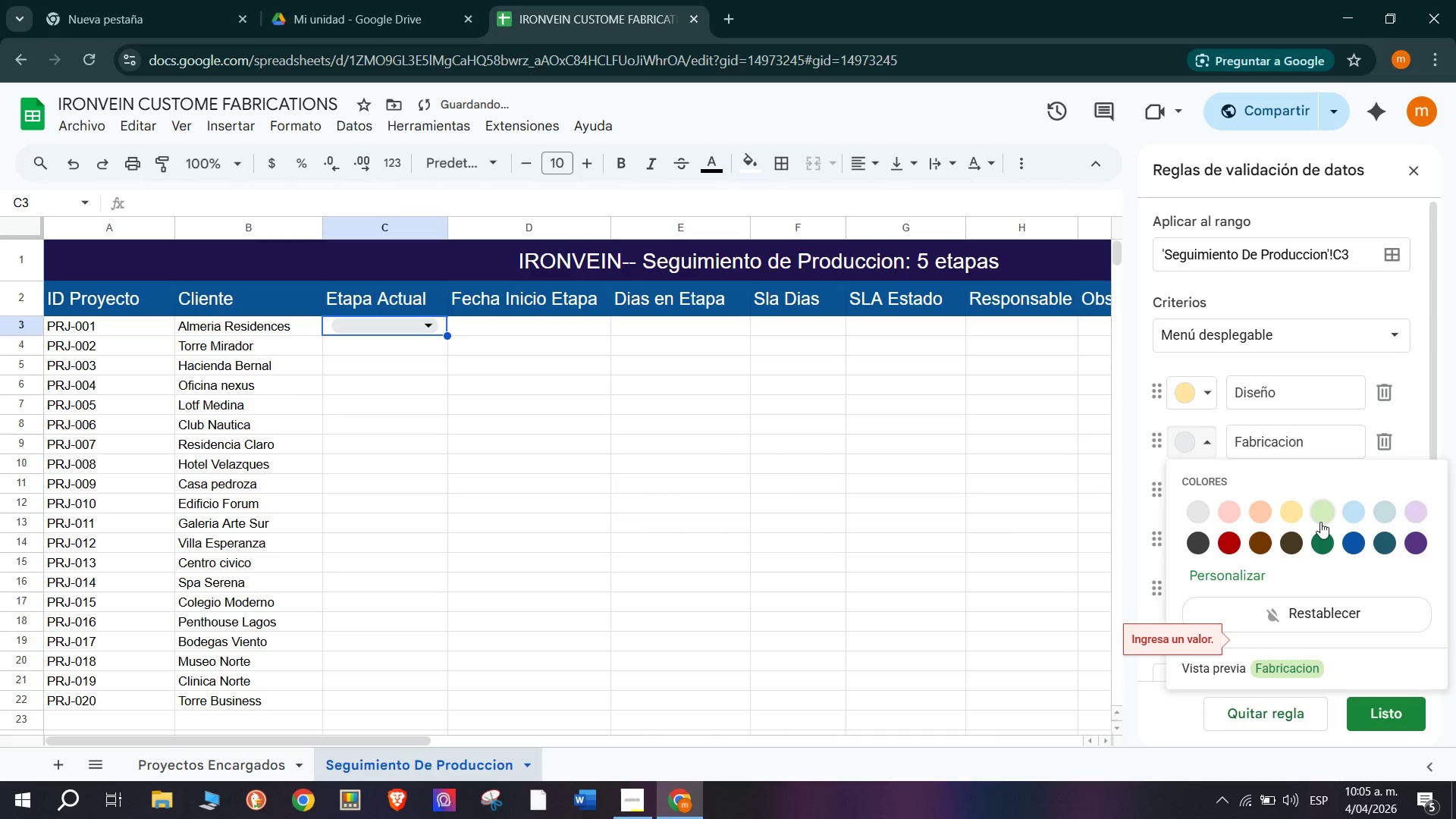 
wait(5.12)
 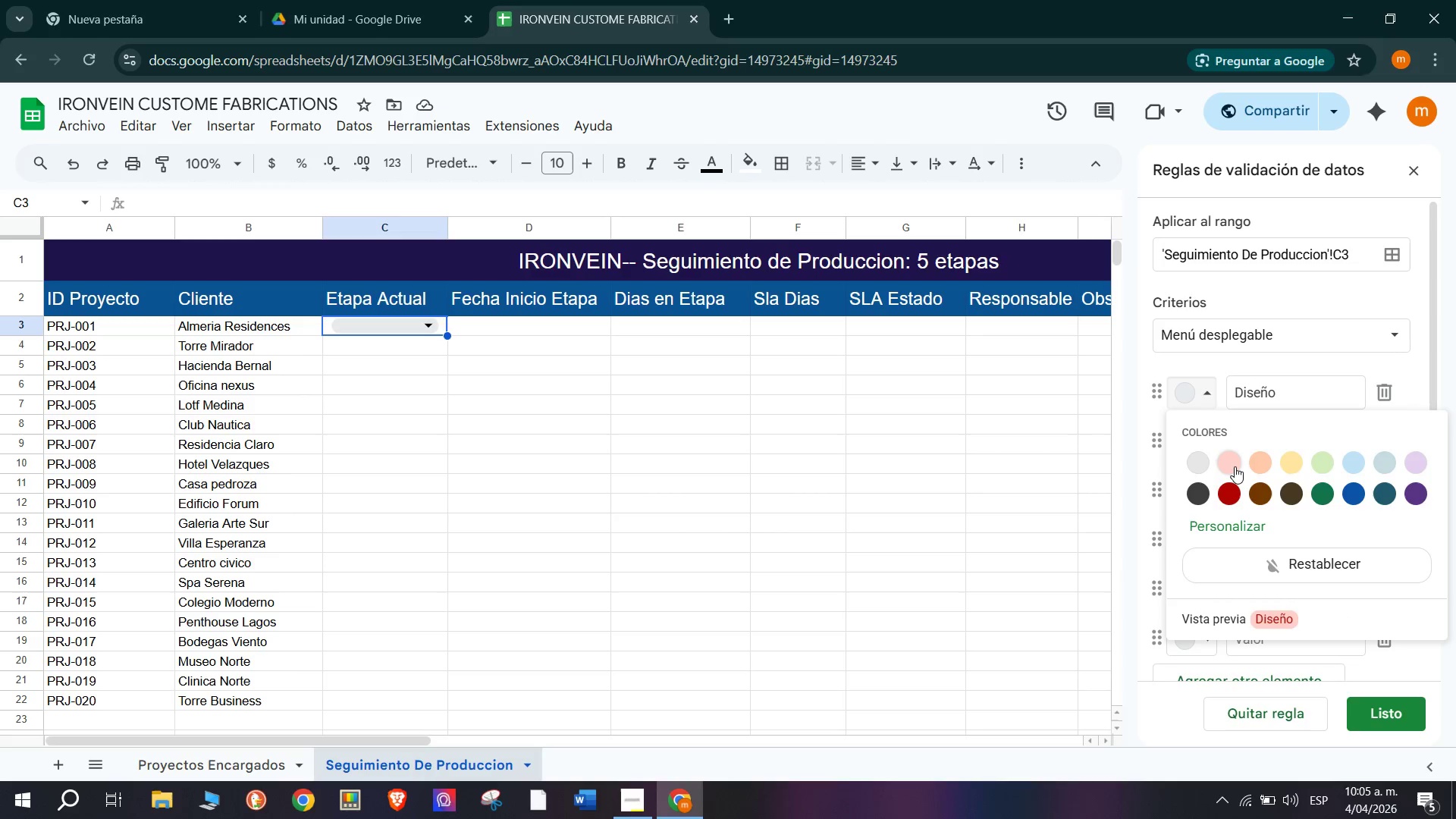 
left_click([1347, 510])
 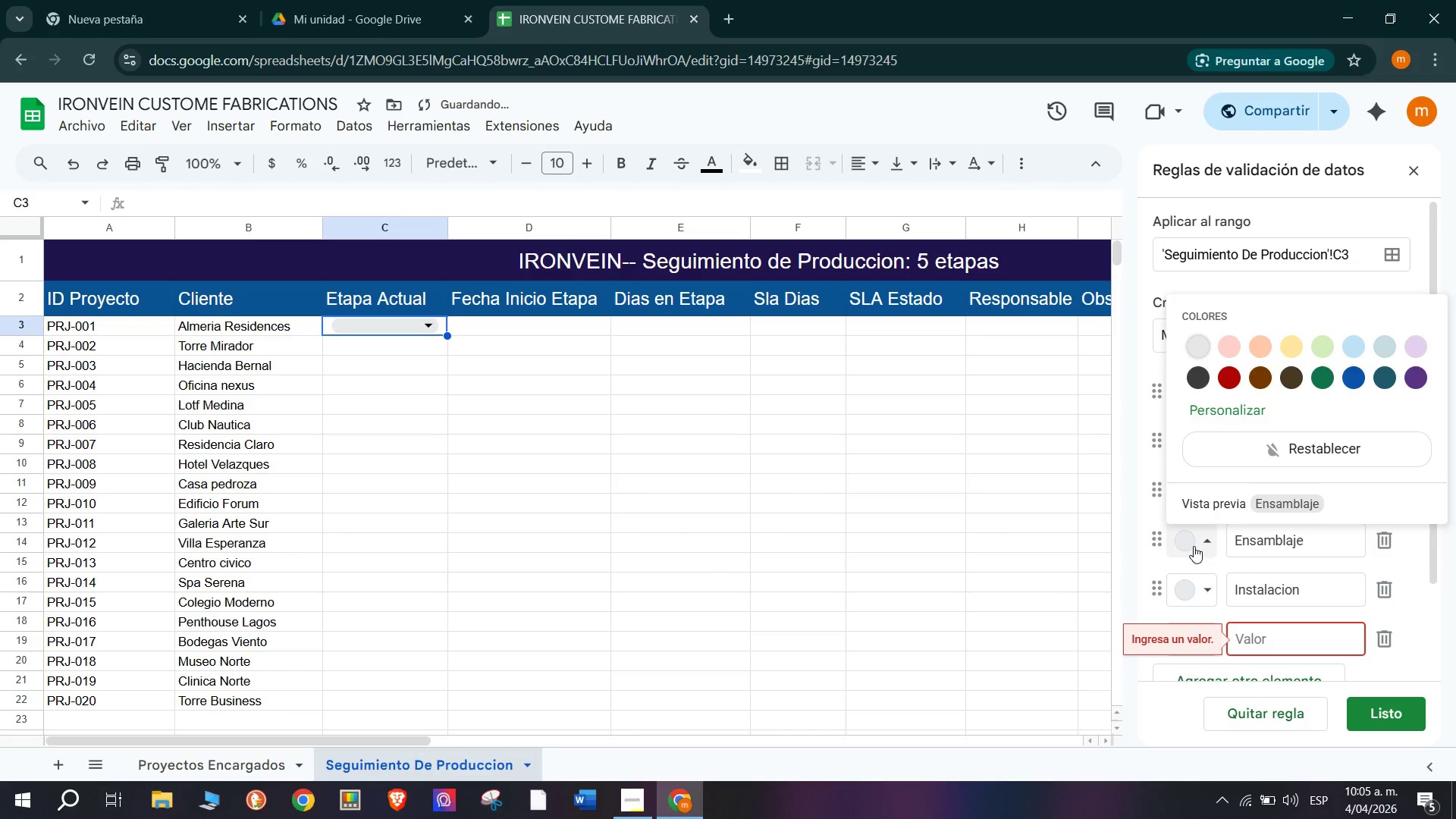 
wait(6.17)
 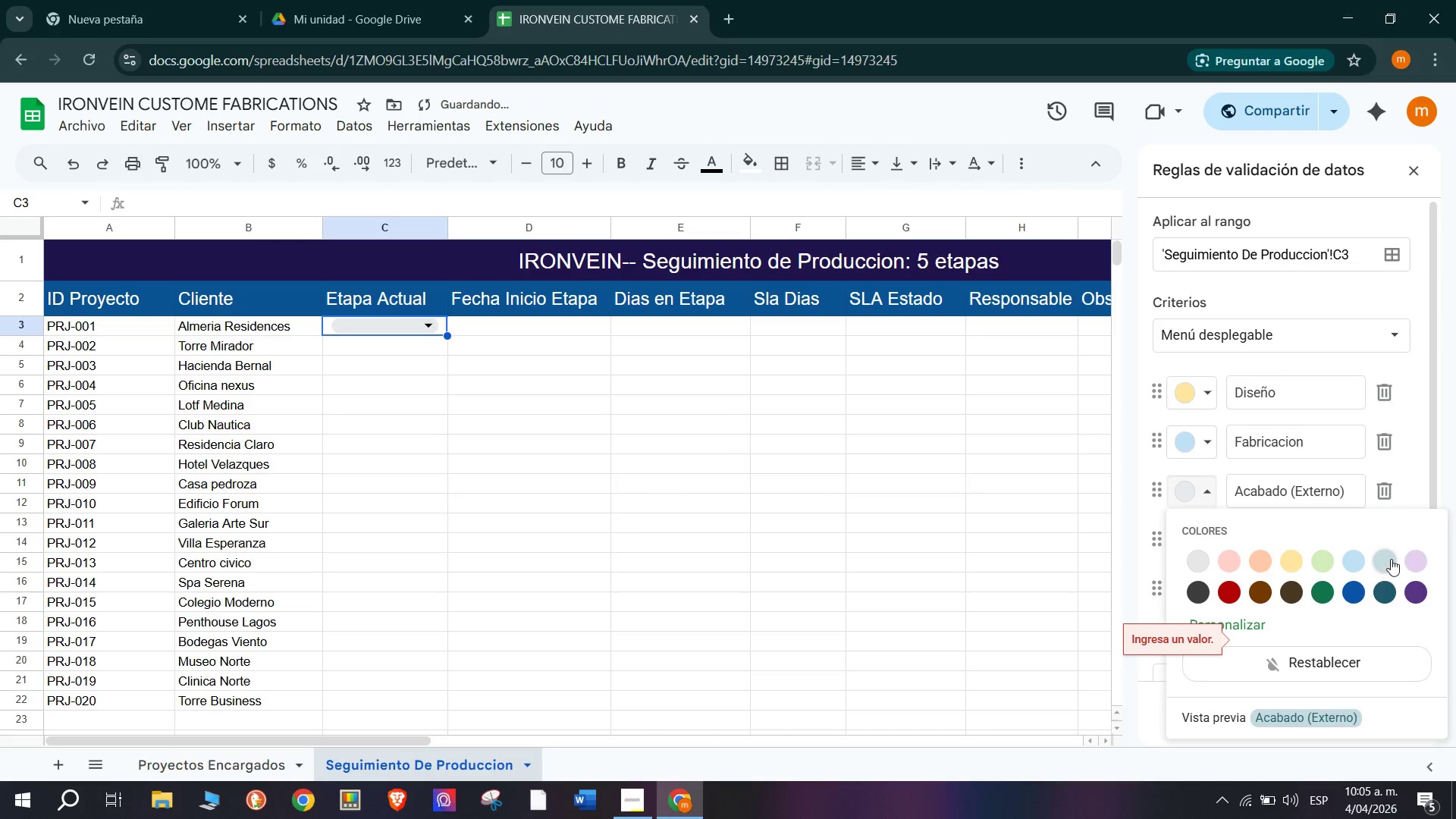 
left_click([1257, 391])
 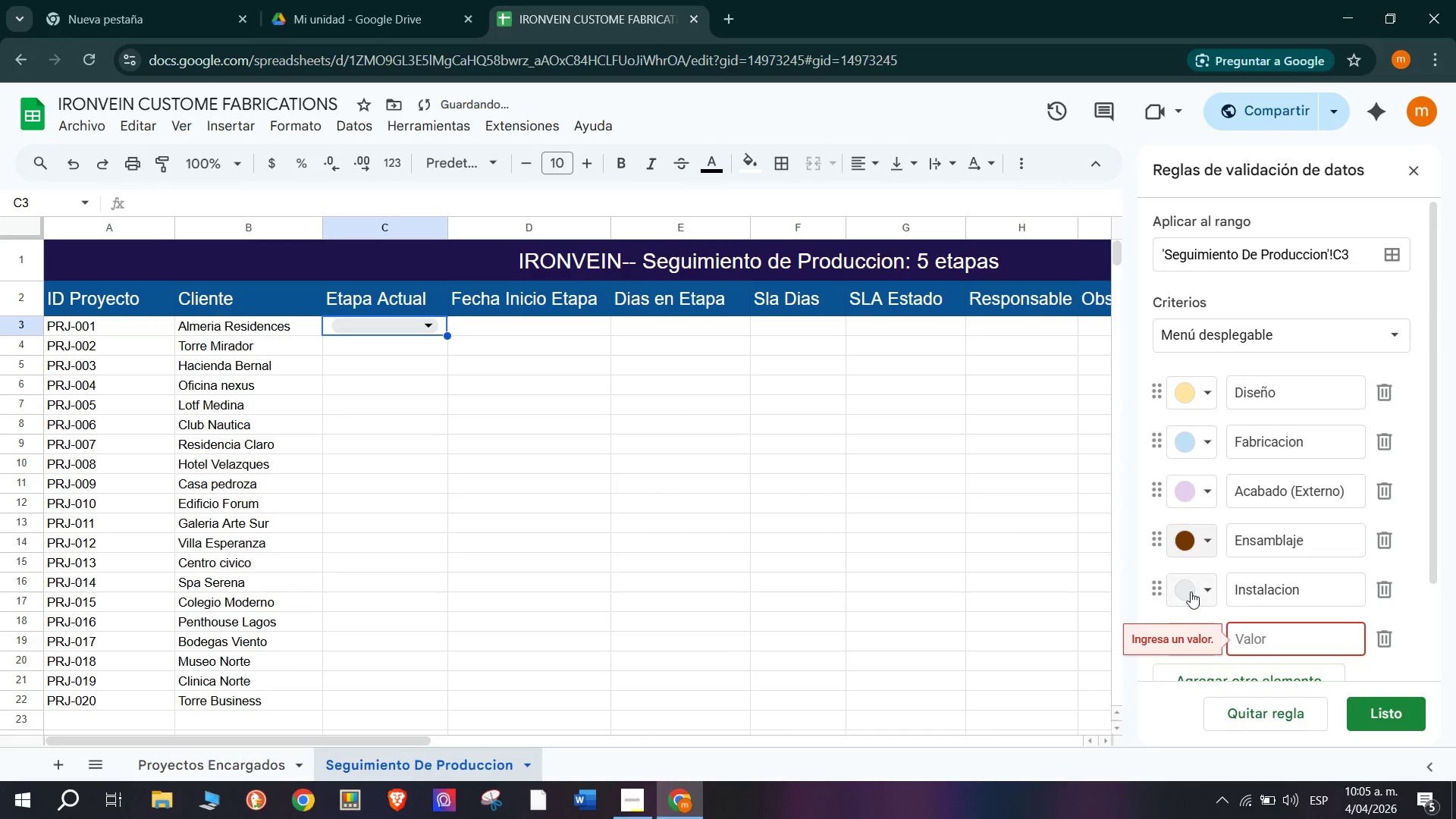 
left_click([1192, 583])
 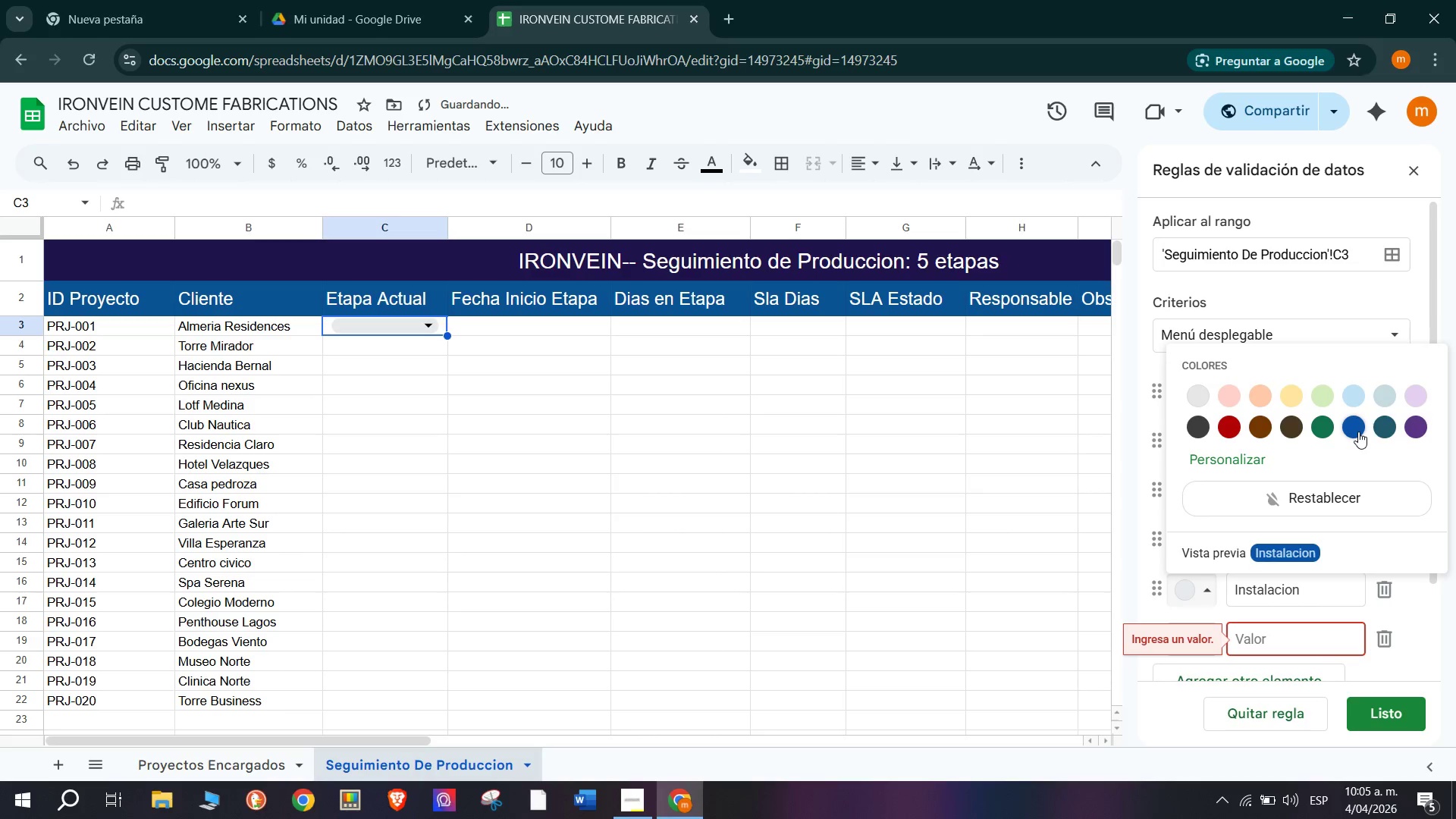 
left_click([1358, 431])
 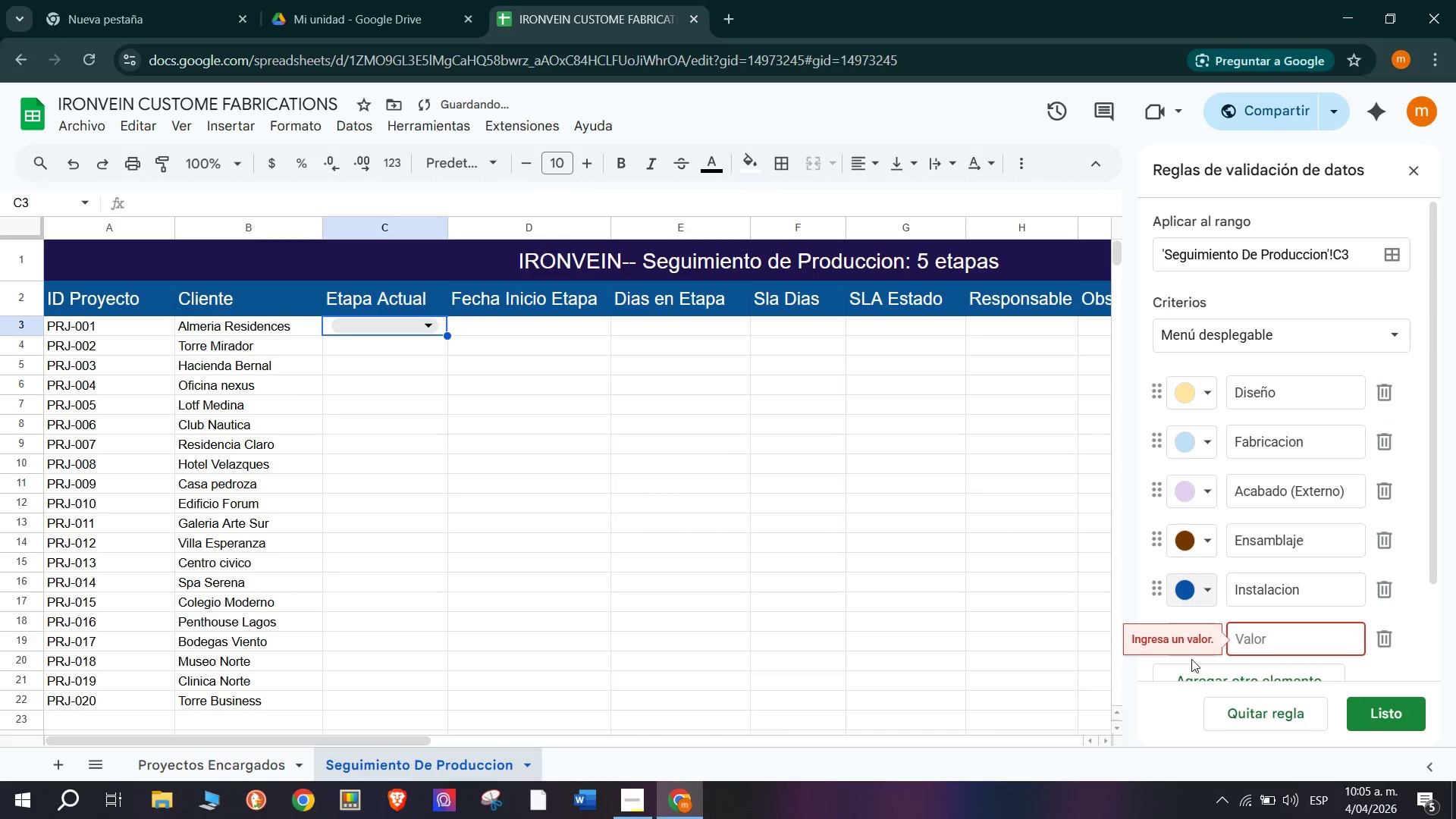 
left_click([1192, 635])
 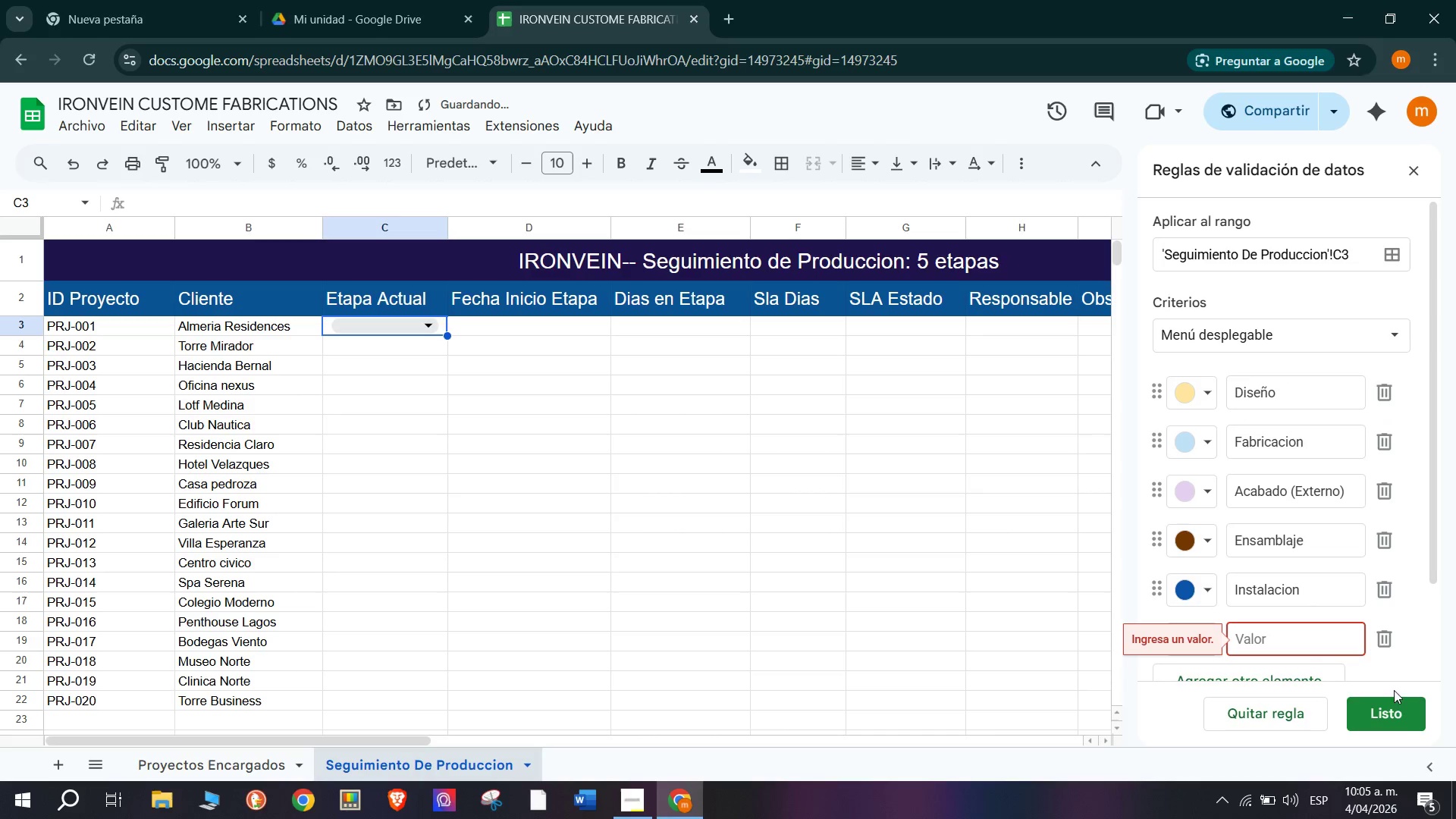 
left_click([1413, 716])
 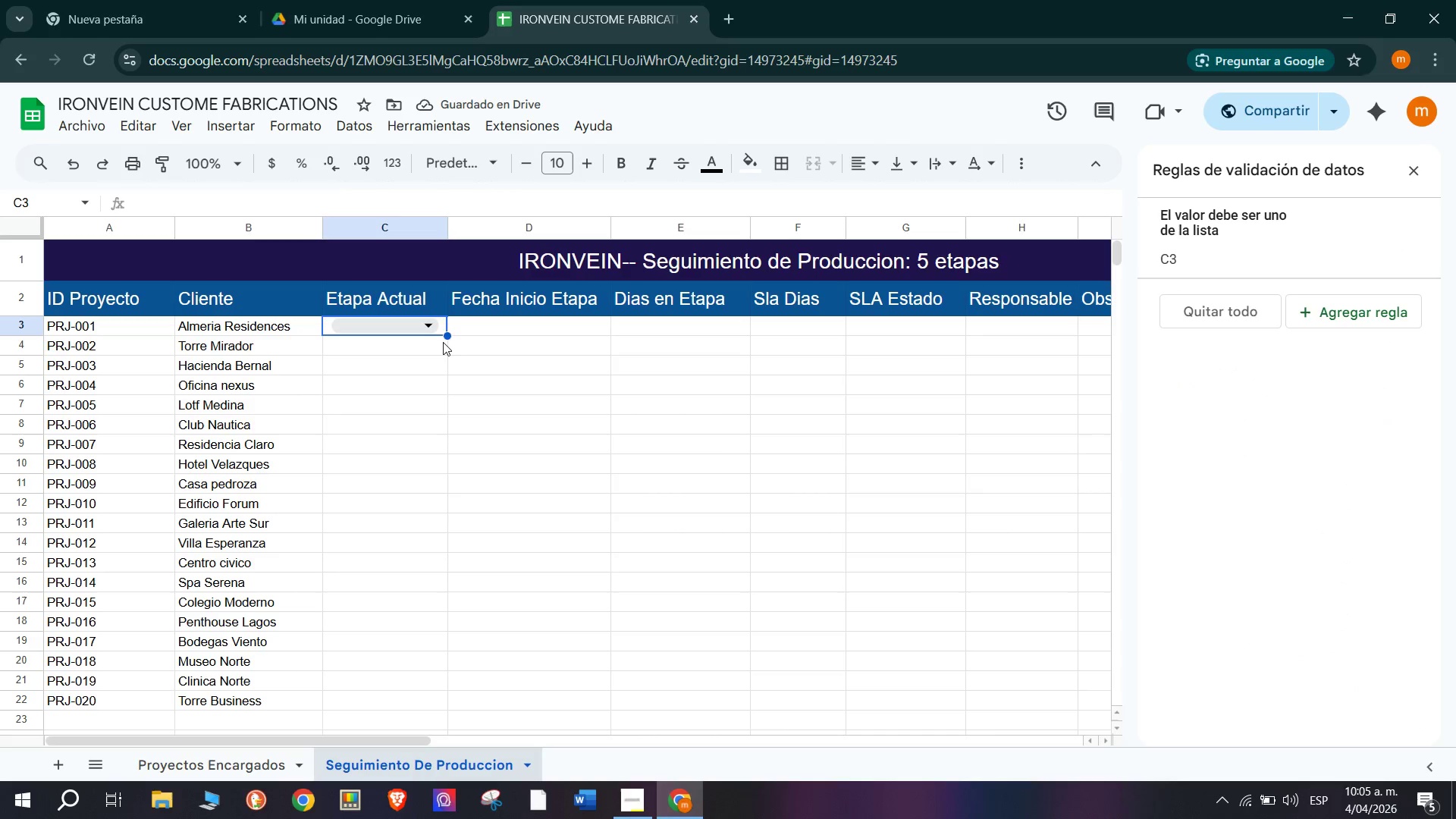 
left_click_drag(start_coordinate=[448, 337], to_coordinate=[398, 703])
 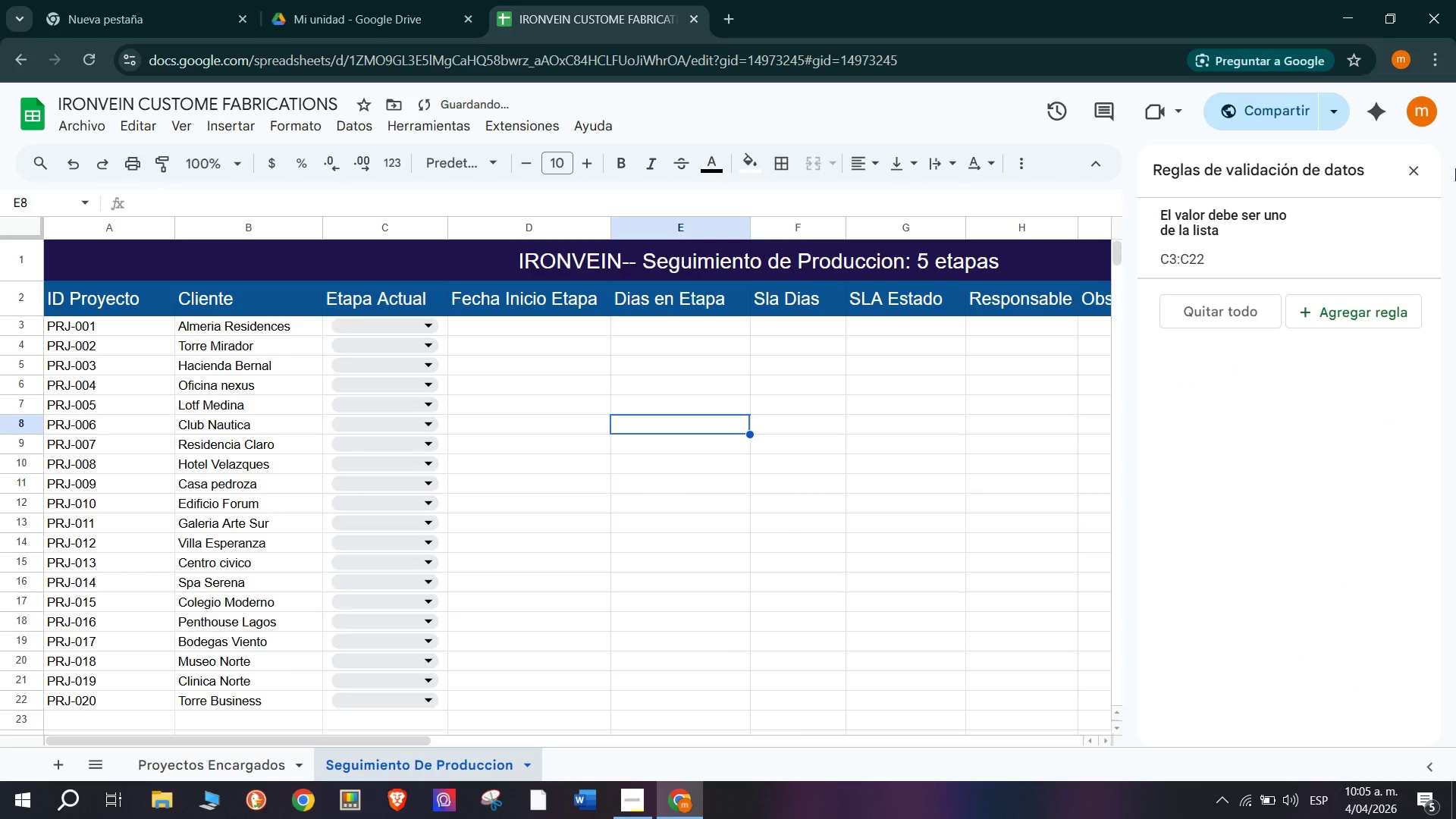 
left_click([1418, 165])
 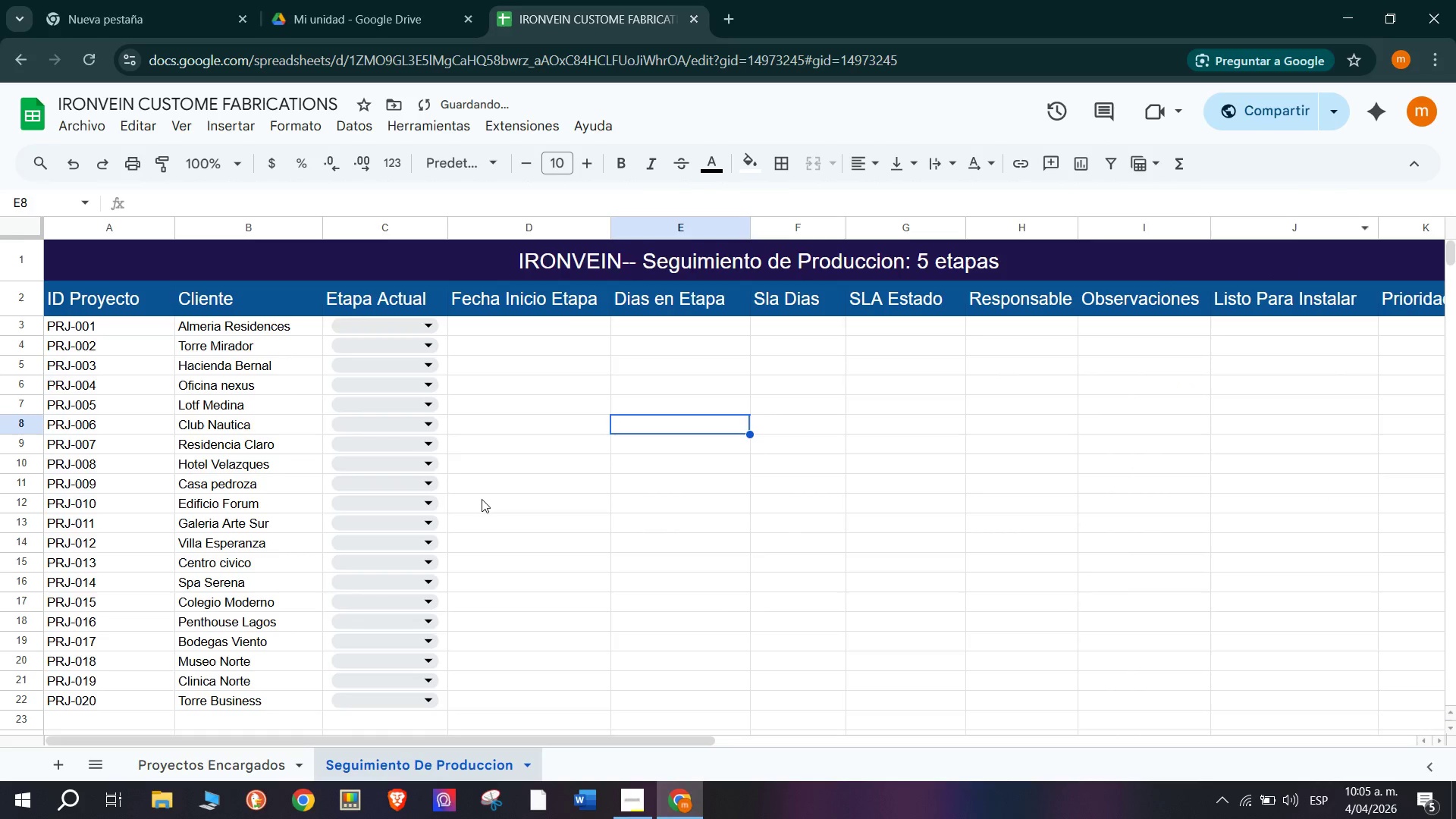 
scroll: coordinate [464, 505], scroll_direction: up, amount: 1.0
 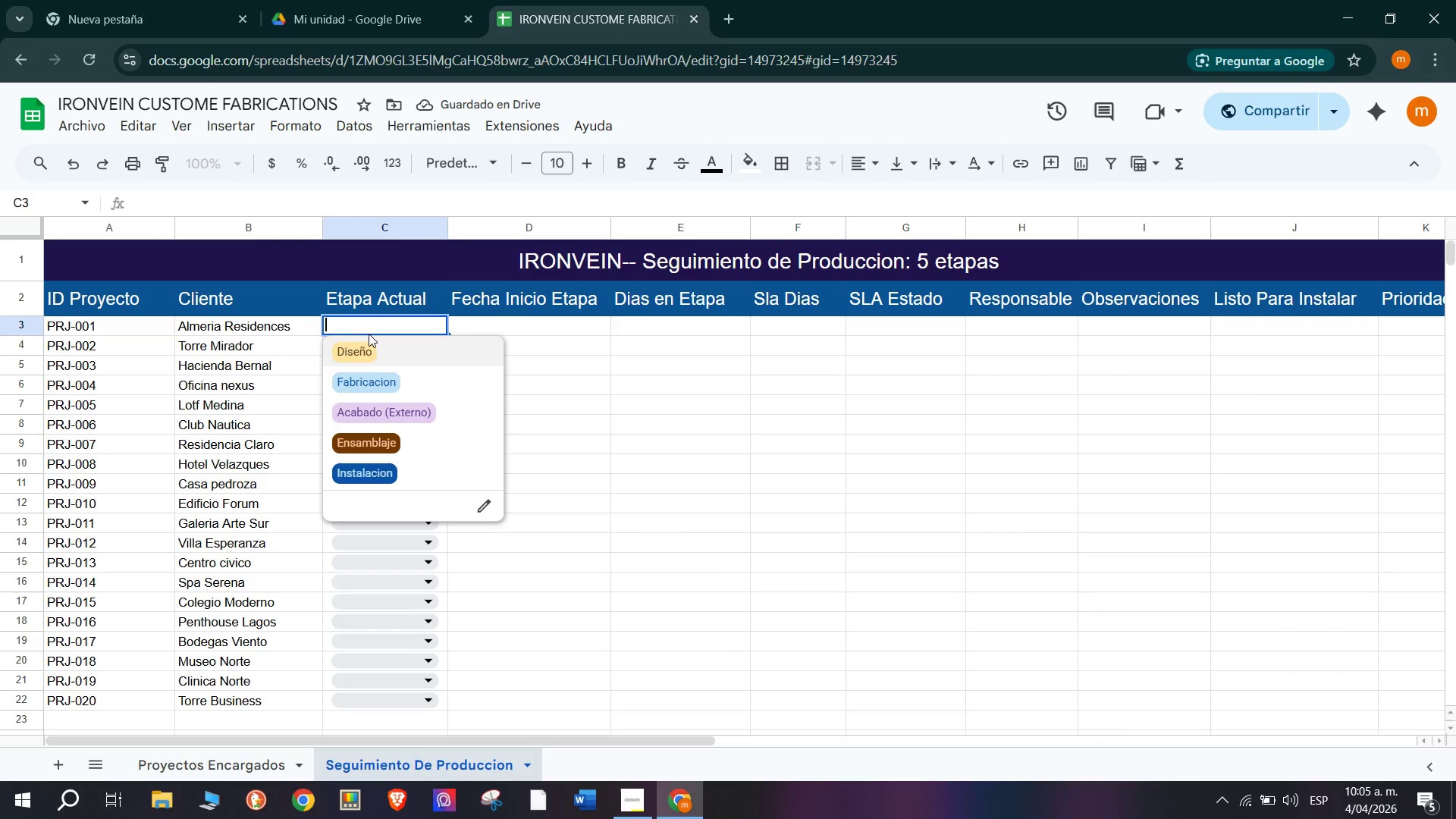 
left_click([384, 350])
 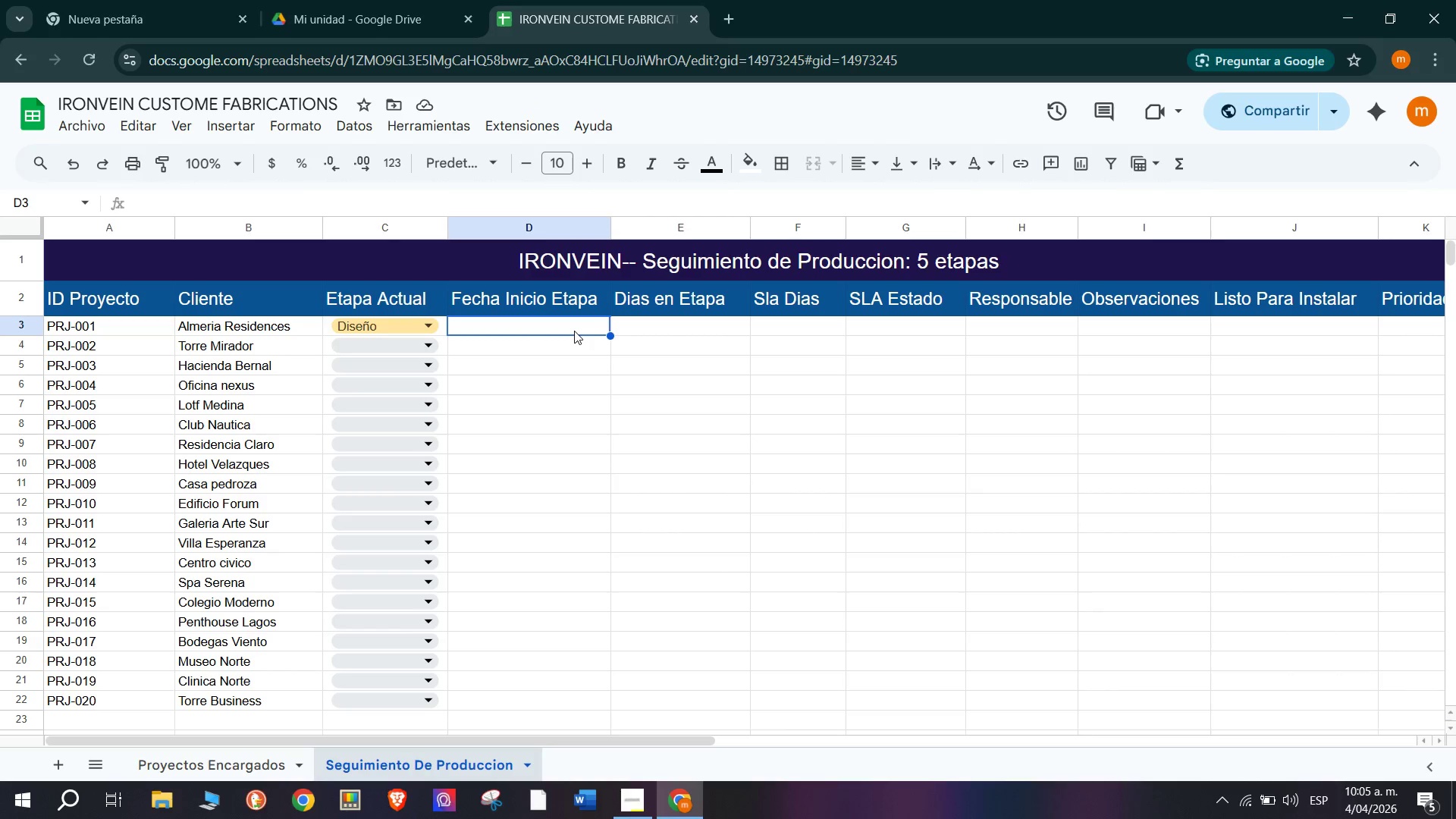 
wait(13.66)
 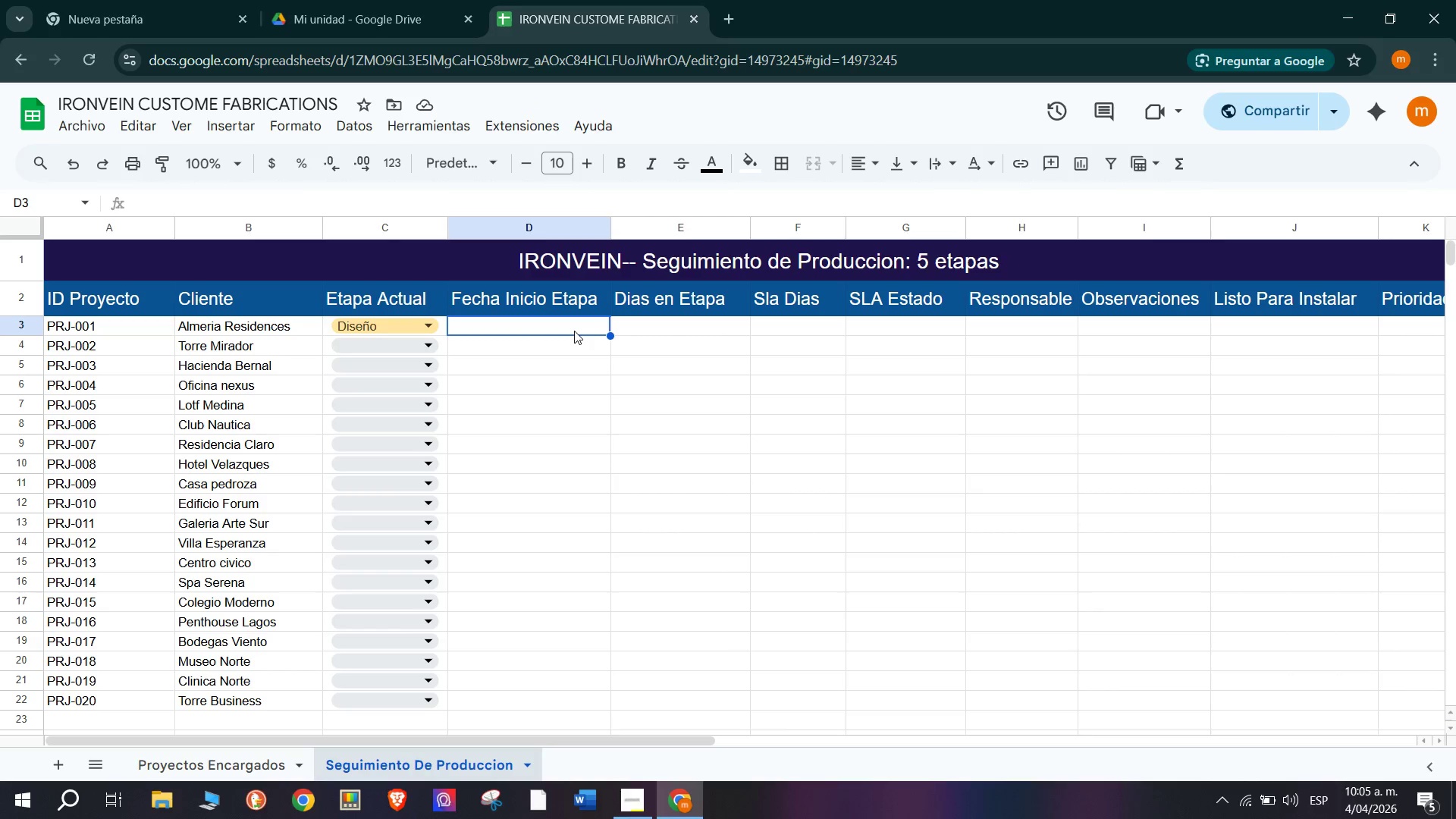 
left_click_drag(start_coordinate=[956, 344], to_coordinate=[983, 442])
 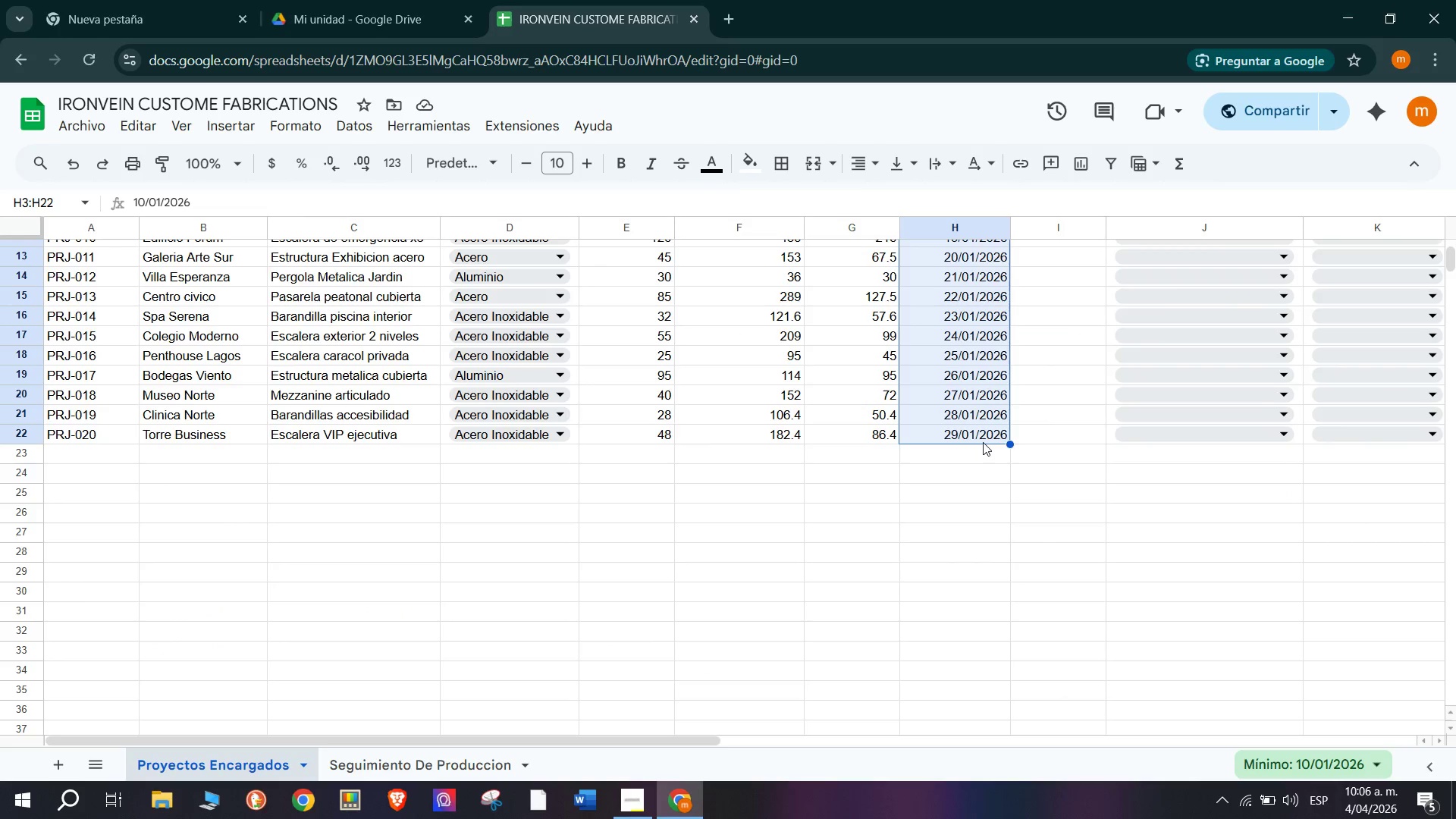 
scroll: coordinate [991, 689], scroll_direction: down, amount: 1.0
 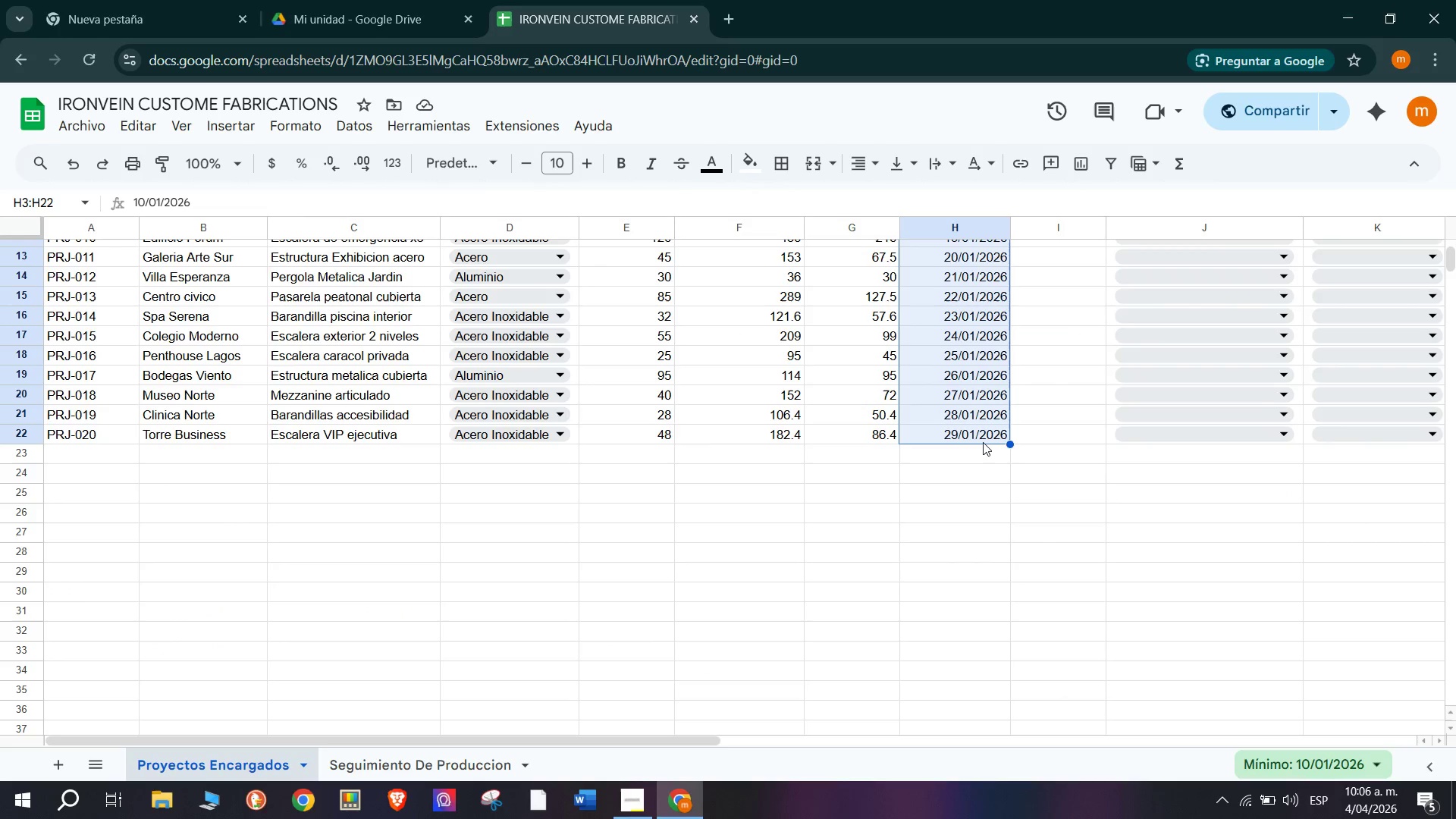 
key(Control+C)
 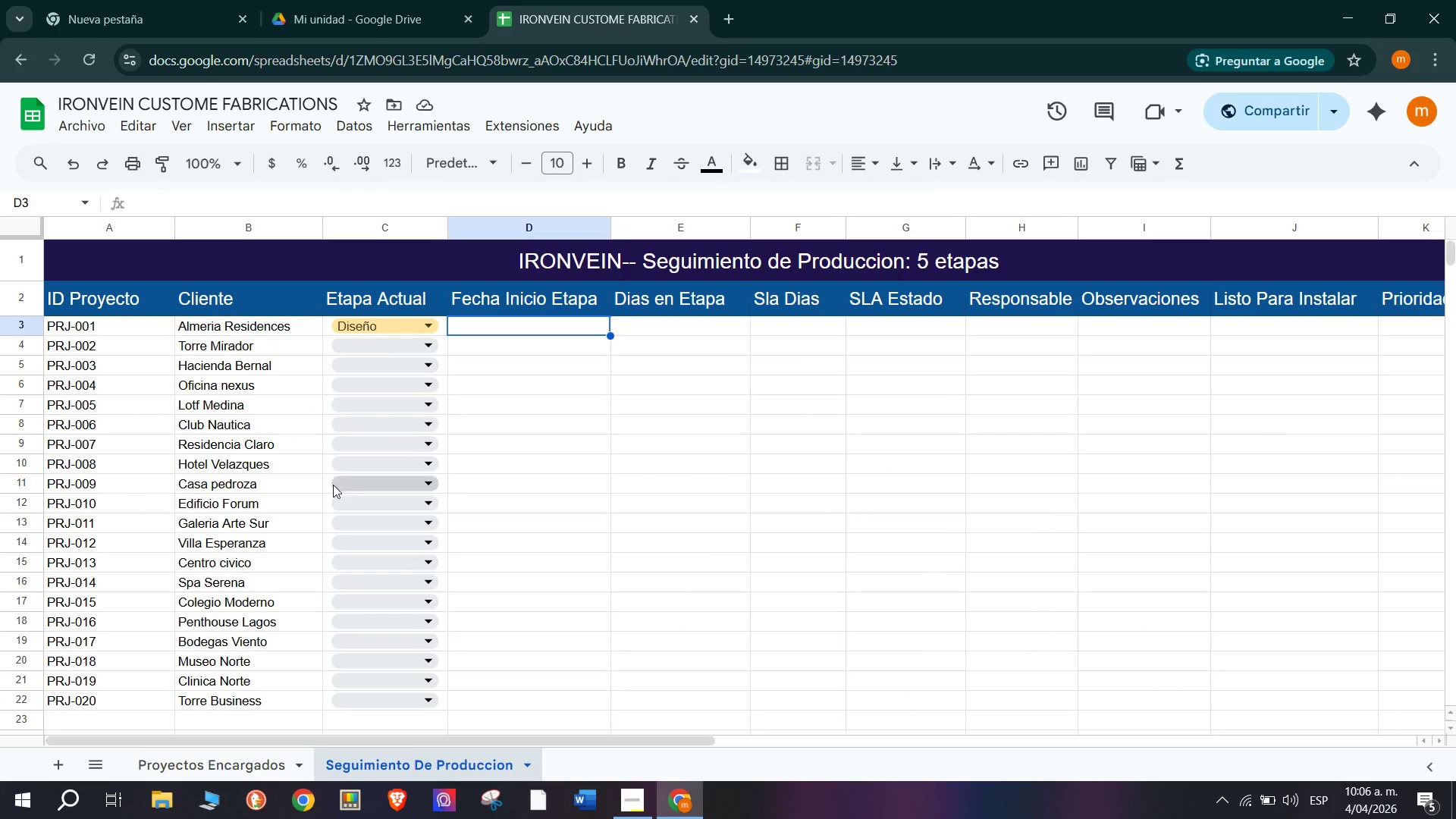 
key(Control+ControlLeft)
 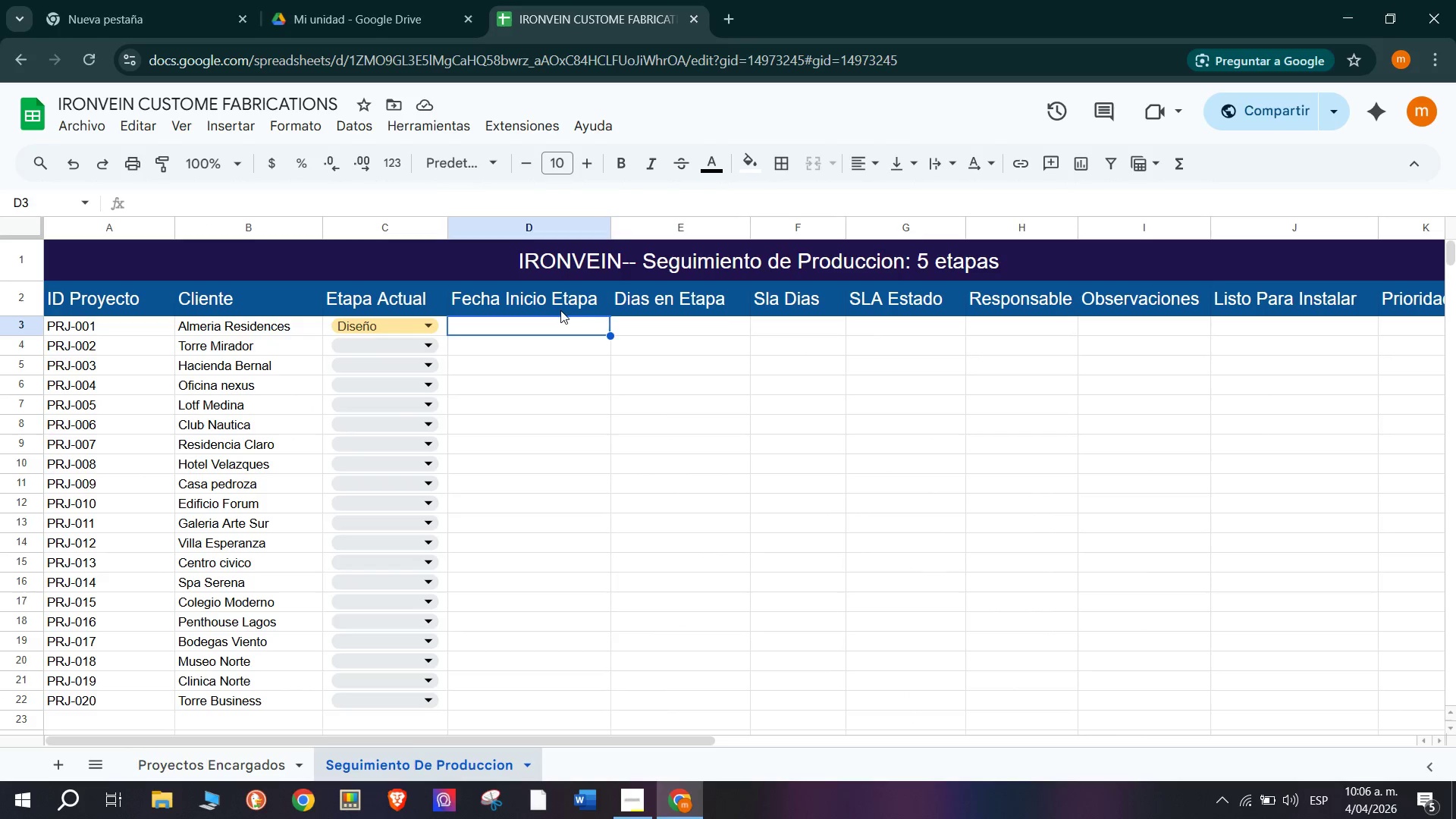 
key(Control+V)
 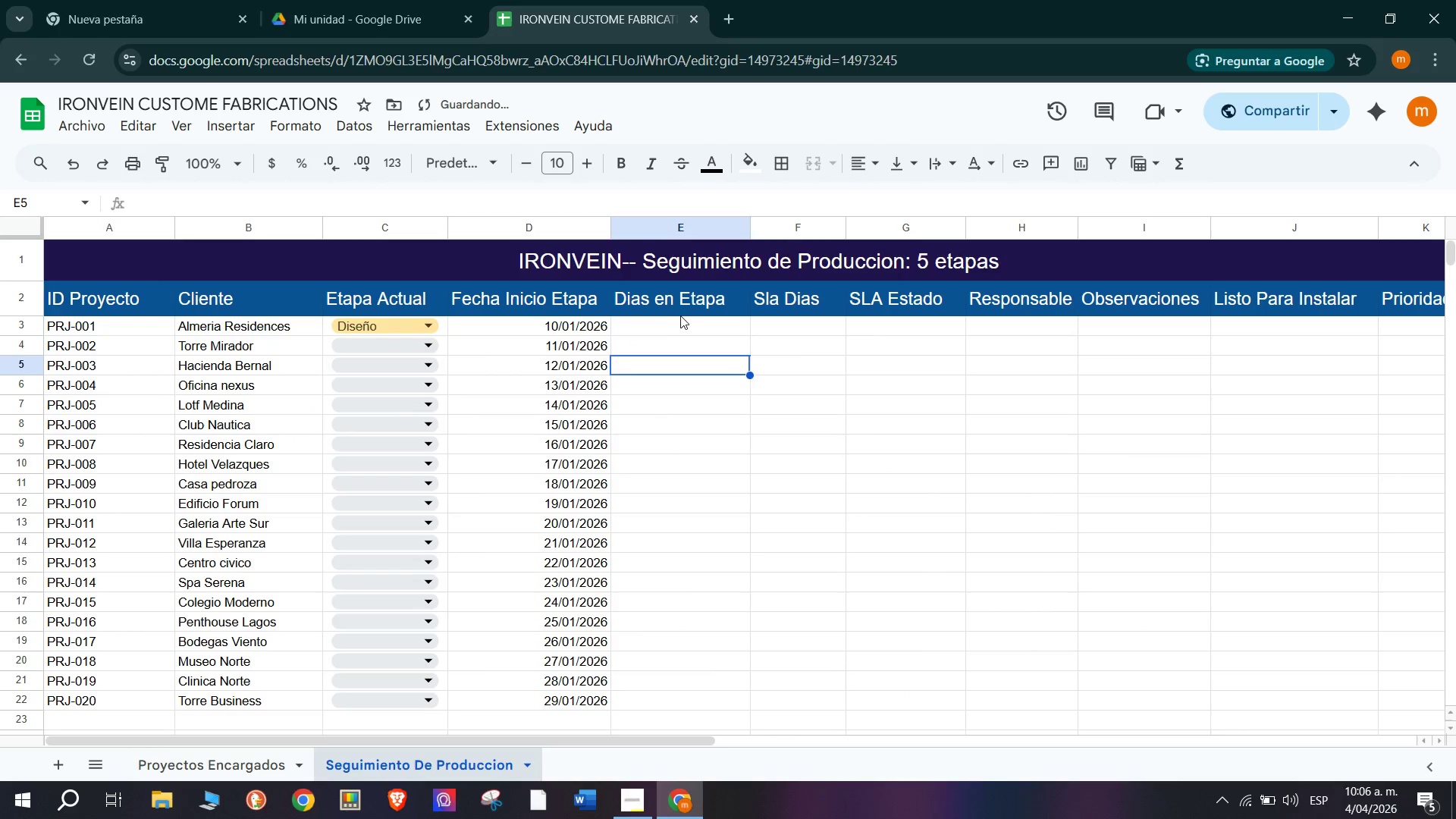 
left_click([703, 328])
 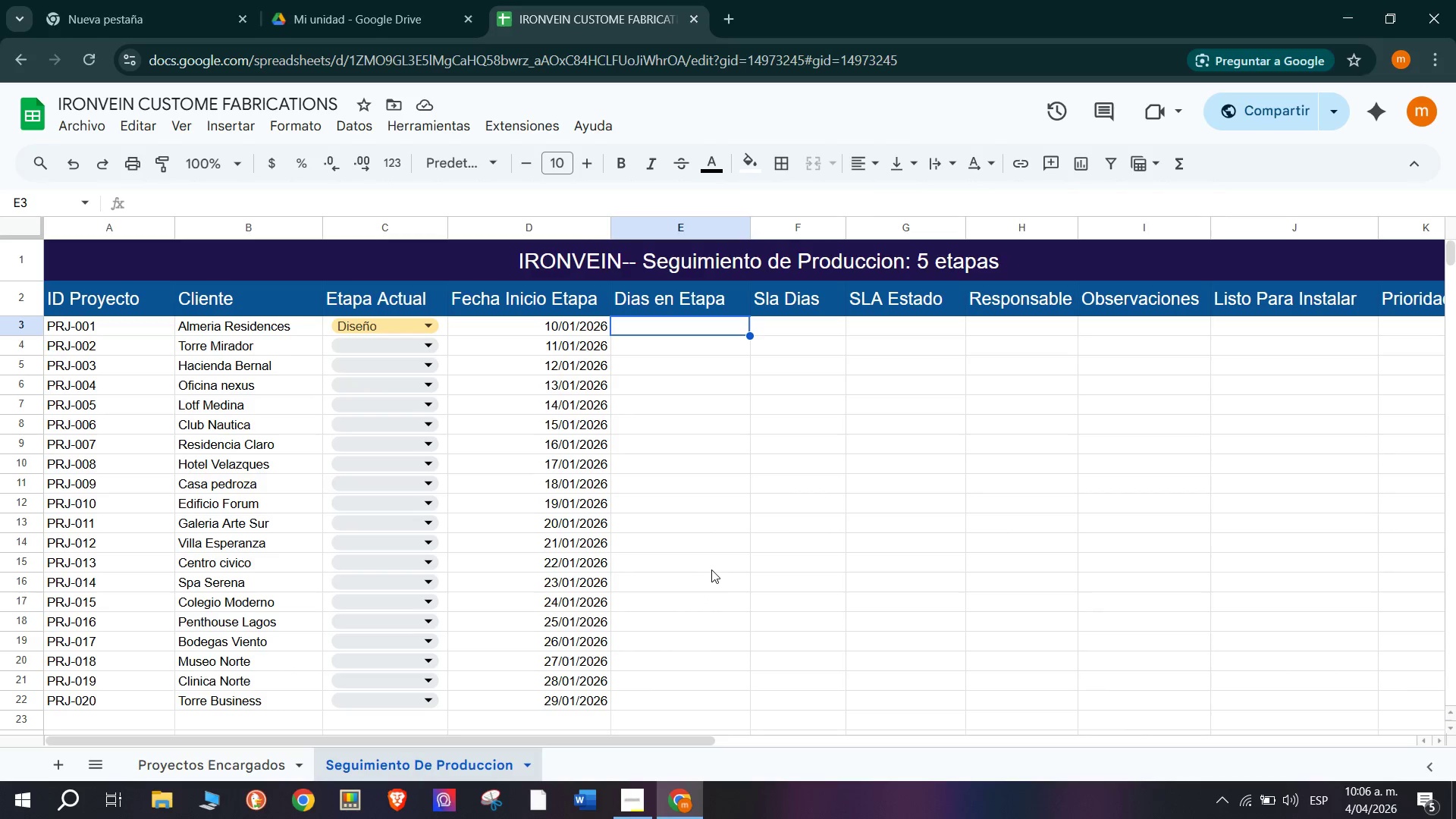 
wait(9.2)
 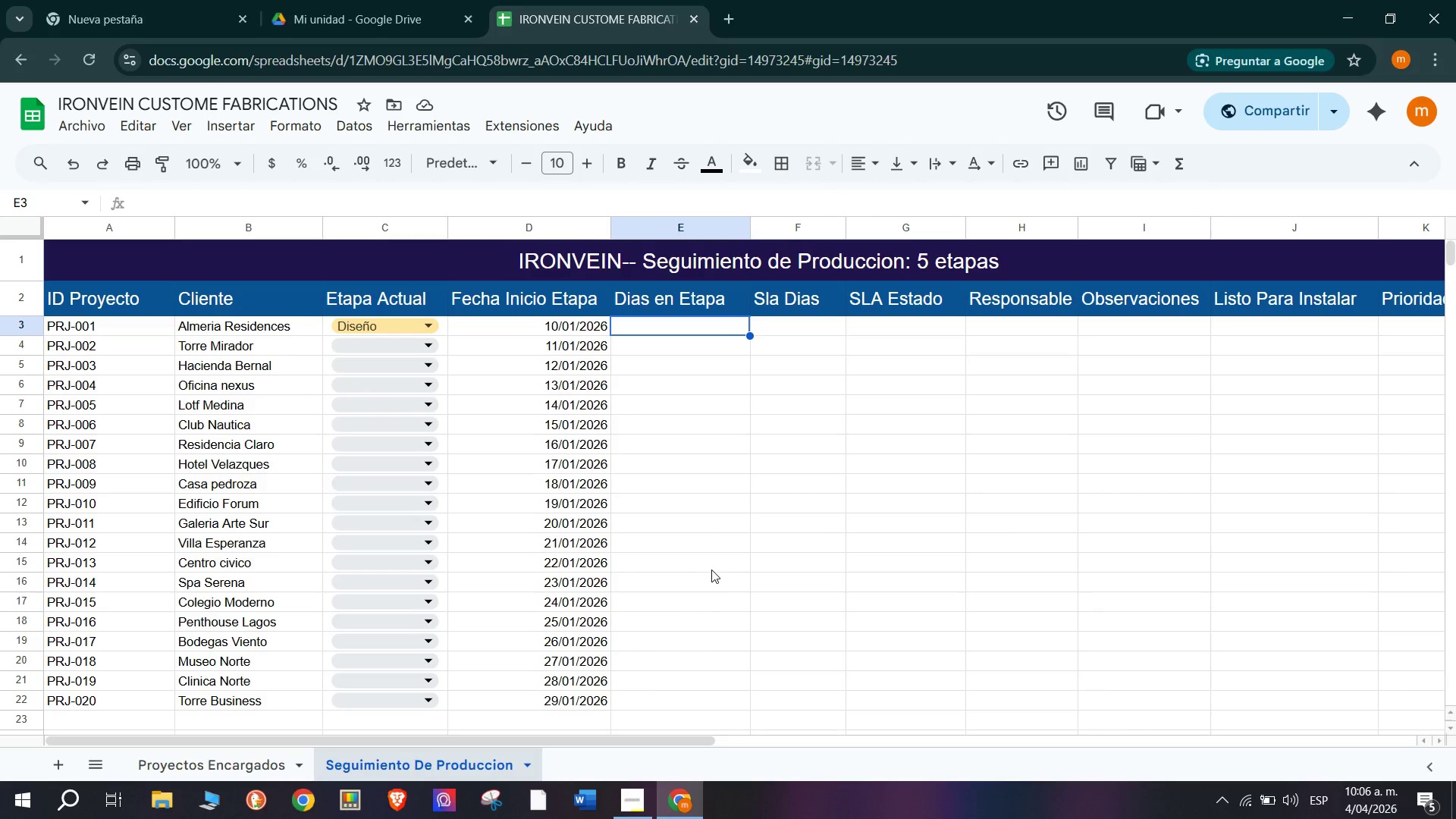 
type()Dias.la)
 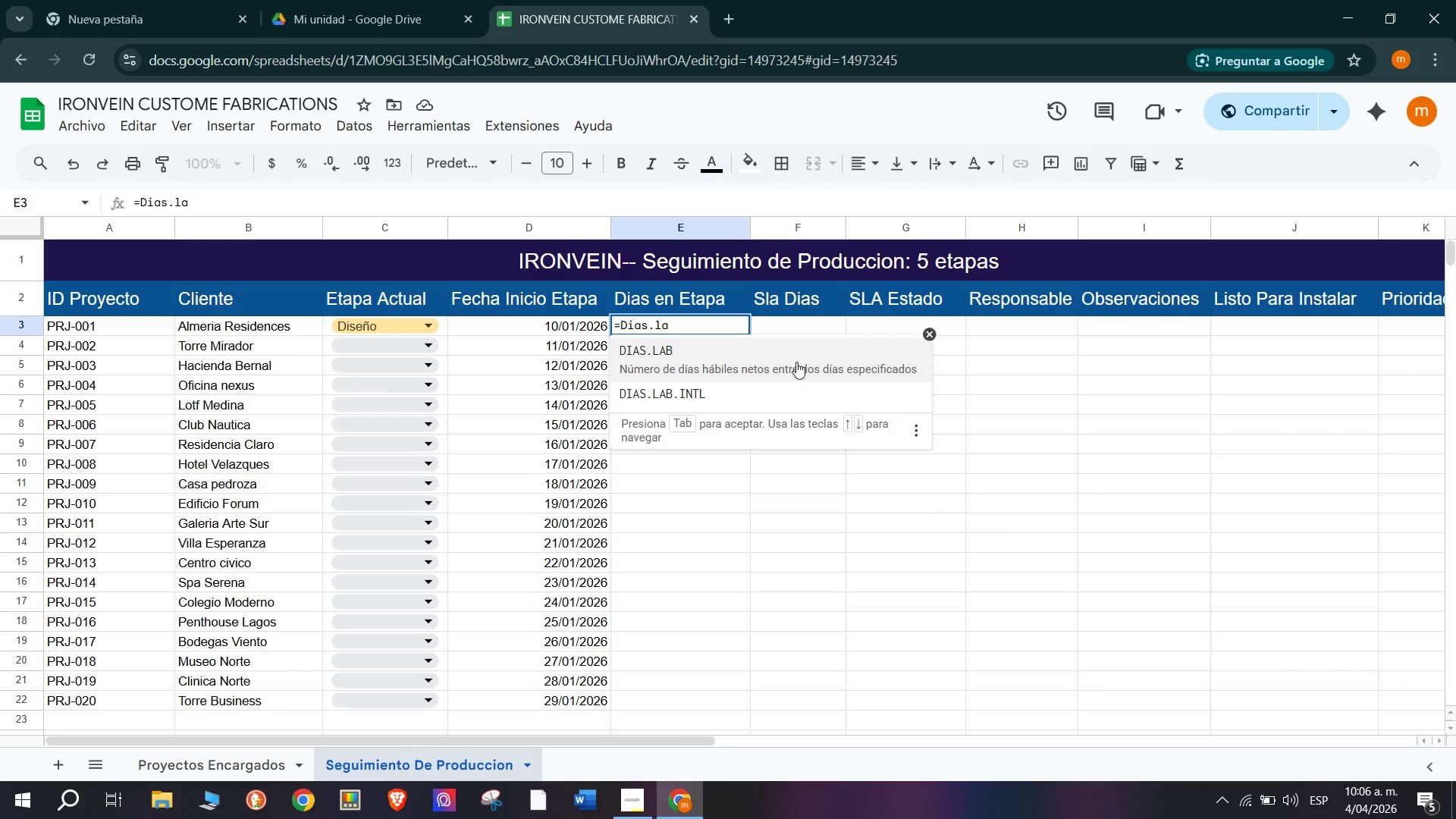 
left_click([788, 363])
 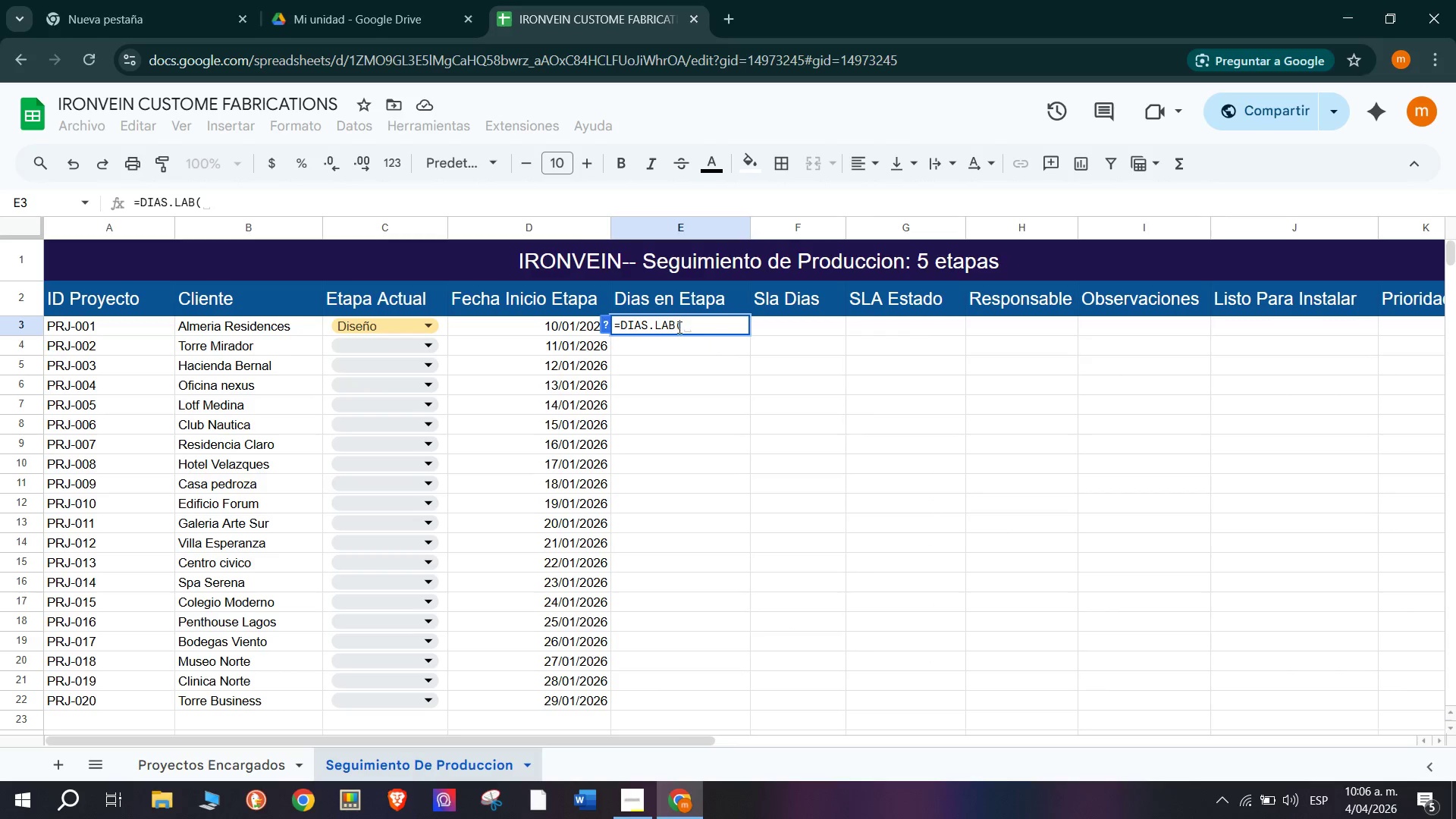 
left_click([557, 322])
 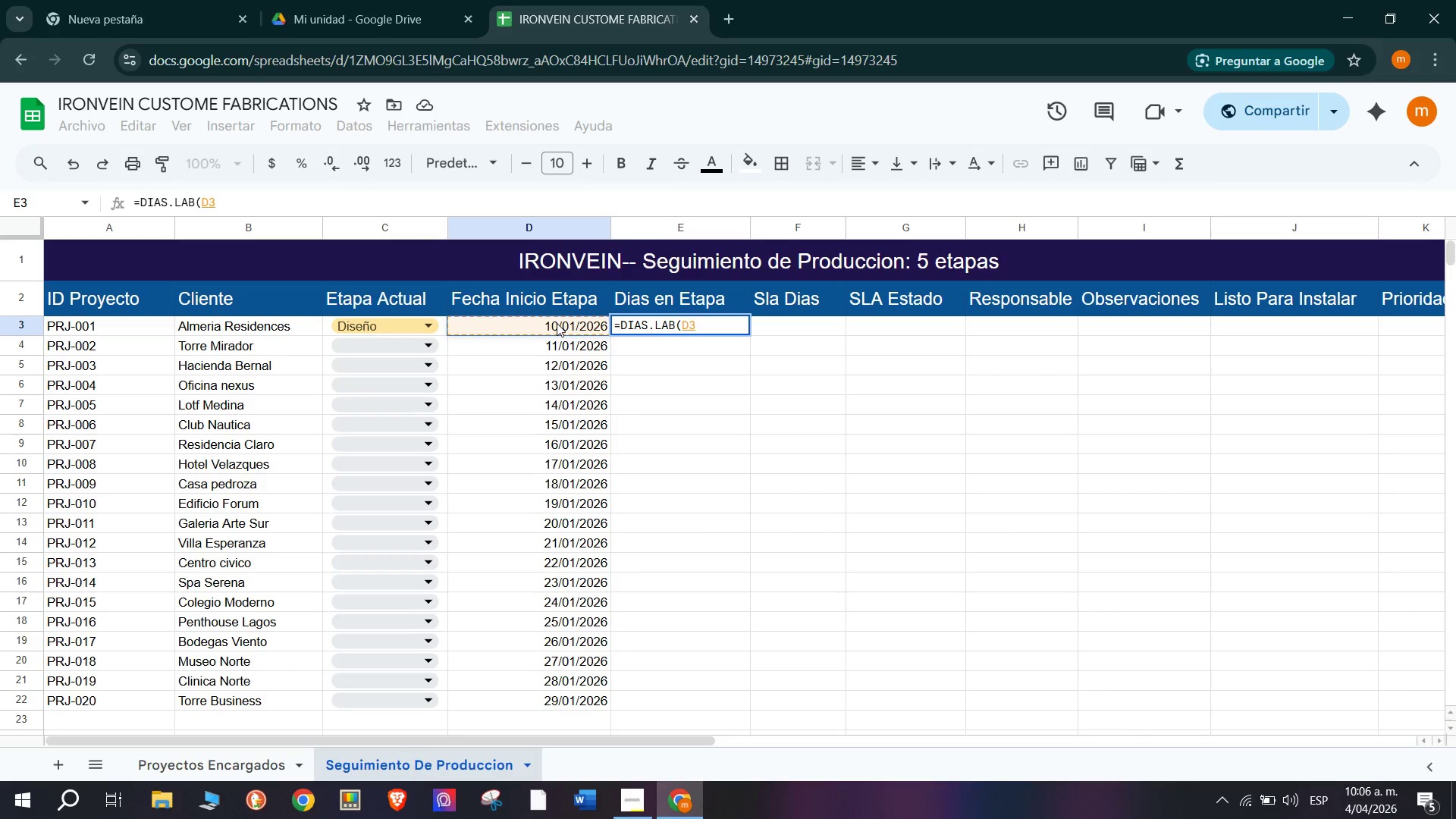 
wait(7.53)
 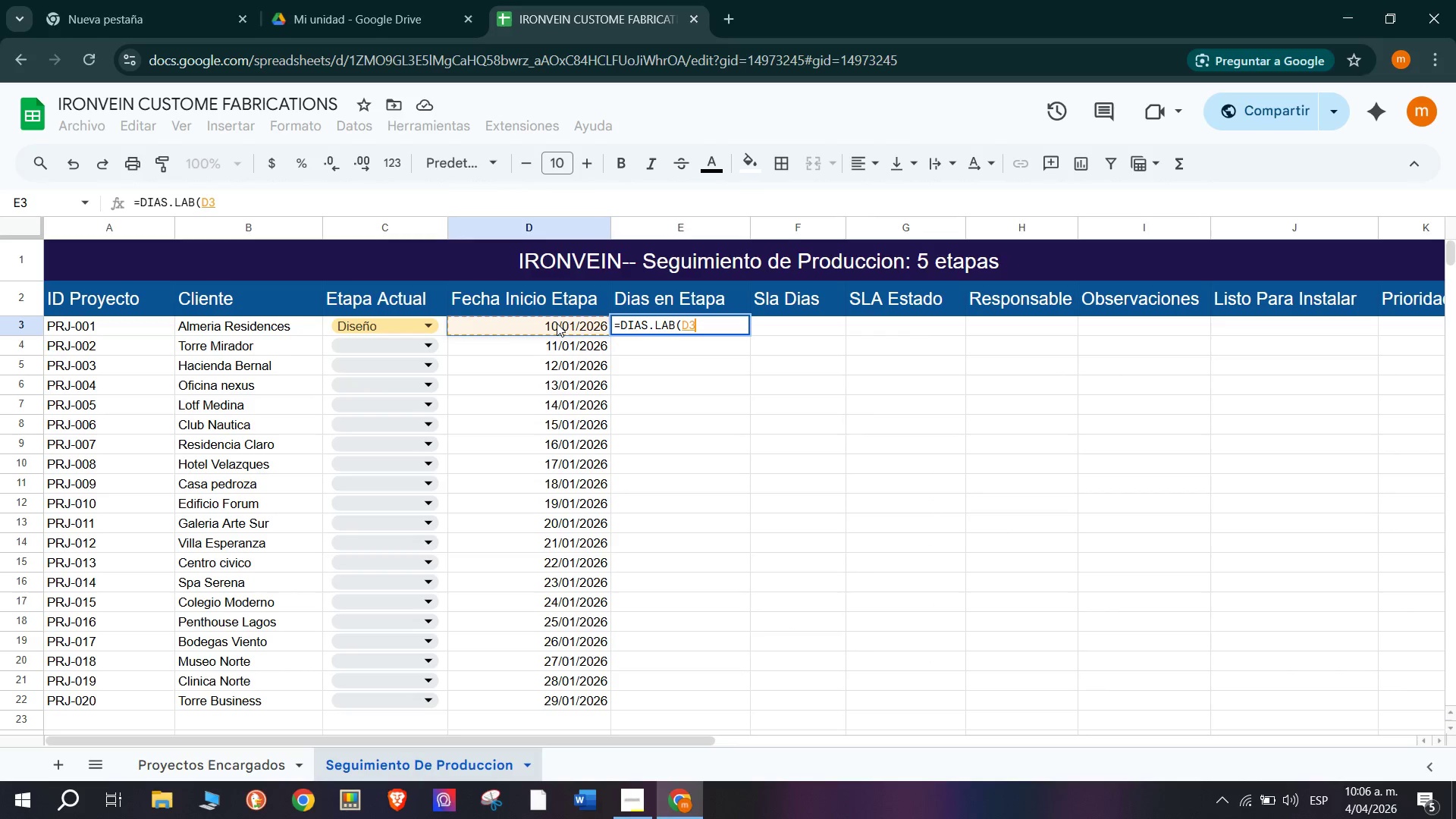 
type(<hoy)
 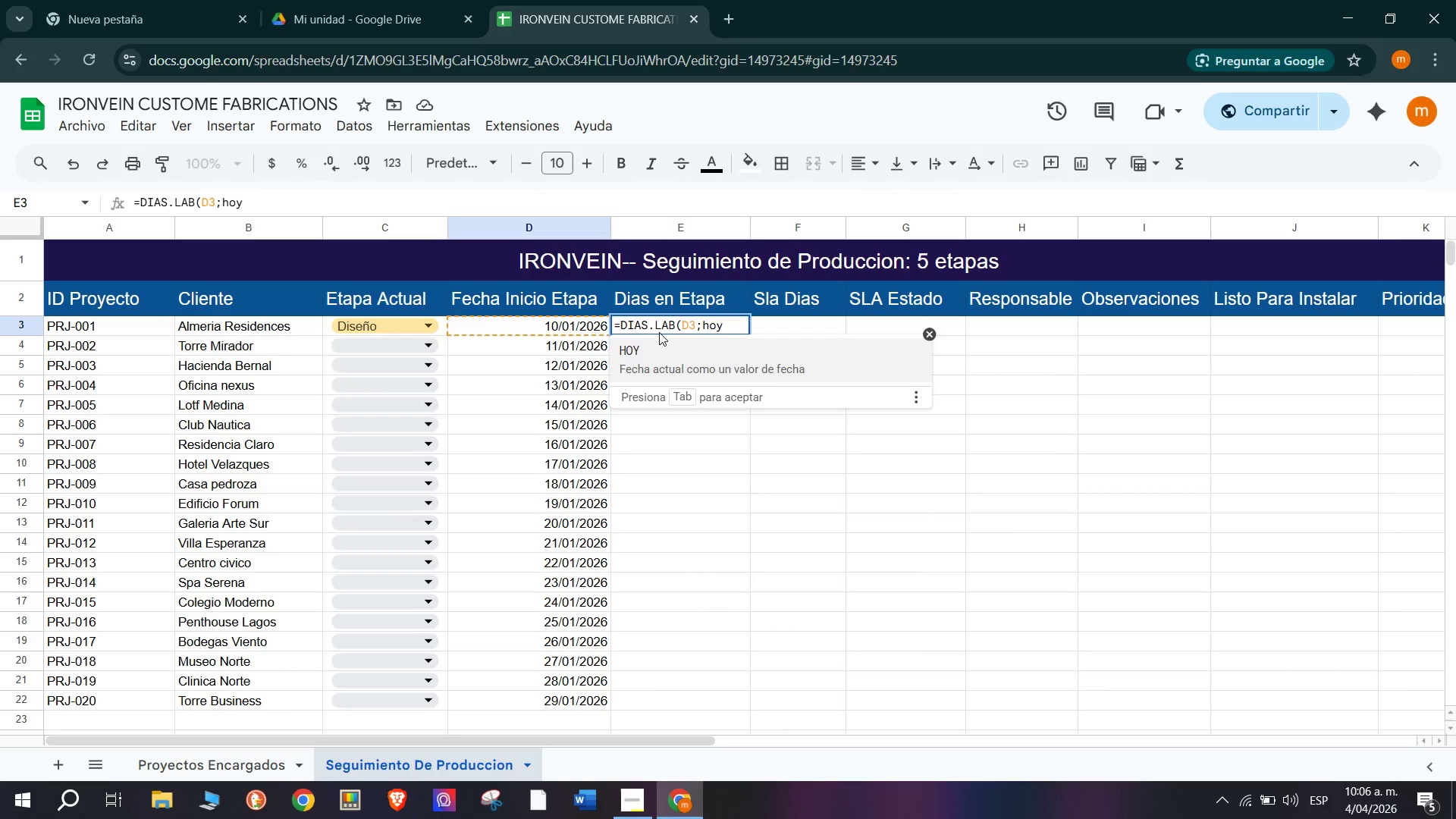 
left_click([684, 347])
 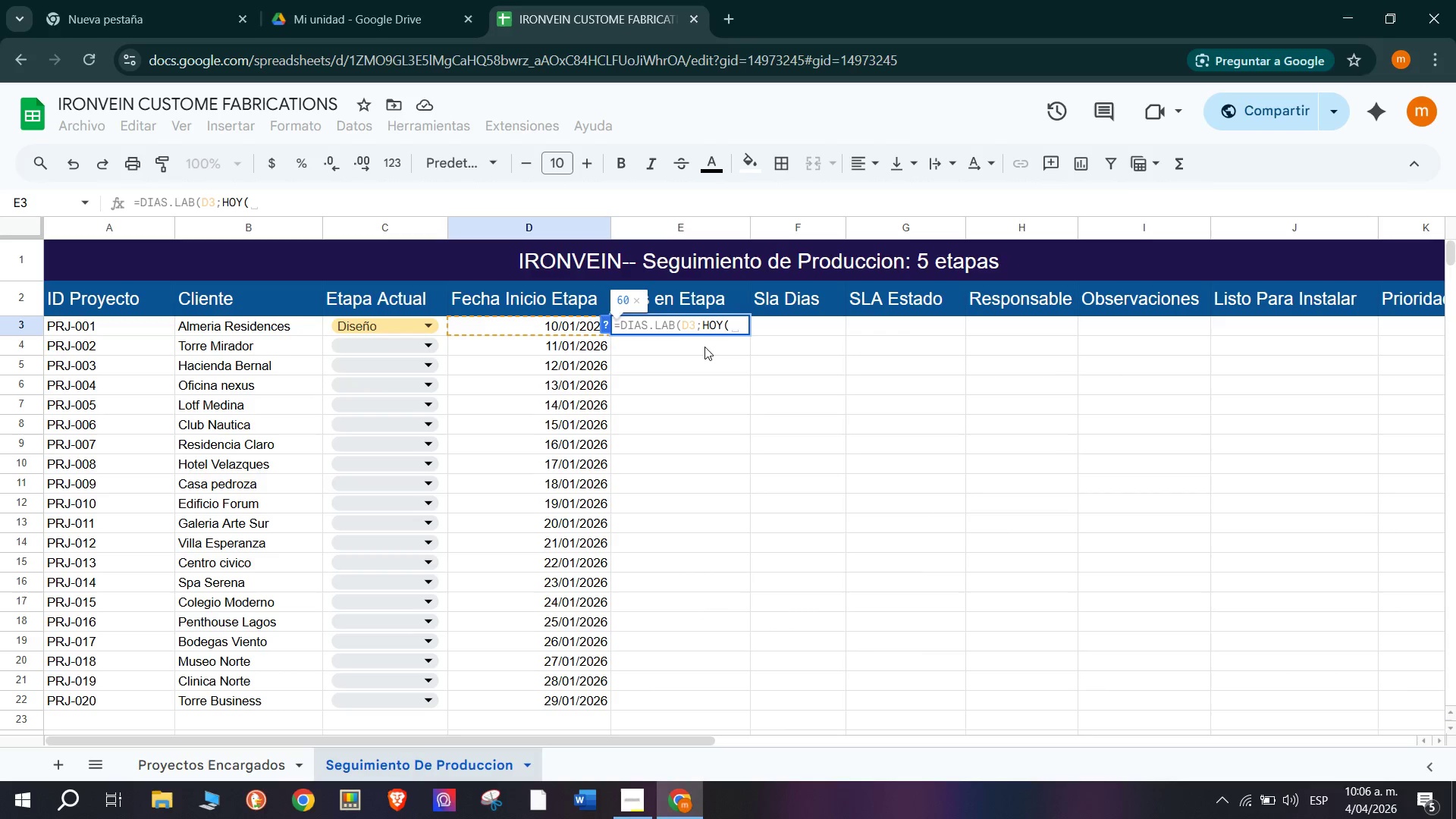 
type(((-1)
 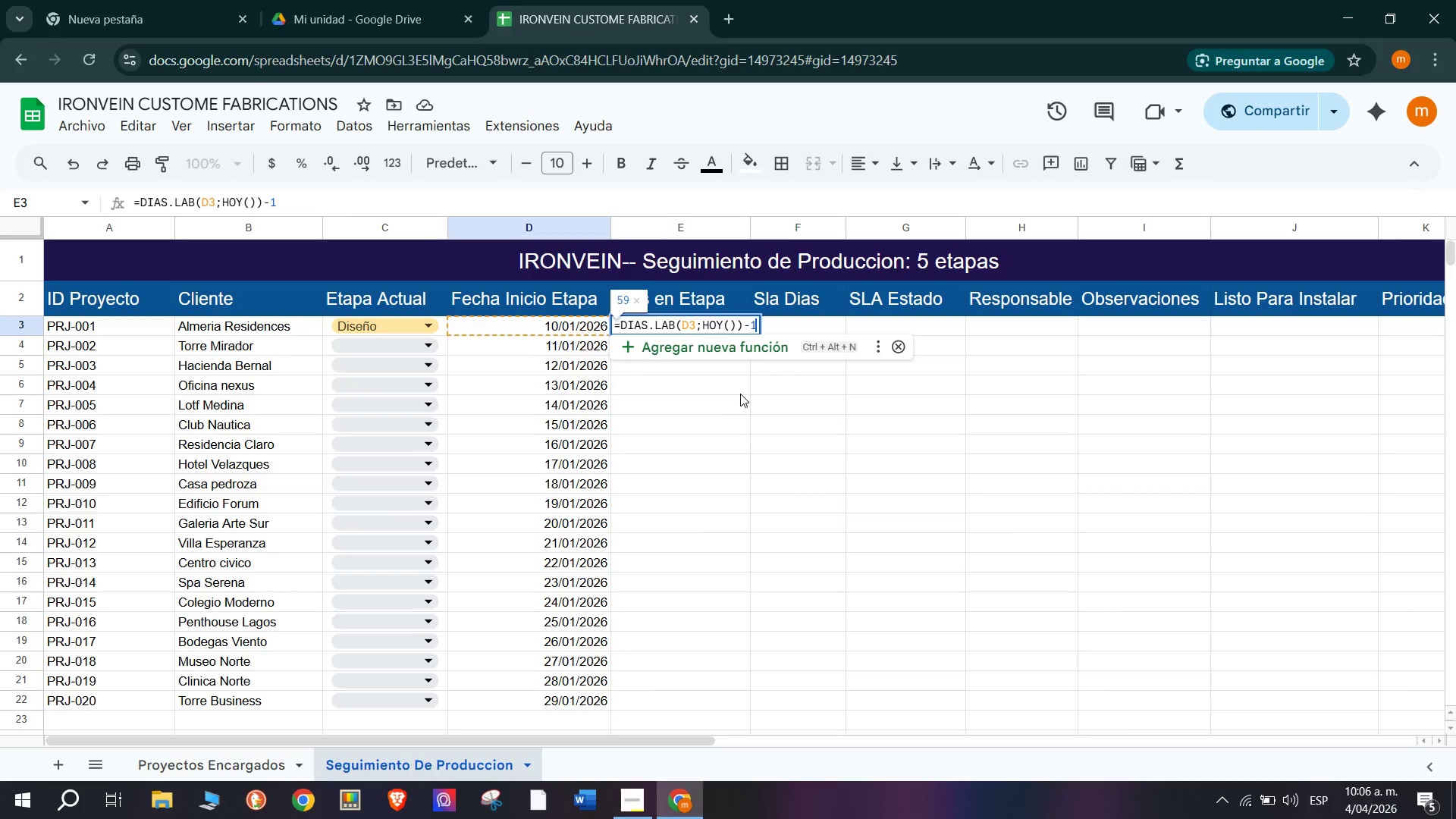 
key(Enter)
 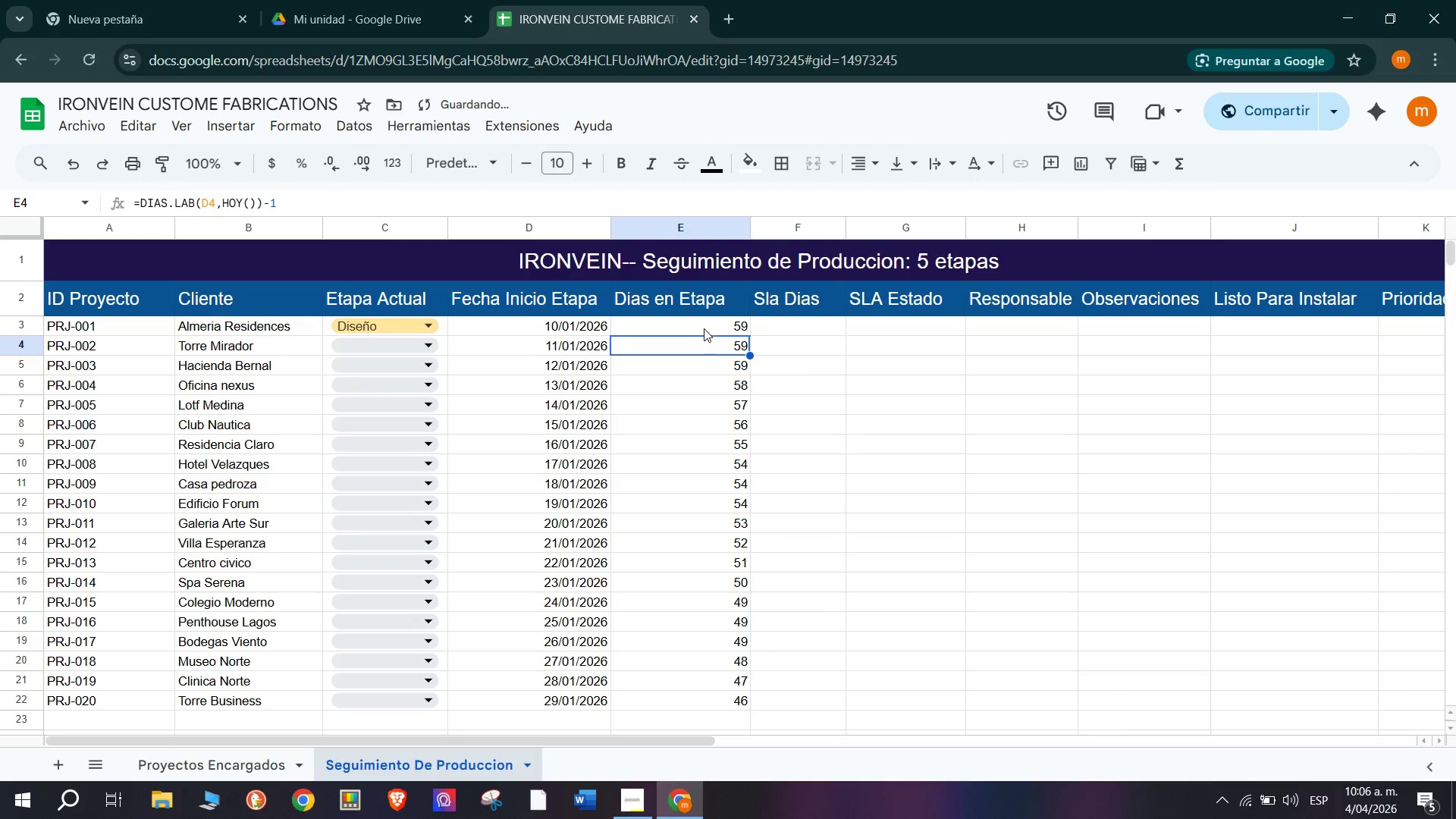 
wait(5.78)
 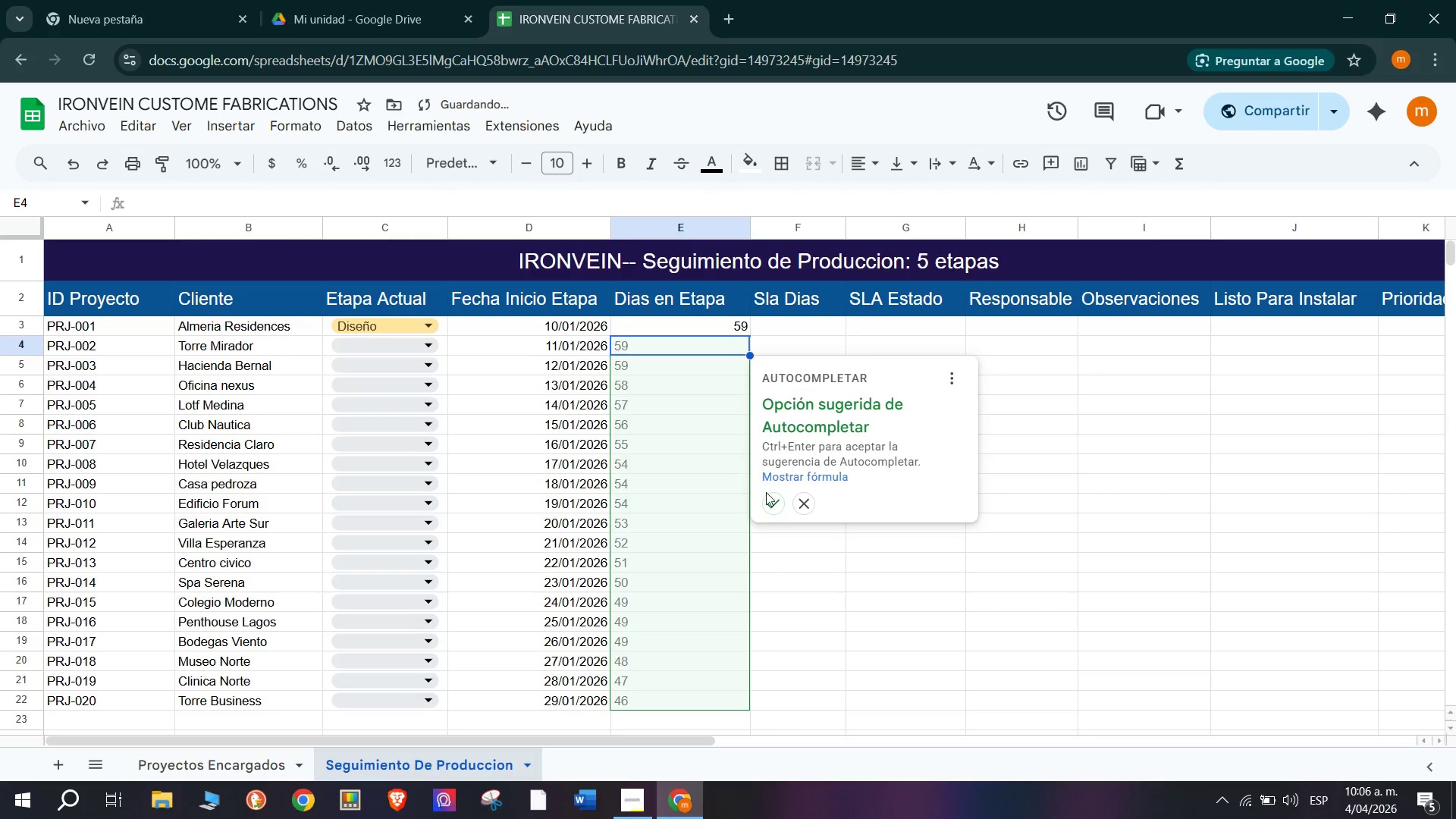 
left_click([729, 373])
 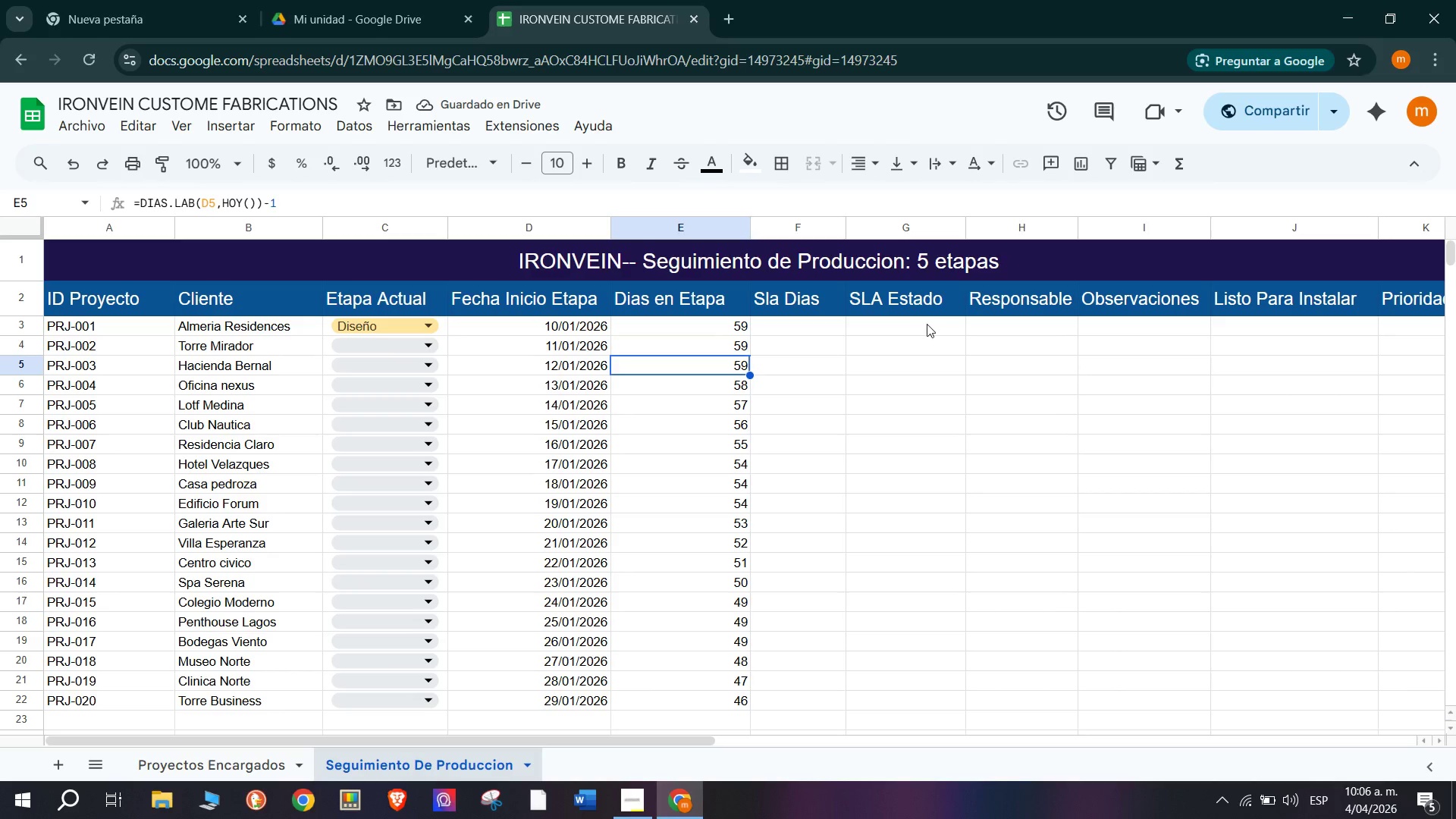 
left_click([927, 324])
 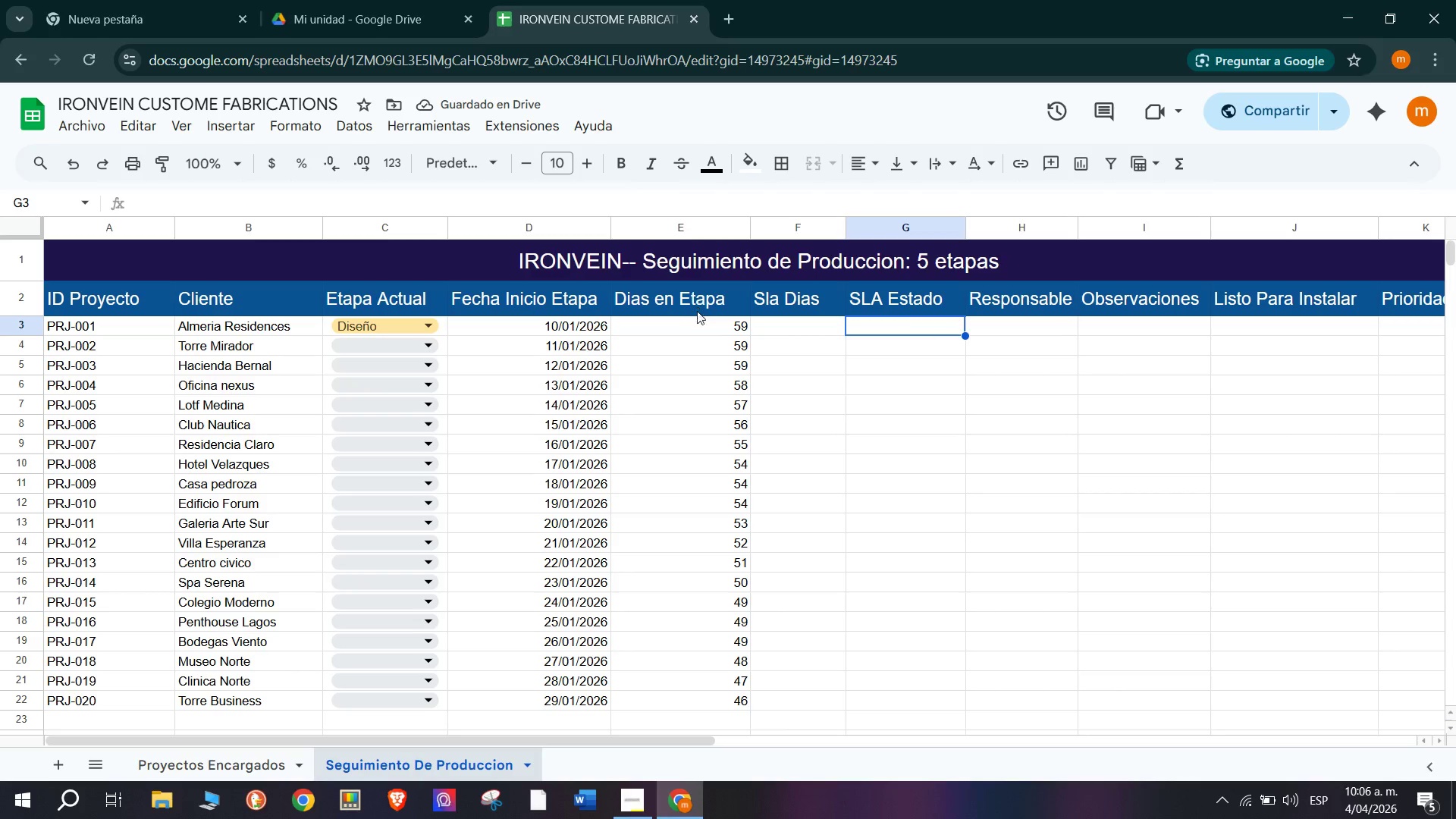 
left_click([697, 328])
 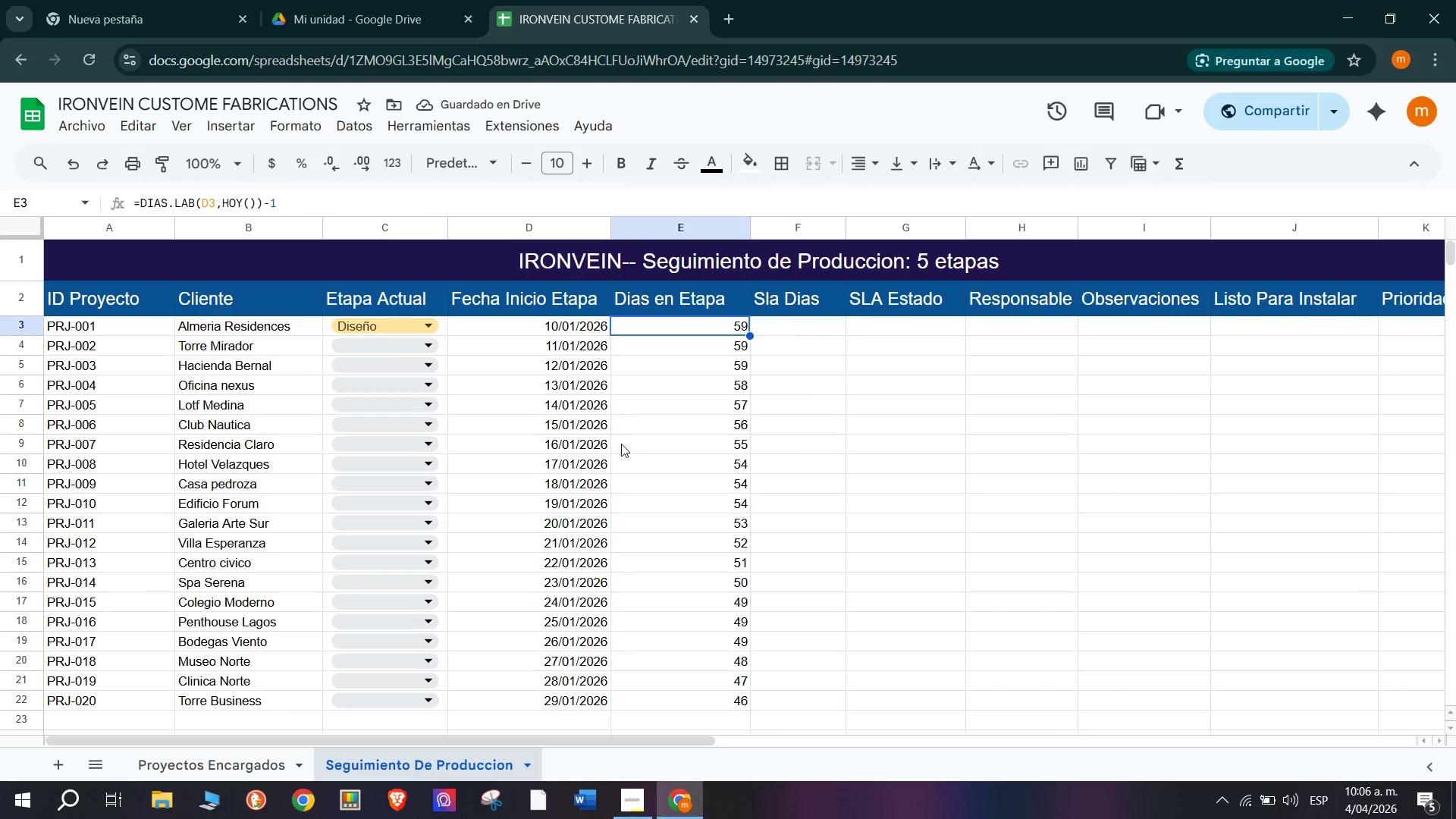 
scroll: coordinate [786, 367], scroll_direction: up, amount: 5.0
 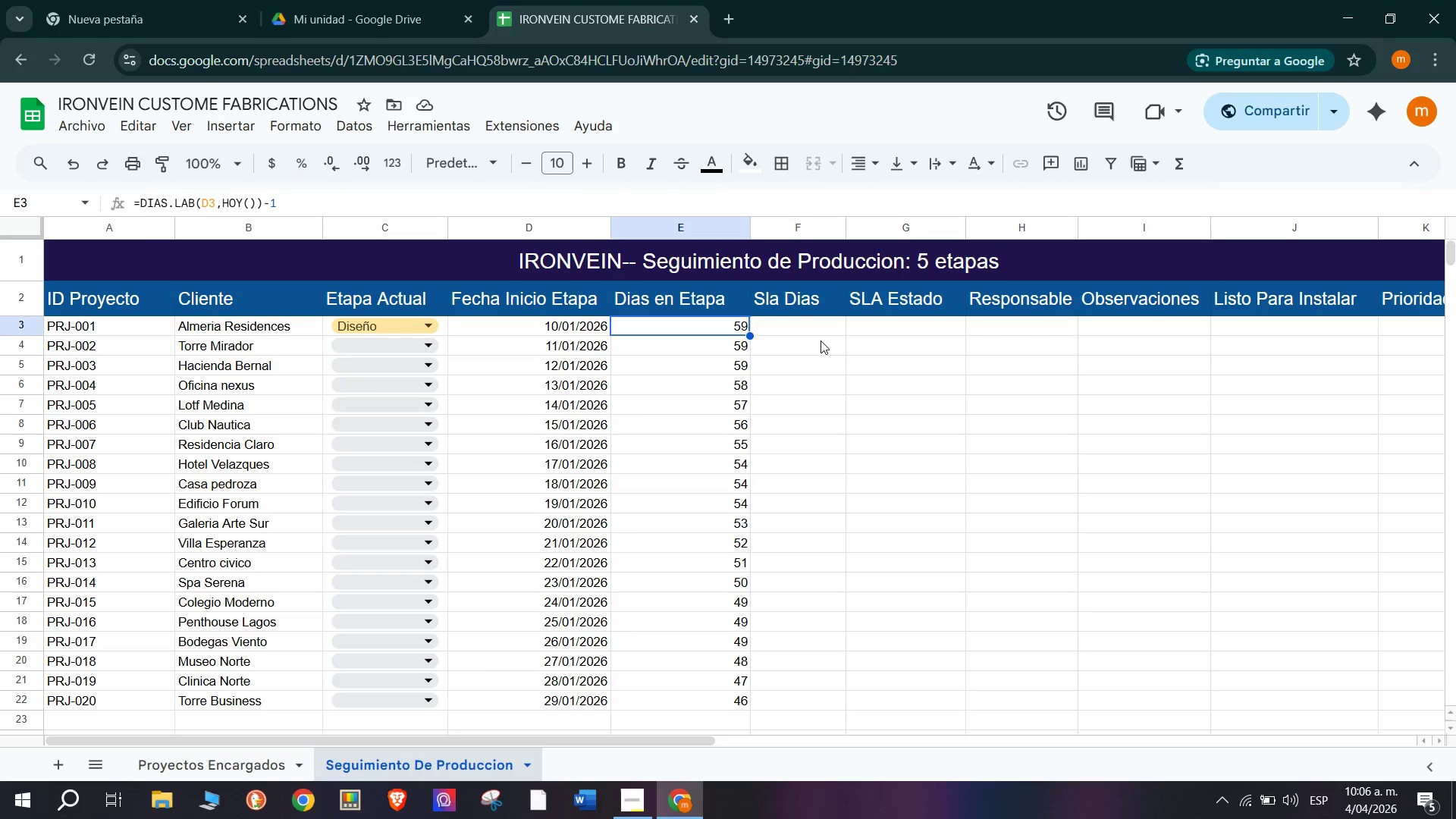 
left_click([821, 334])
 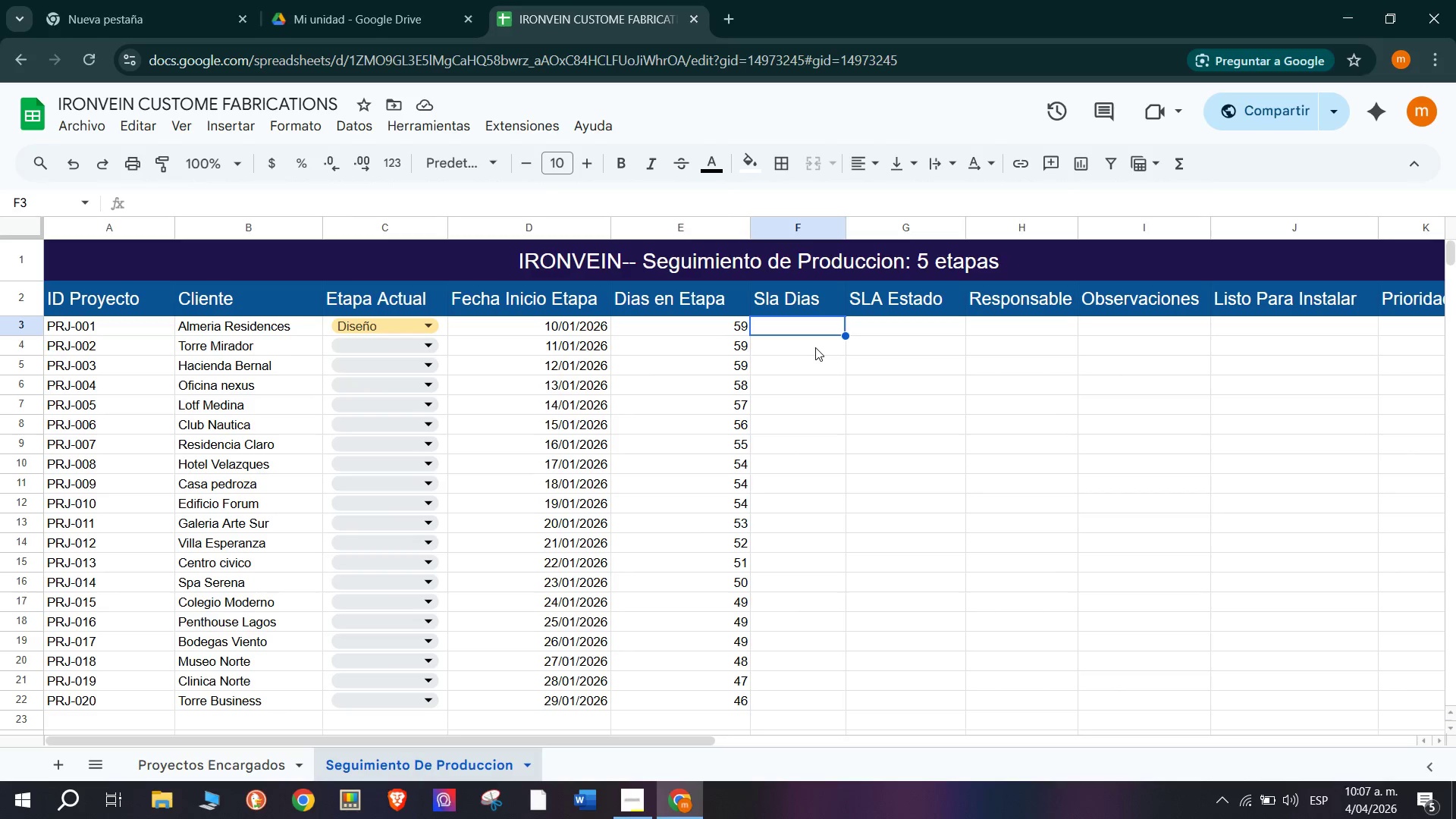 
wait(17.42)
 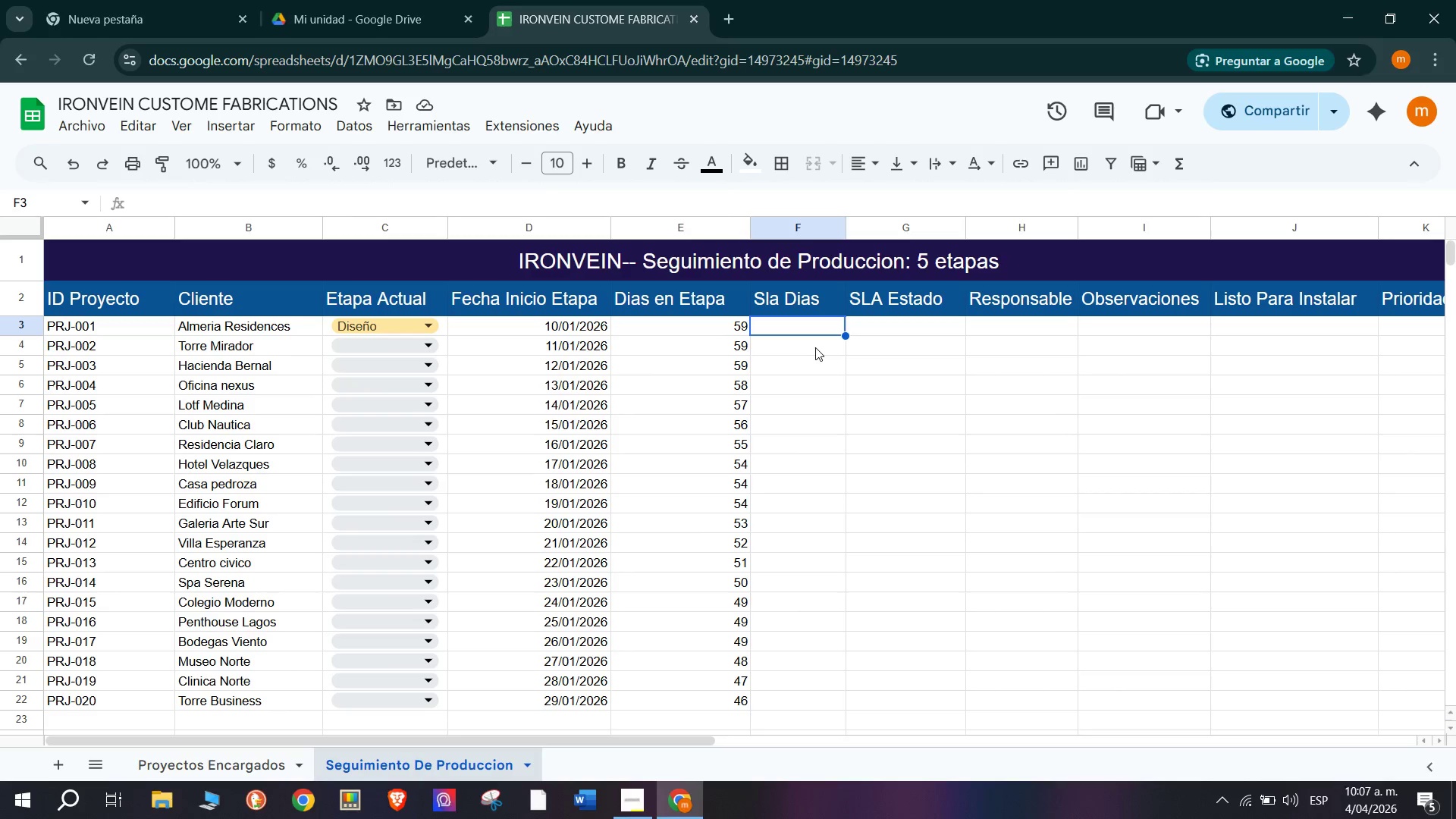 
left_click([921, 323])
 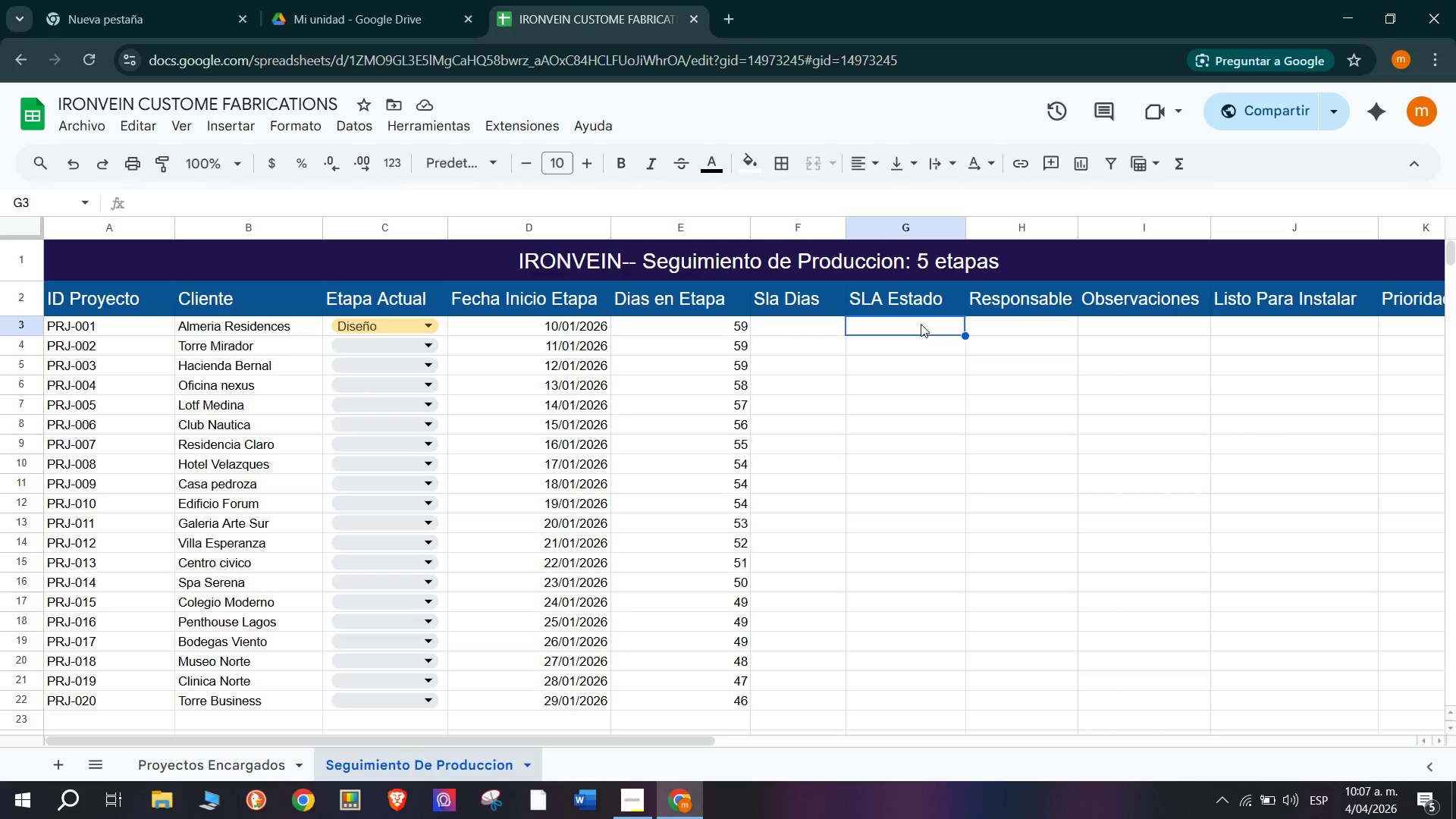 
wait(7.95)
 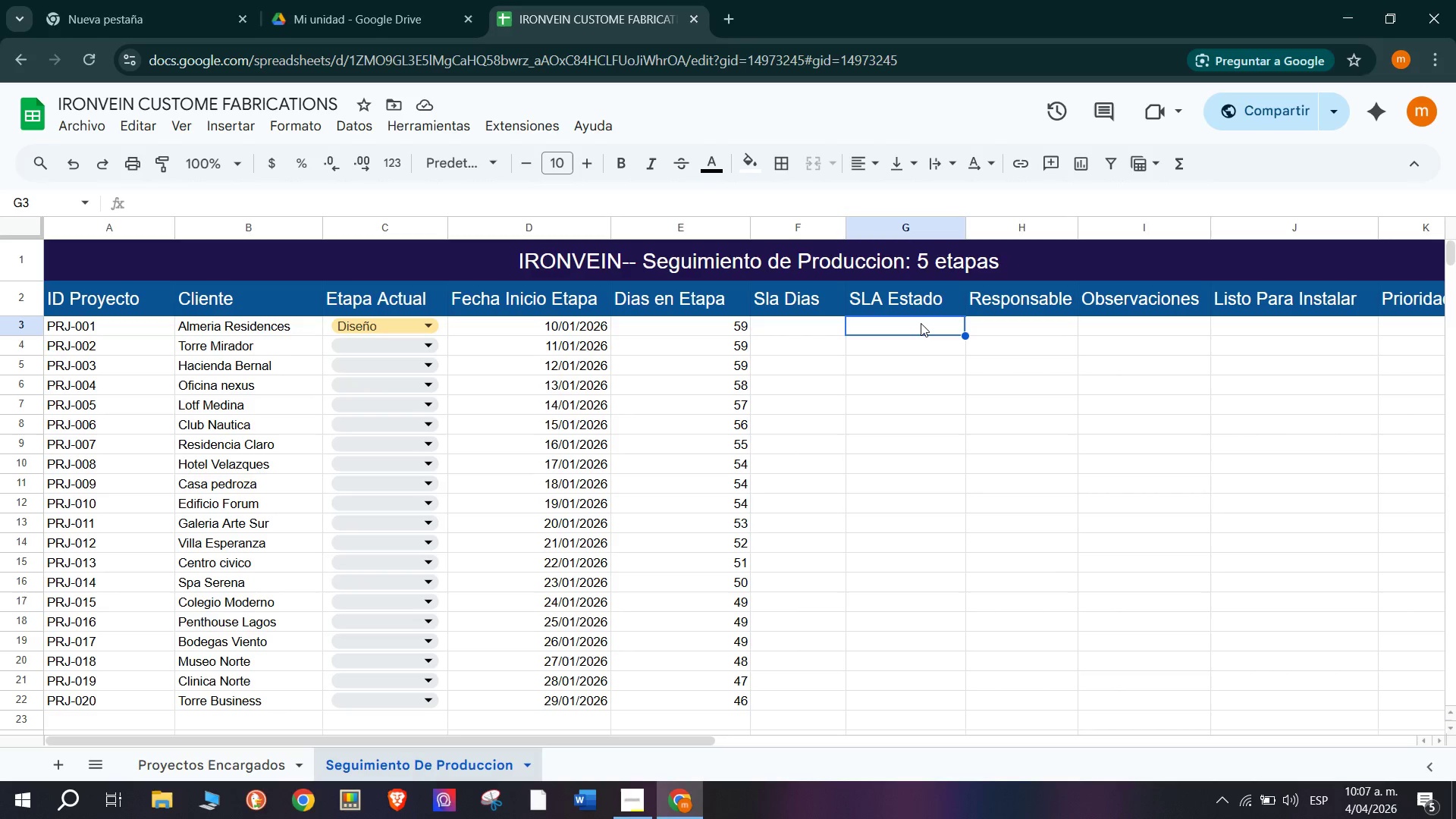 
key(Shift+0)
 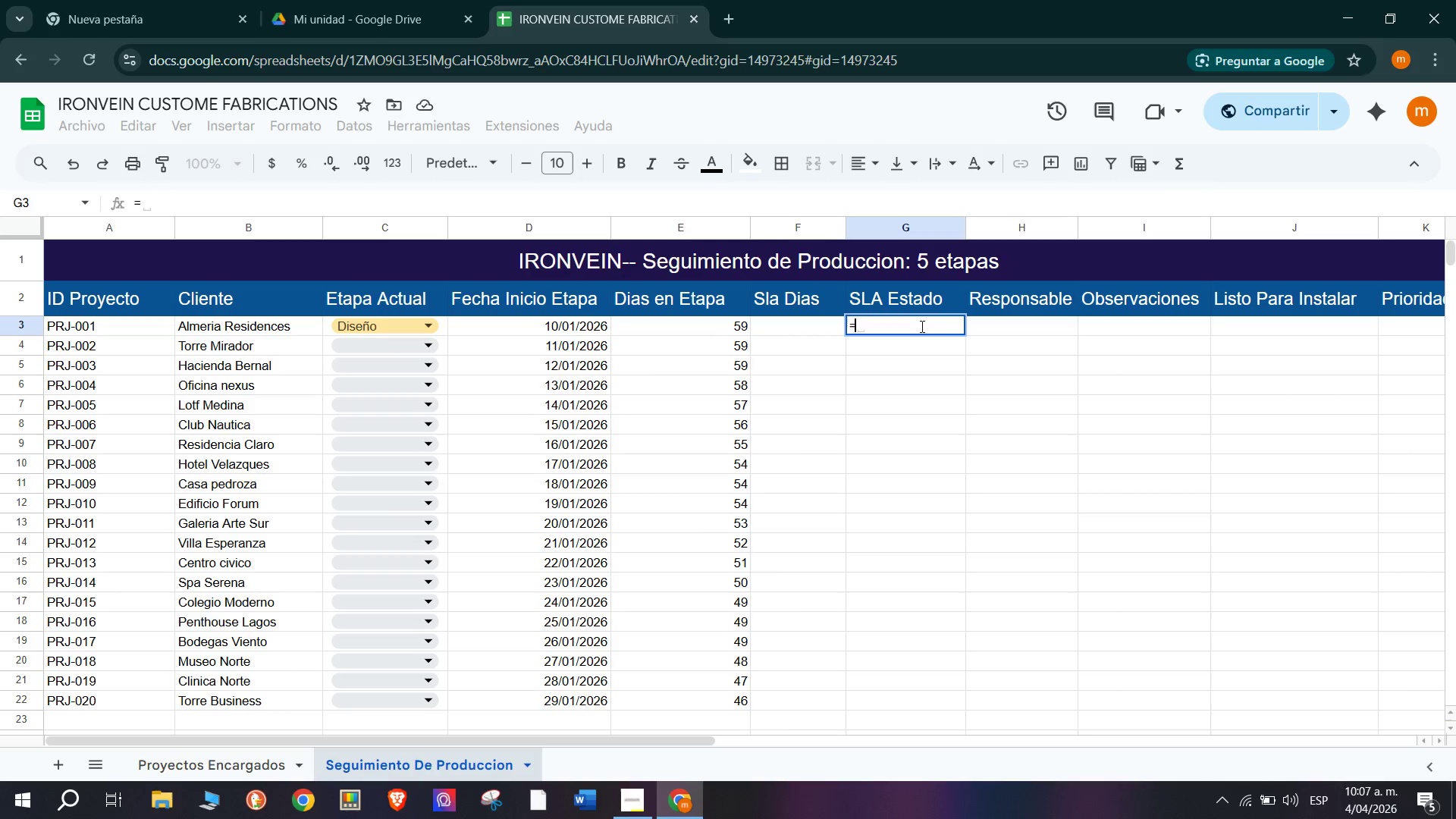 
key(CapsLock)
 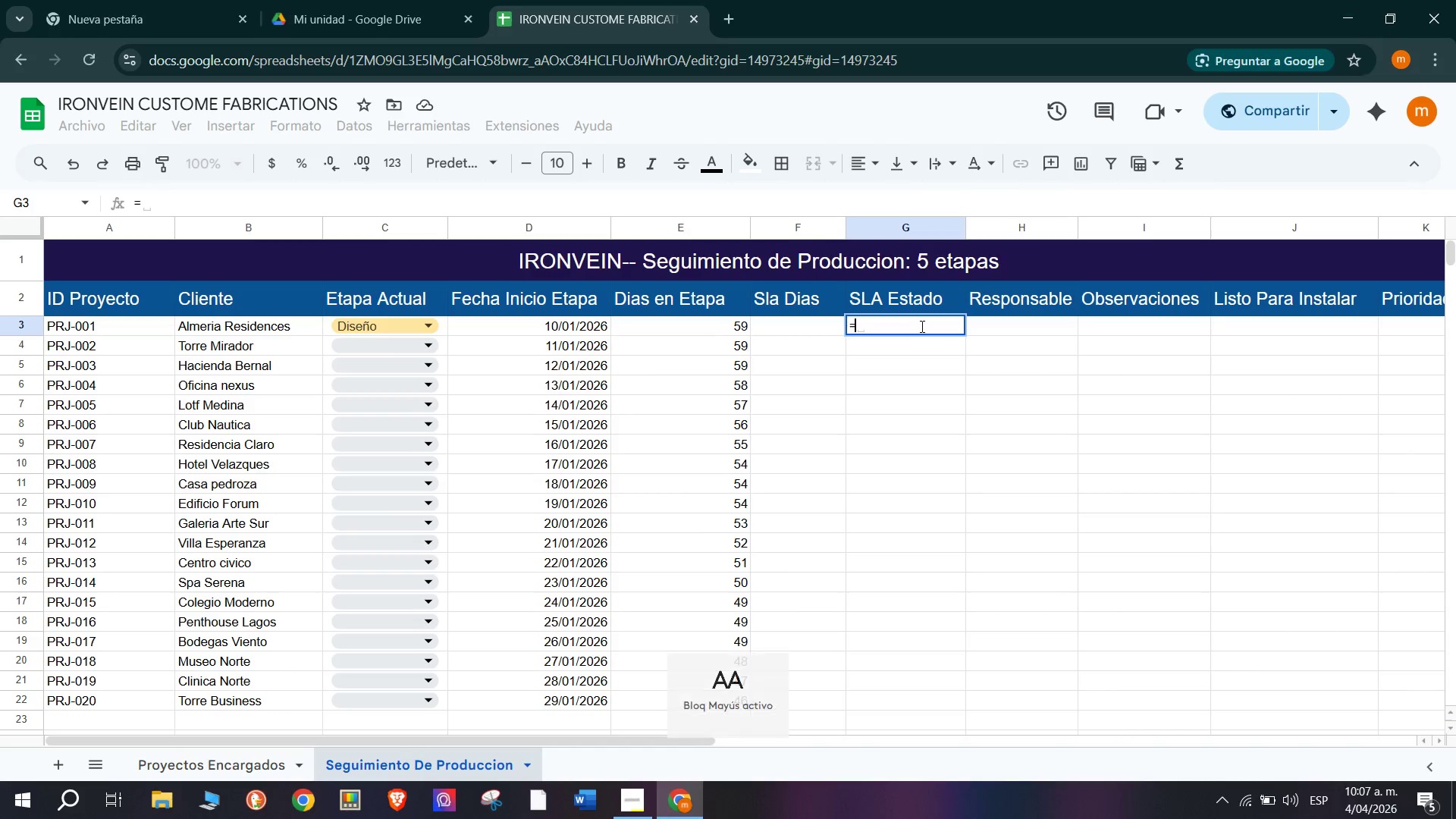 
key(S)
 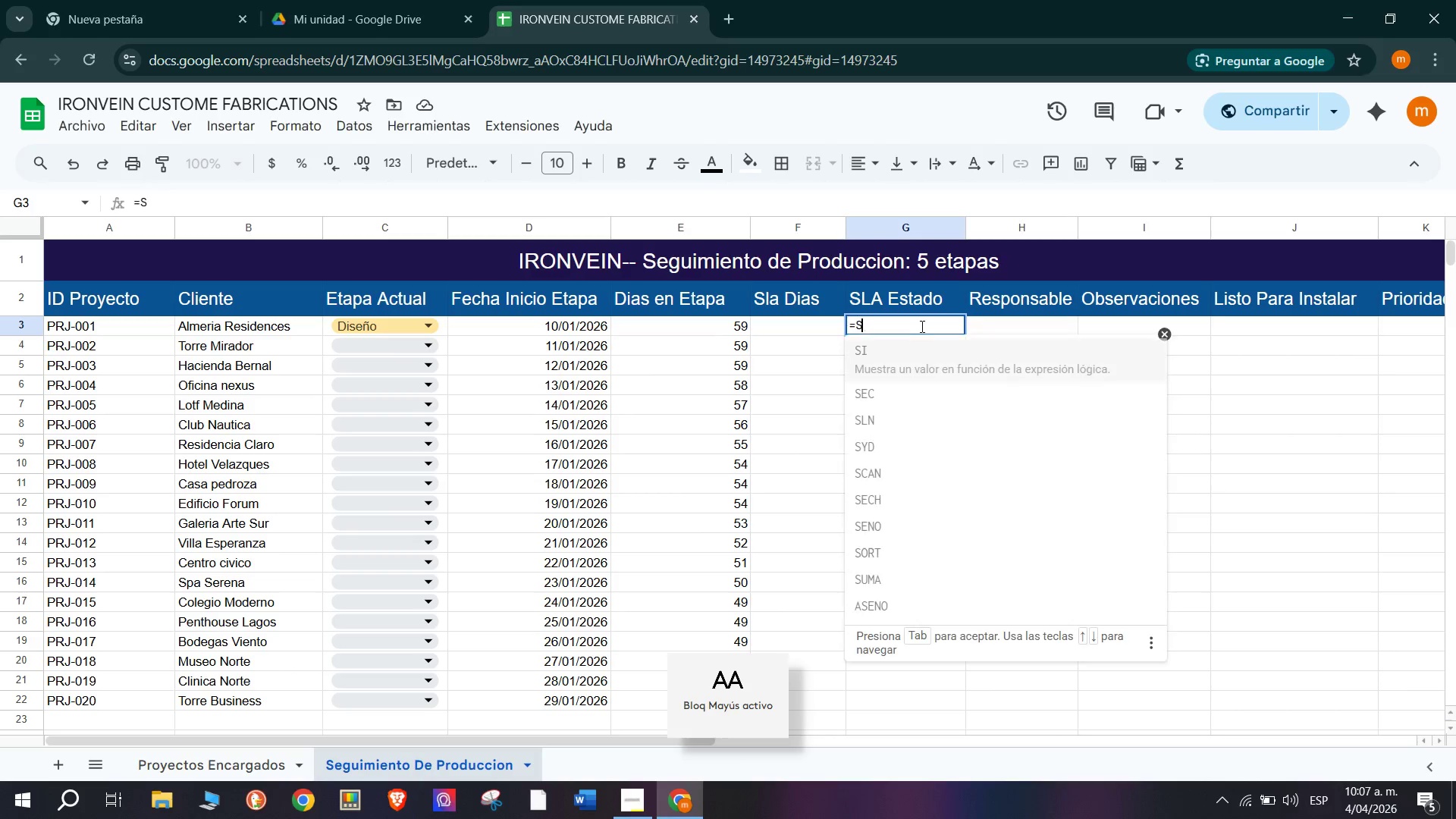 
key(CapsLock)
 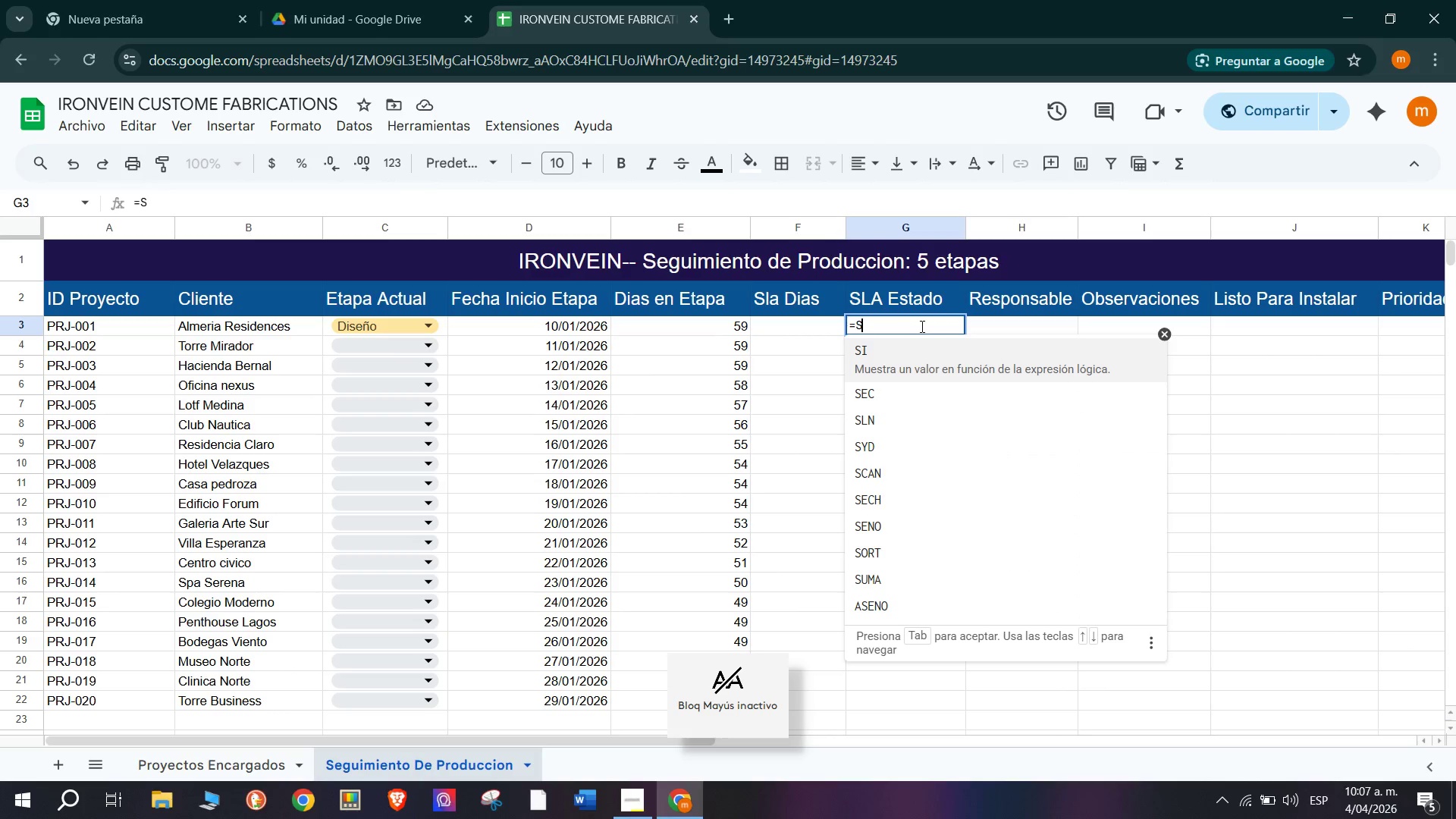 
mouse_move([999, 361])
 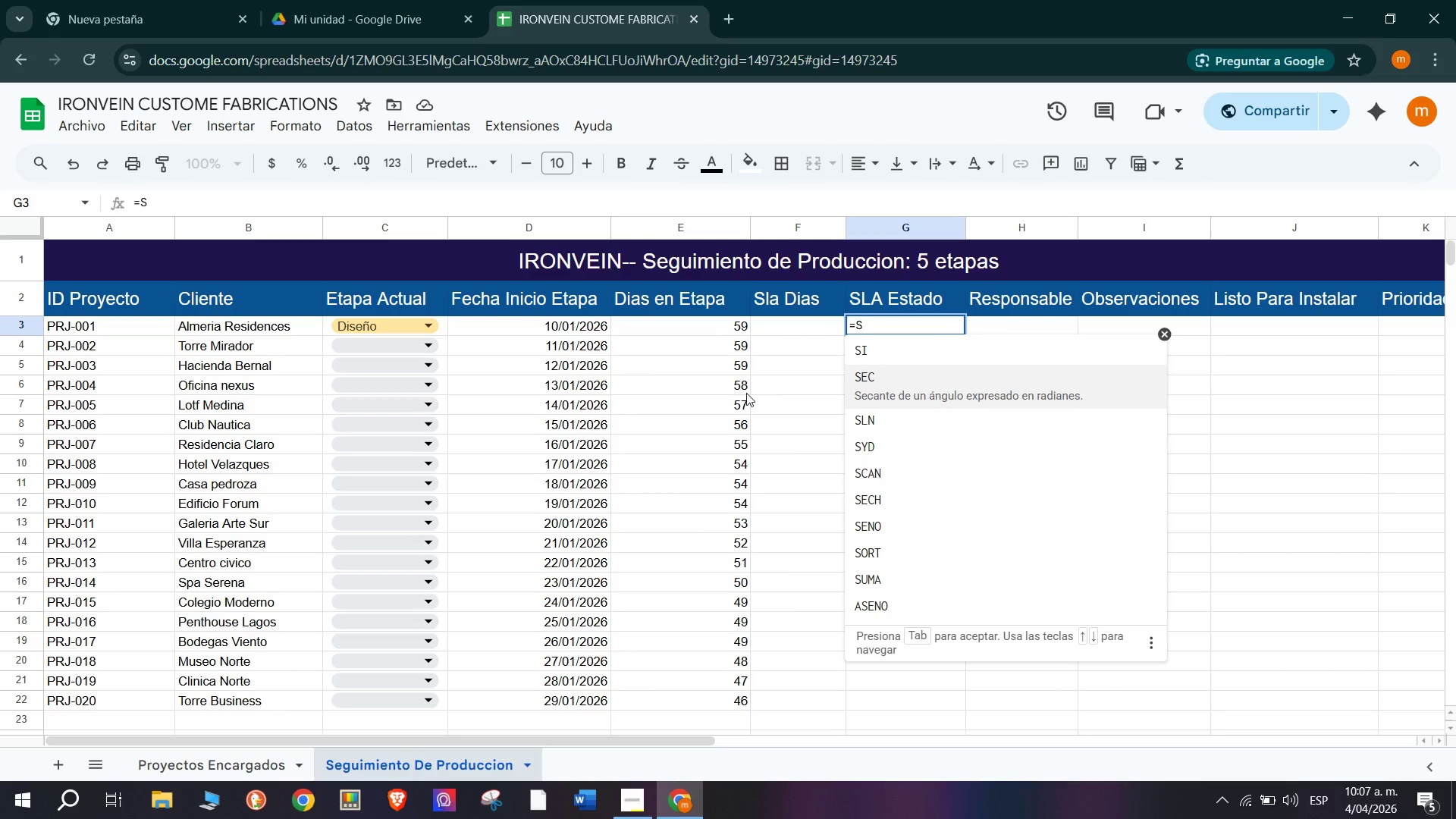 
left_click([746, 392])
 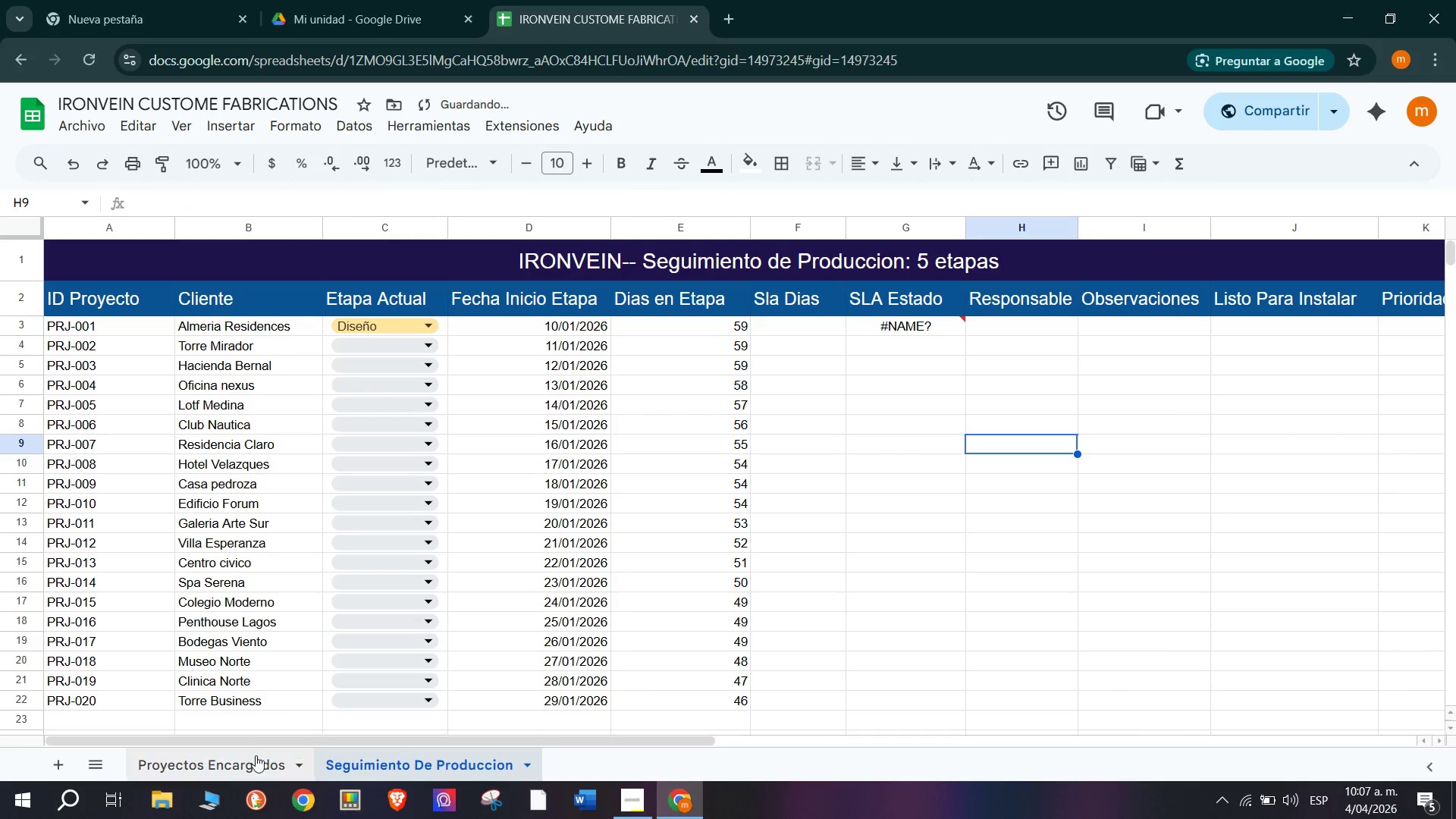 
scroll: coordinate [377, 513], scroll_direction: up, amount: 8.0
 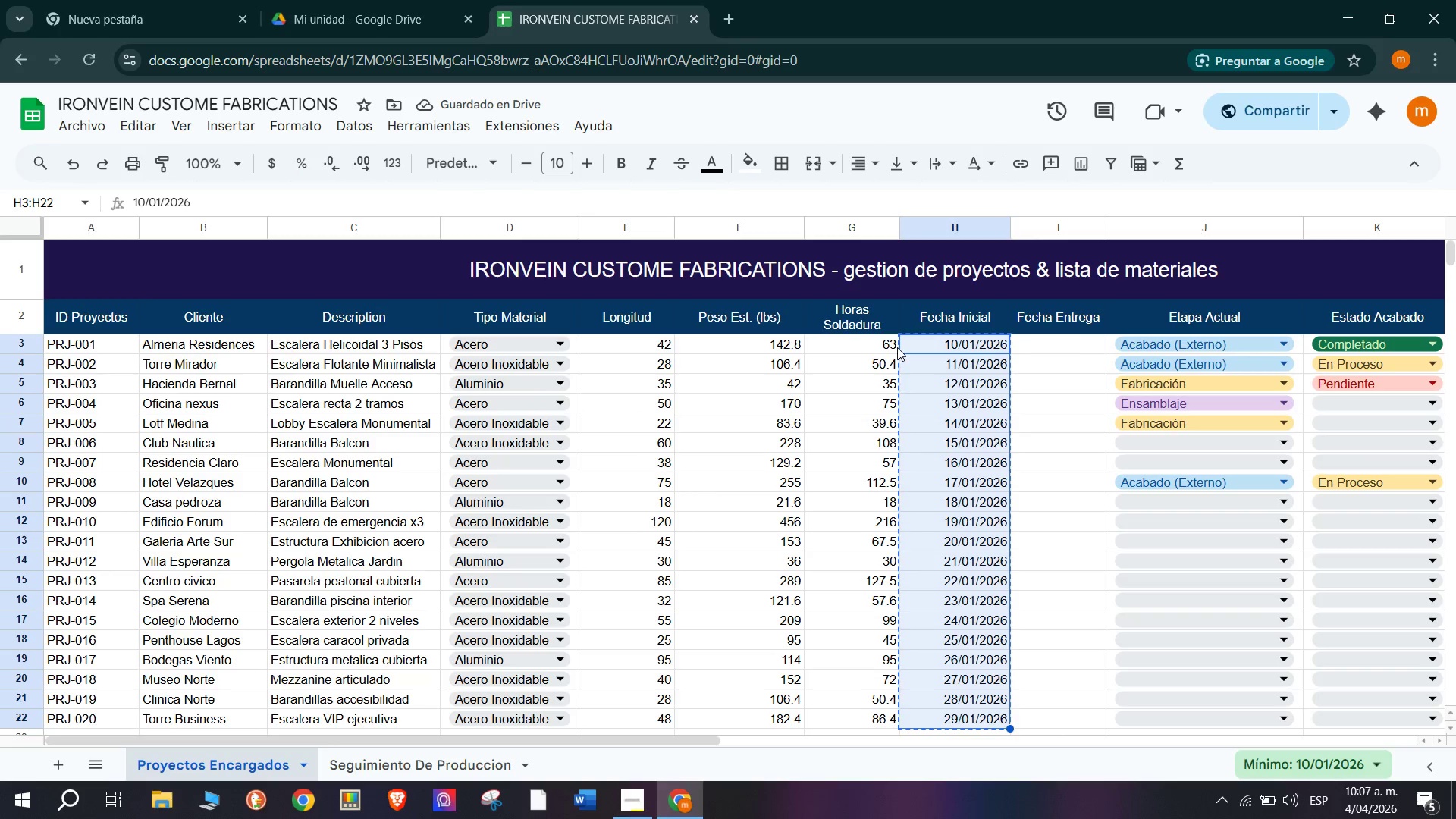 
left_click([840, 343])
 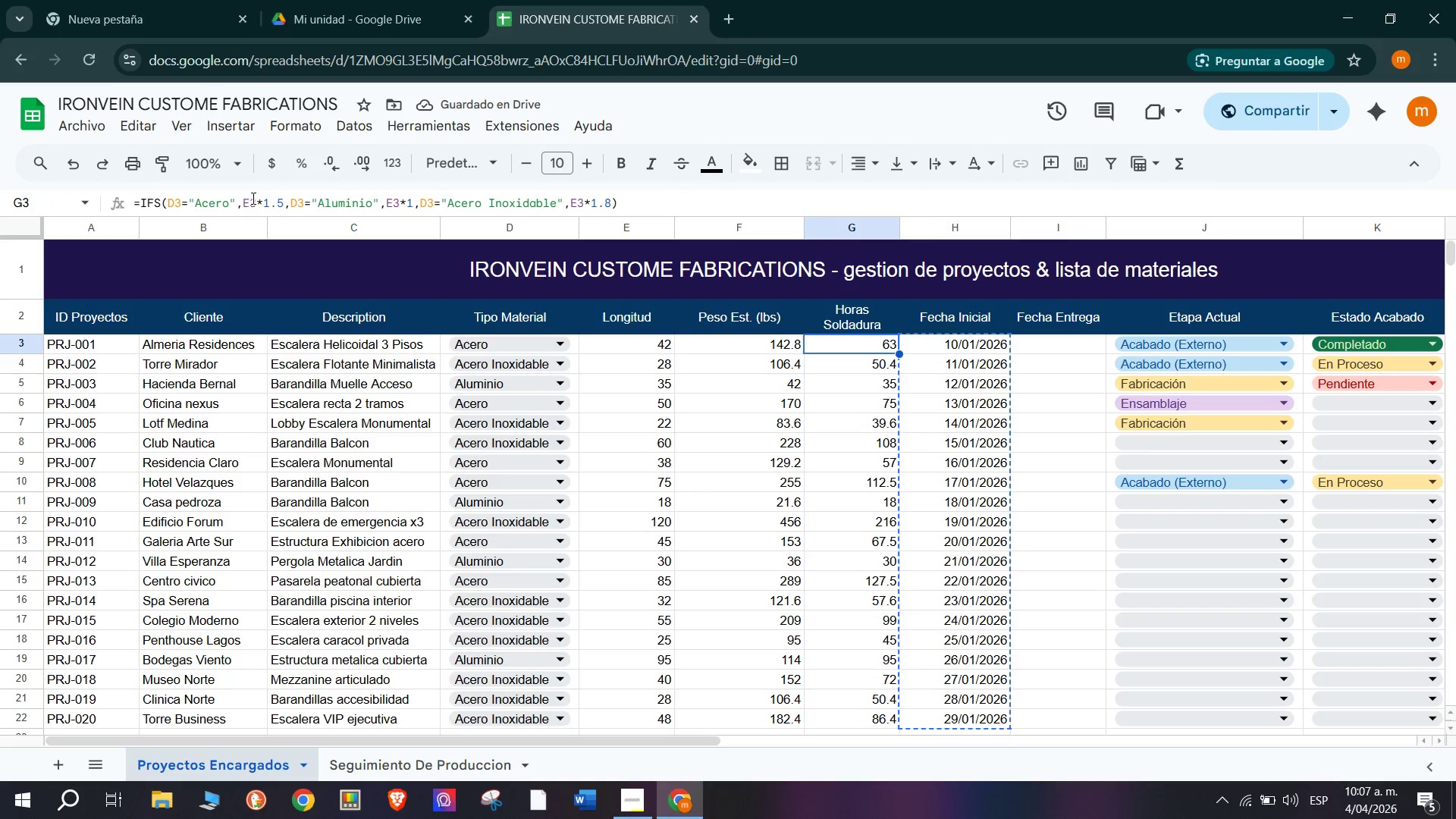 
double_click([254, 190])
 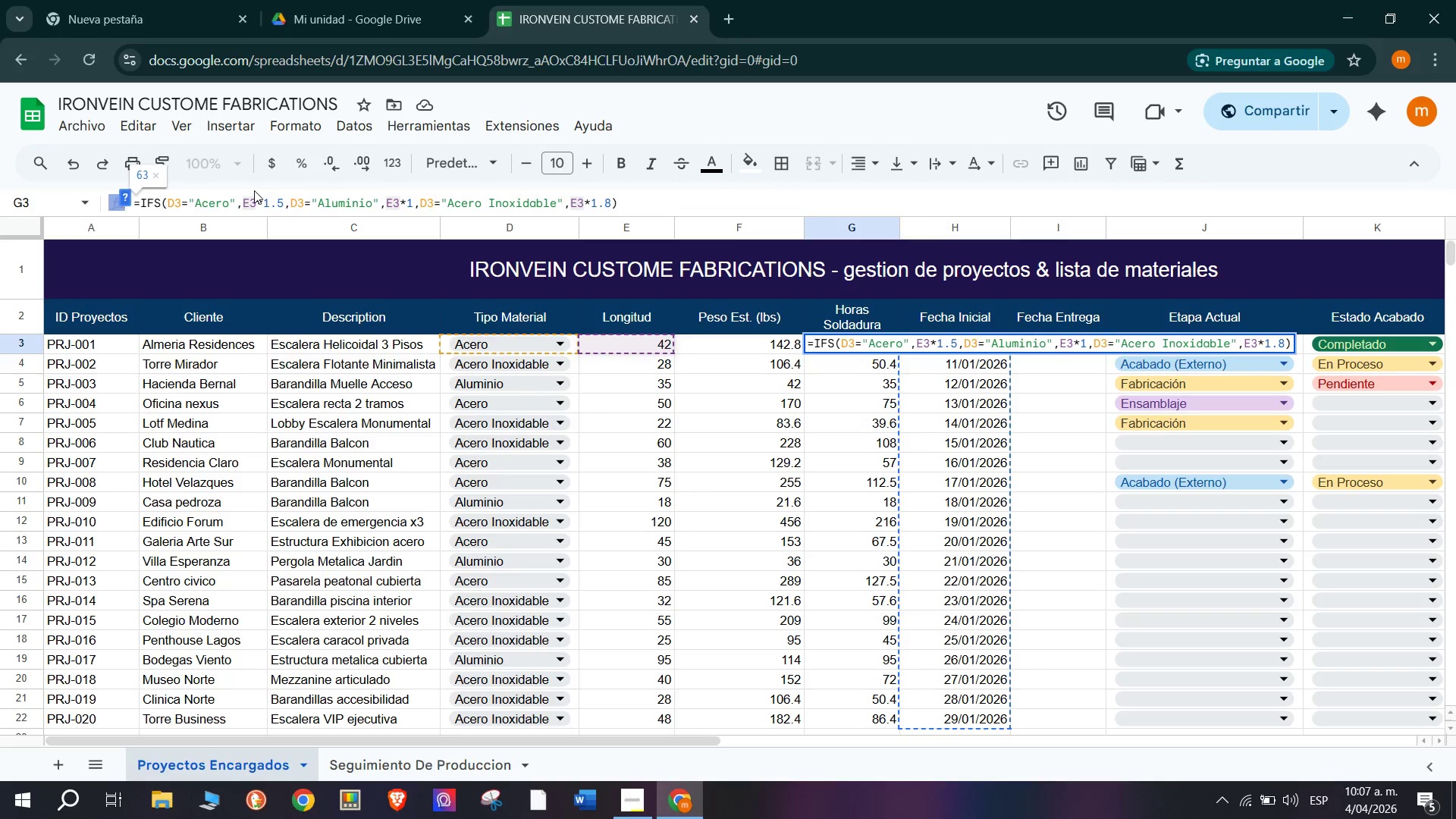 
triple_click([254, 190])
 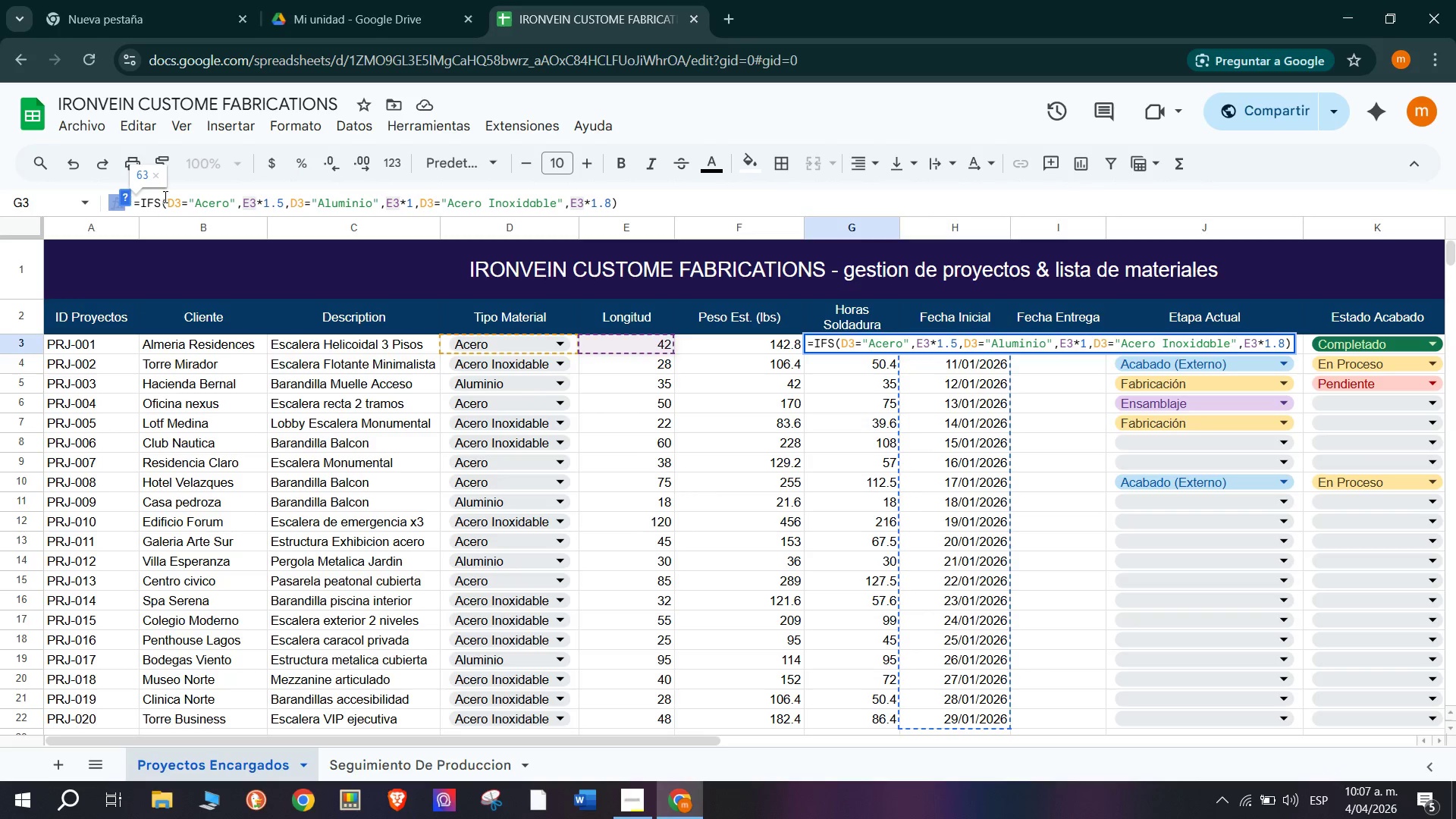 
left_click_drag(start_coordinate=[706, 198], to_coordinate=[63, 206])
 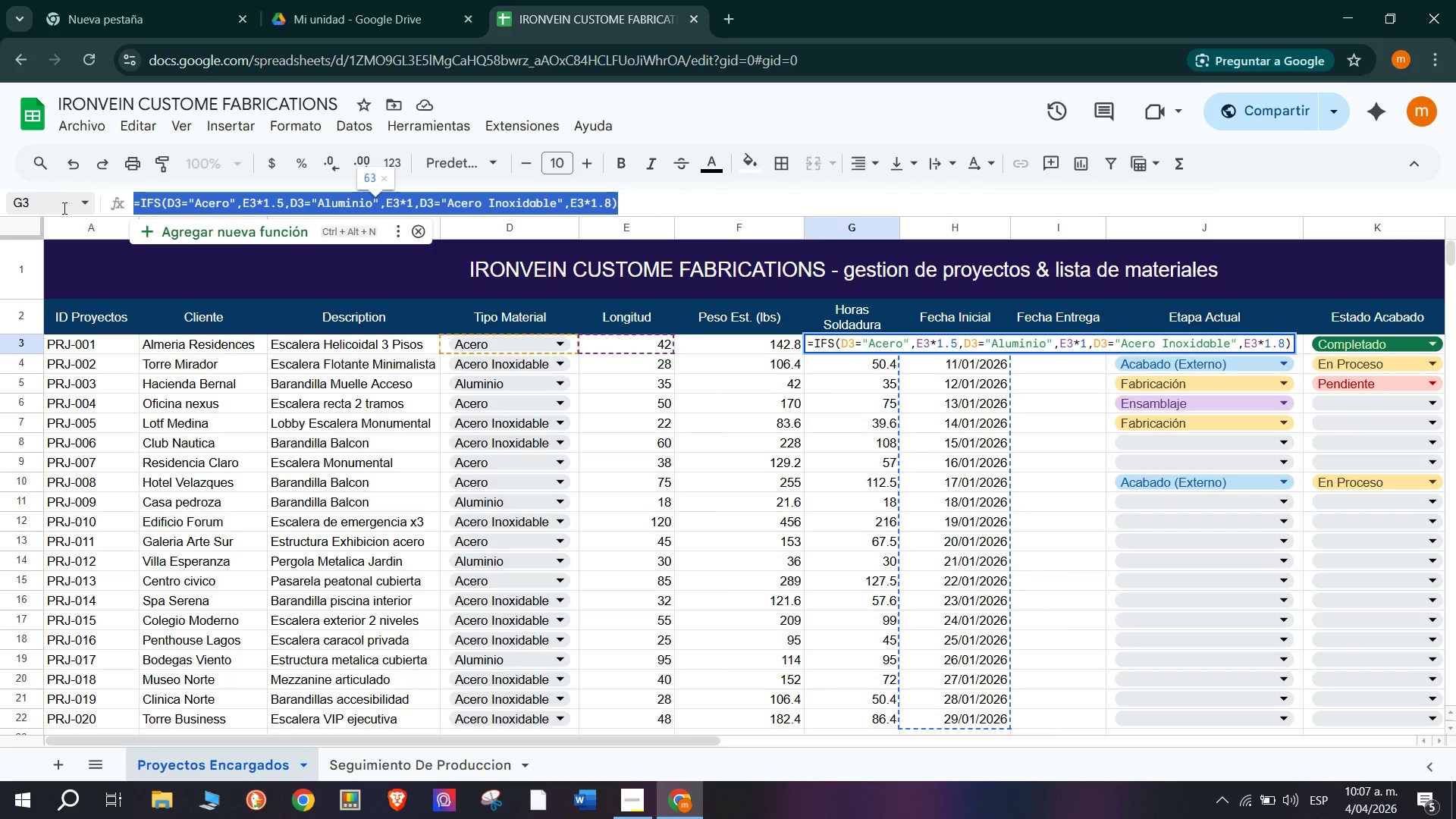 
key(Control+C)
 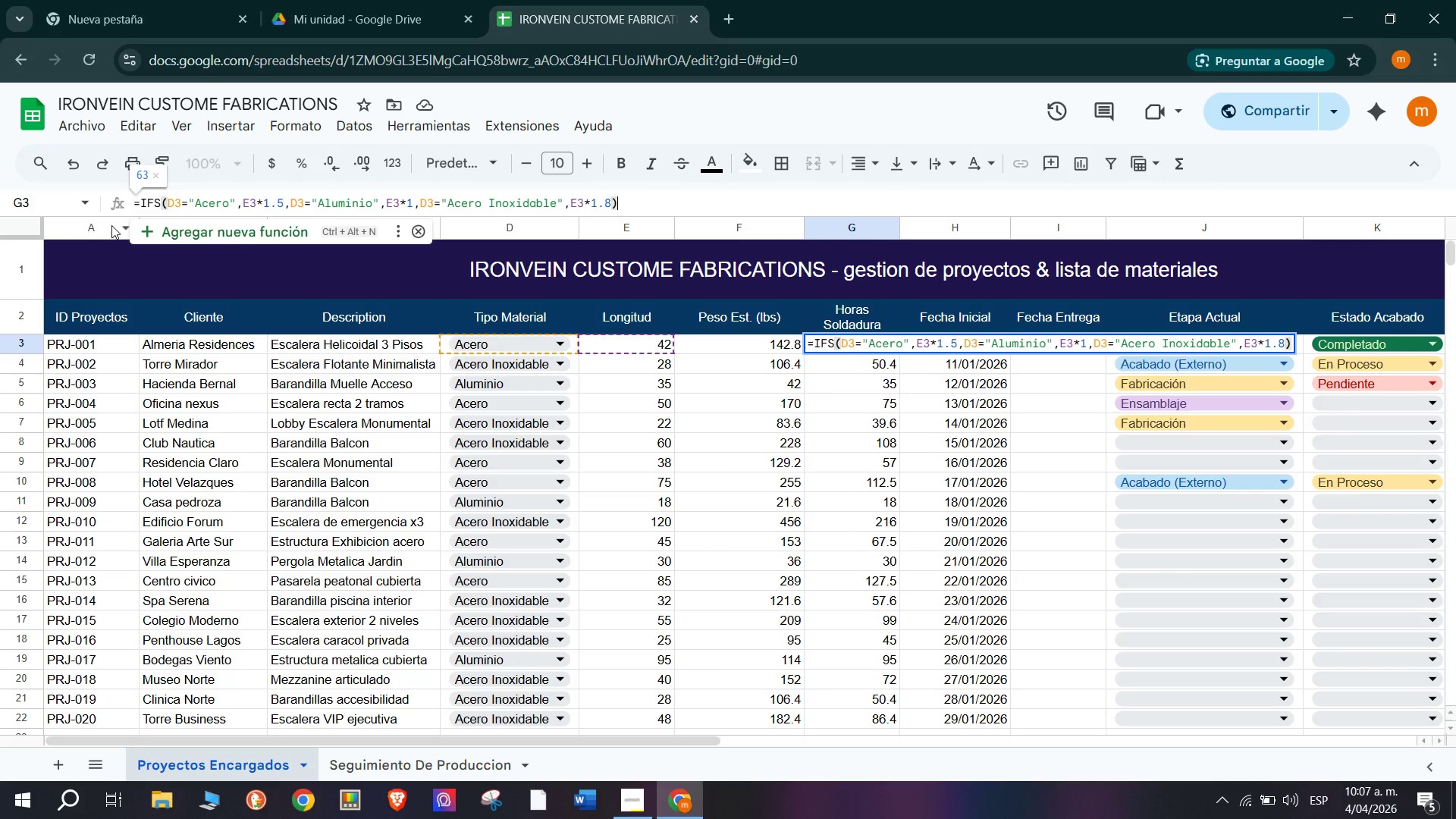 
key(Control+V)
 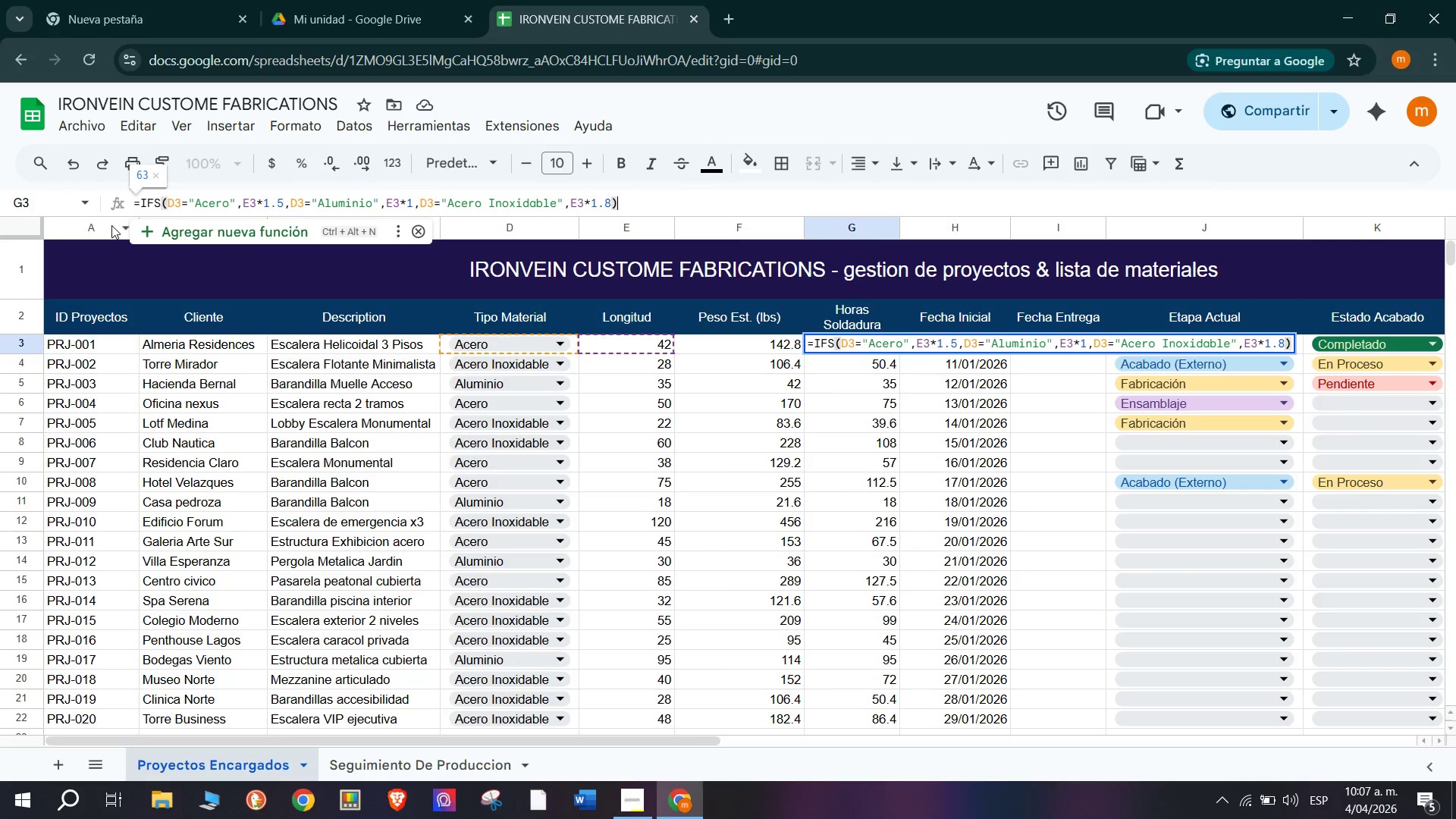 
key(Control+C)
 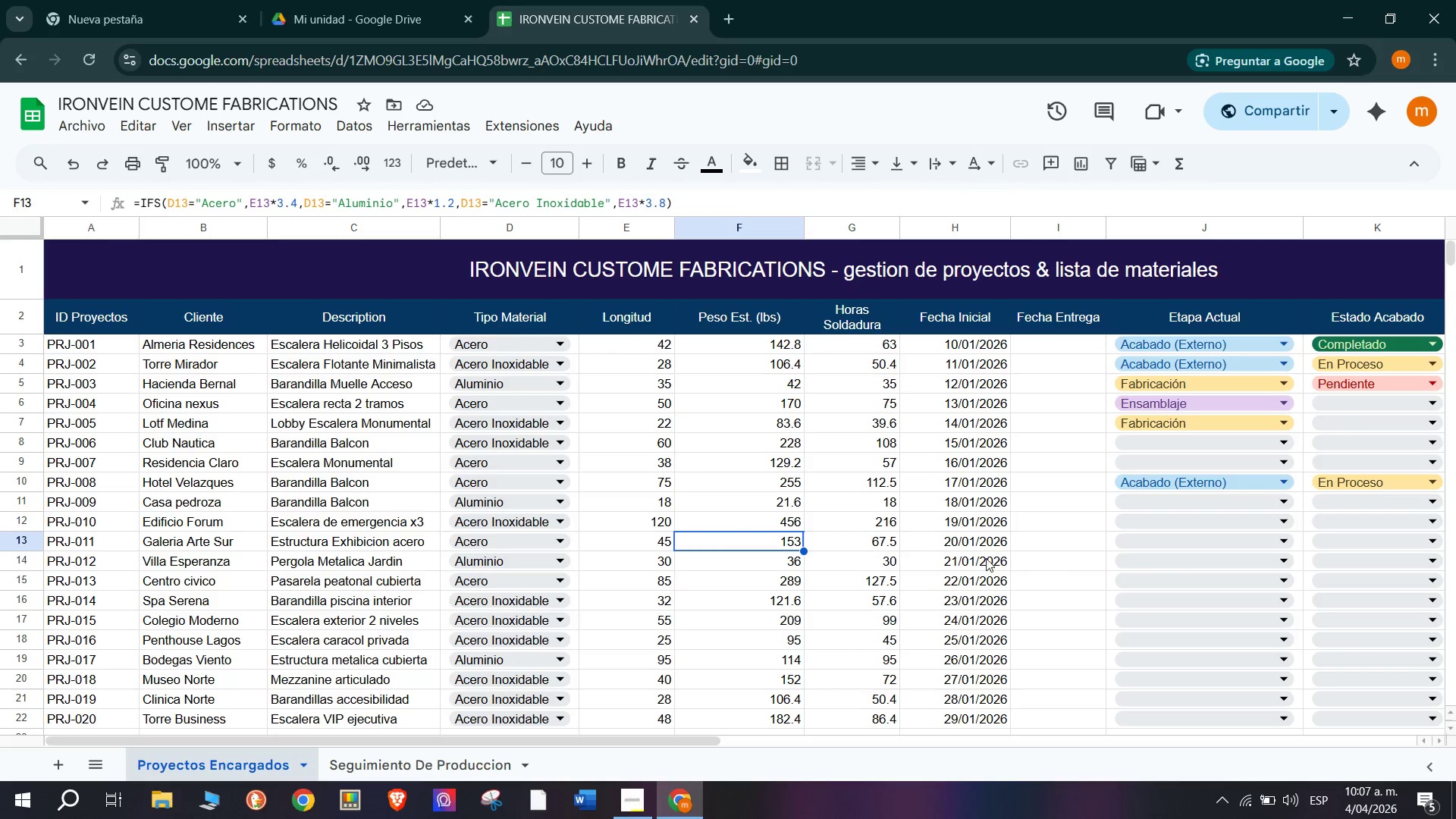 
left_click([463, 767])
 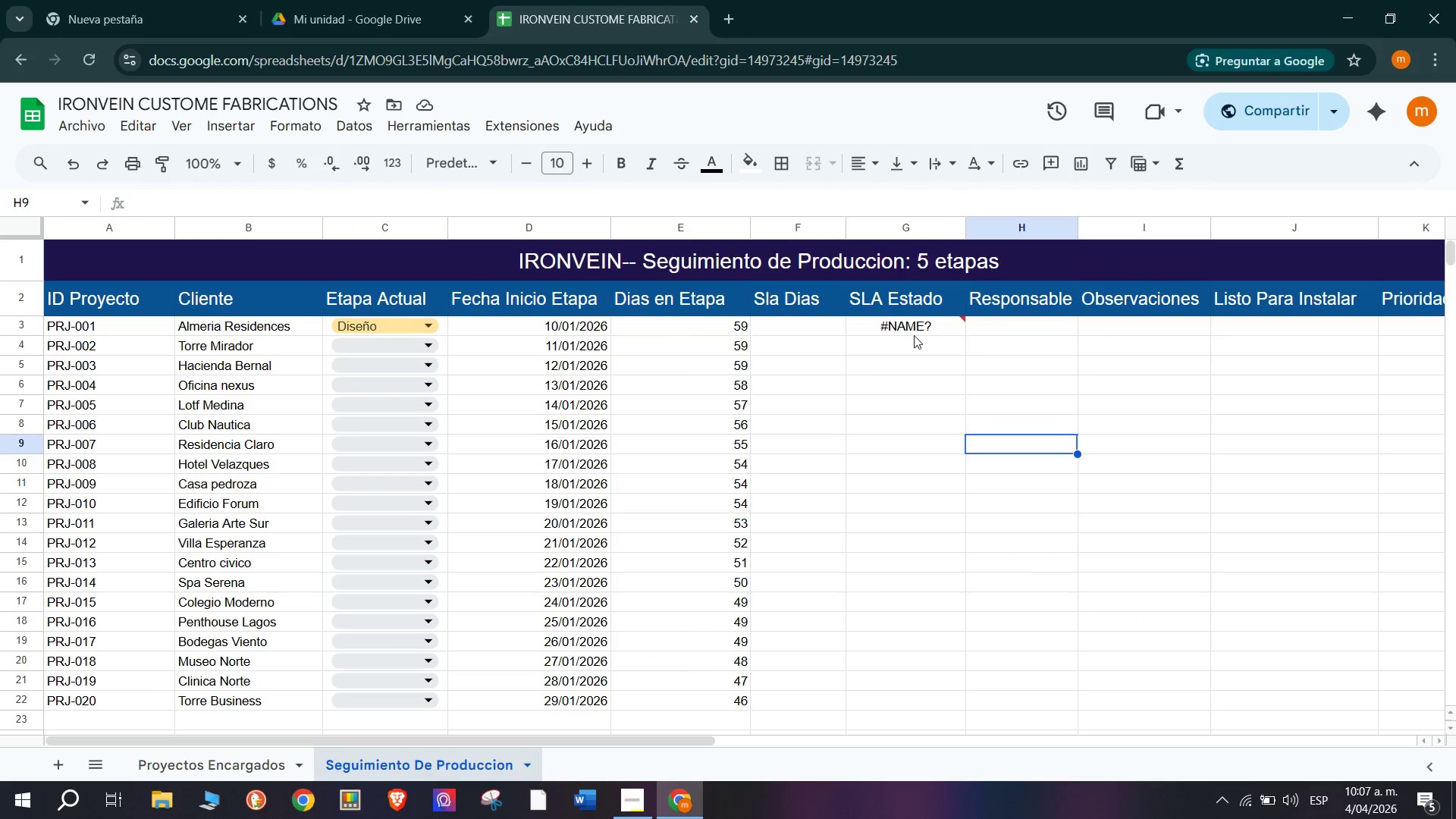 
double_click([918, 325])
 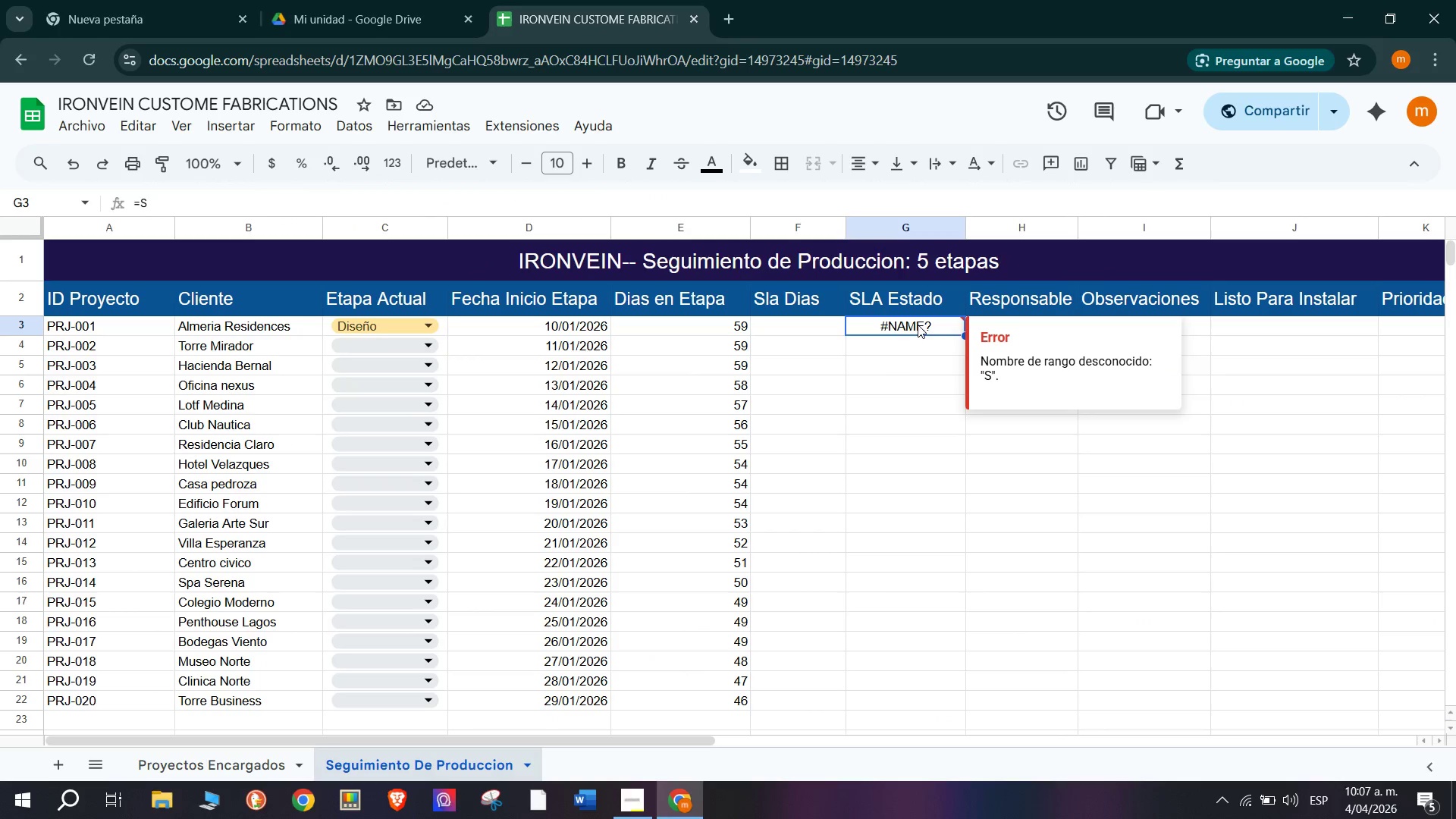 
triple_click([918, 325])
 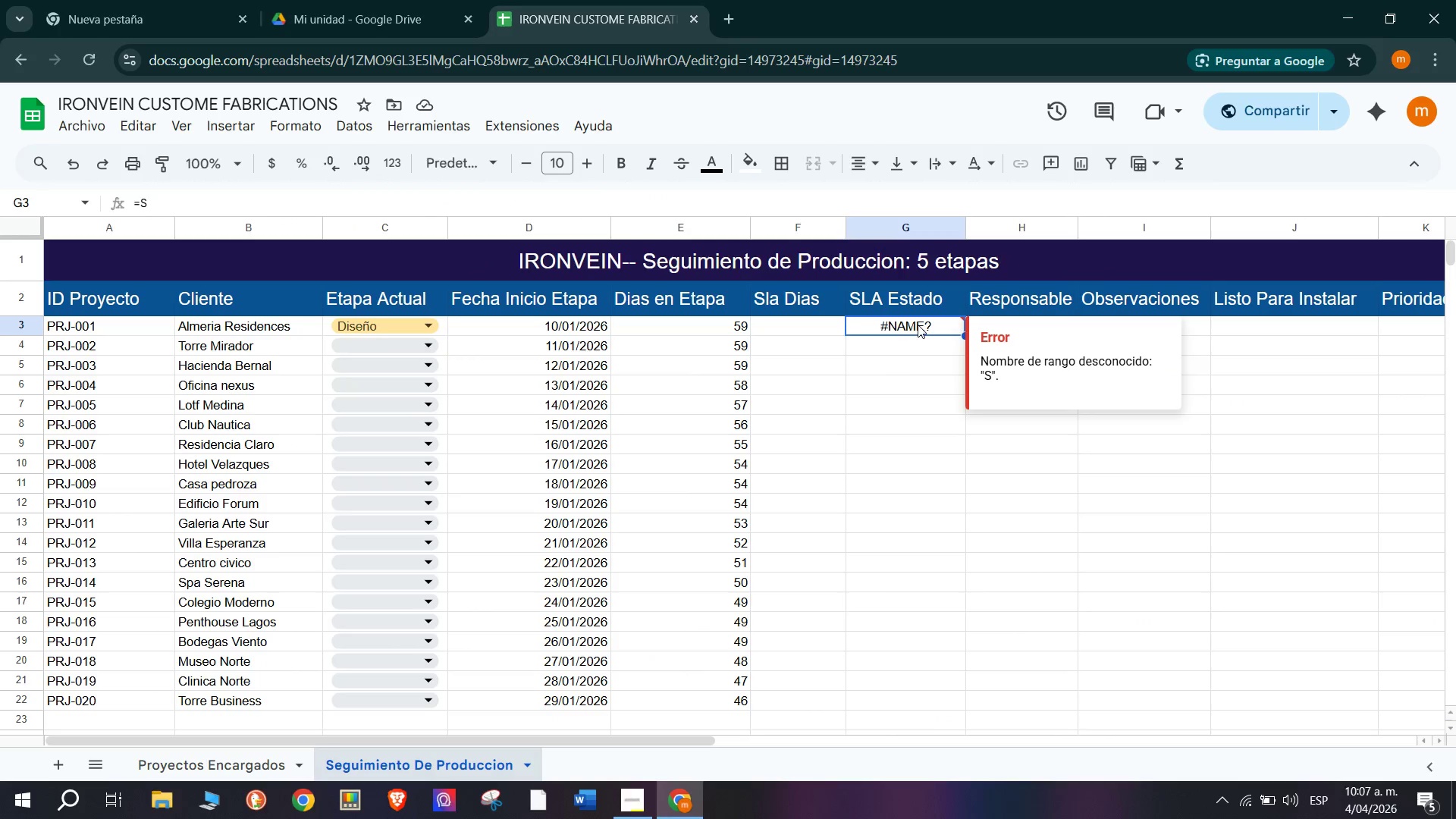 
triple_click([918, 325])
 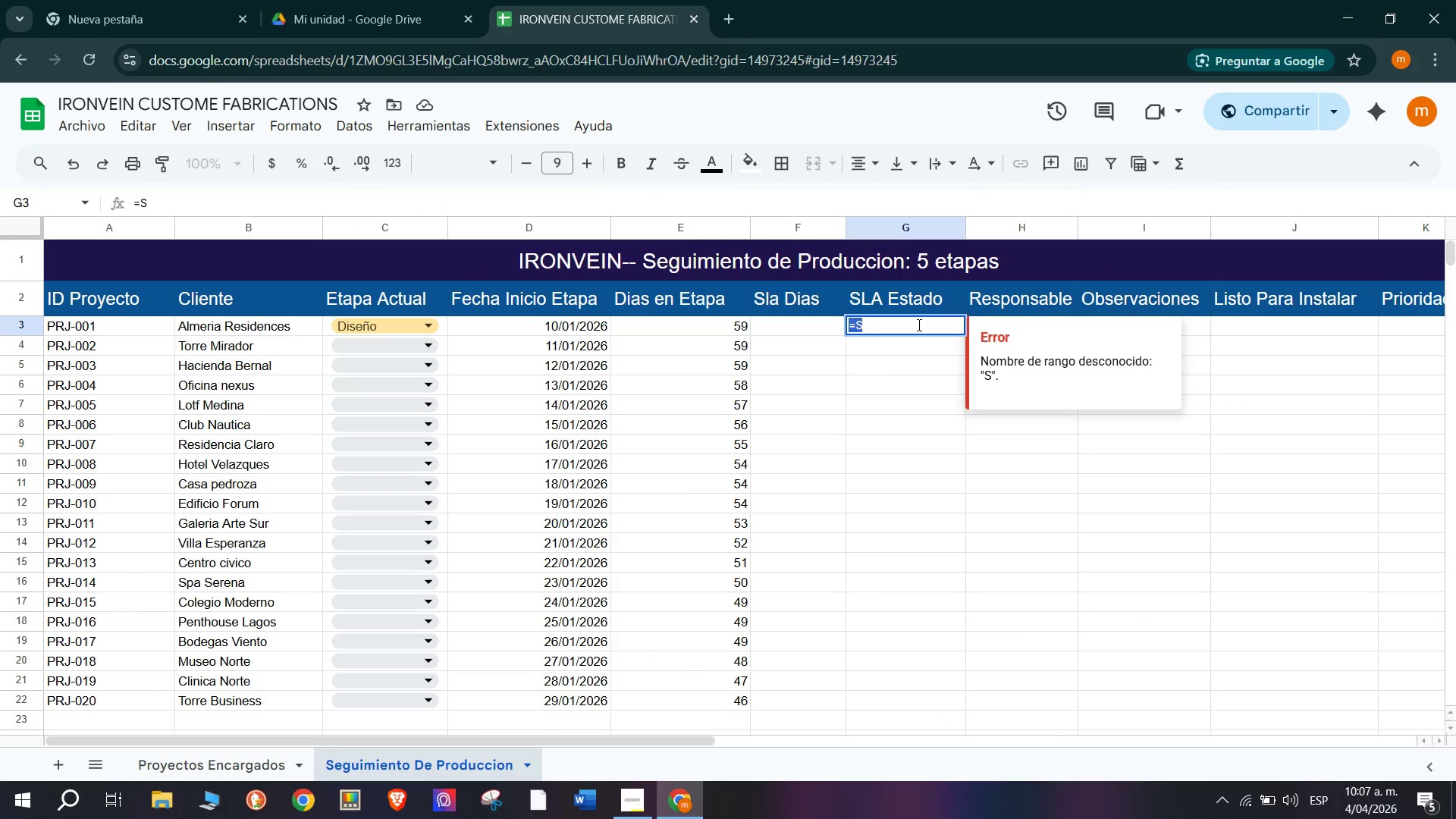 
key(Control+ControlLeft)
 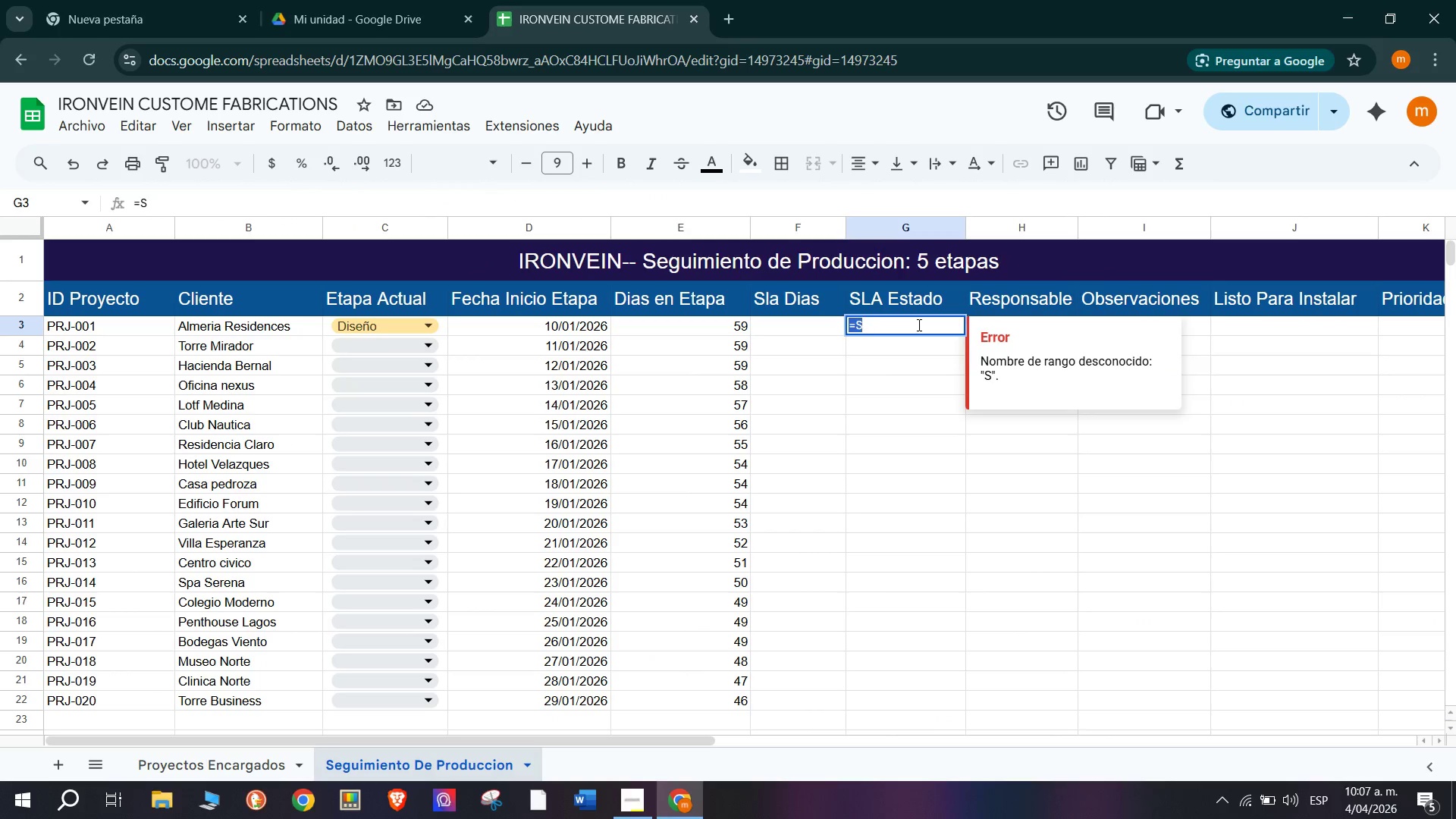 
key(Control+V)
 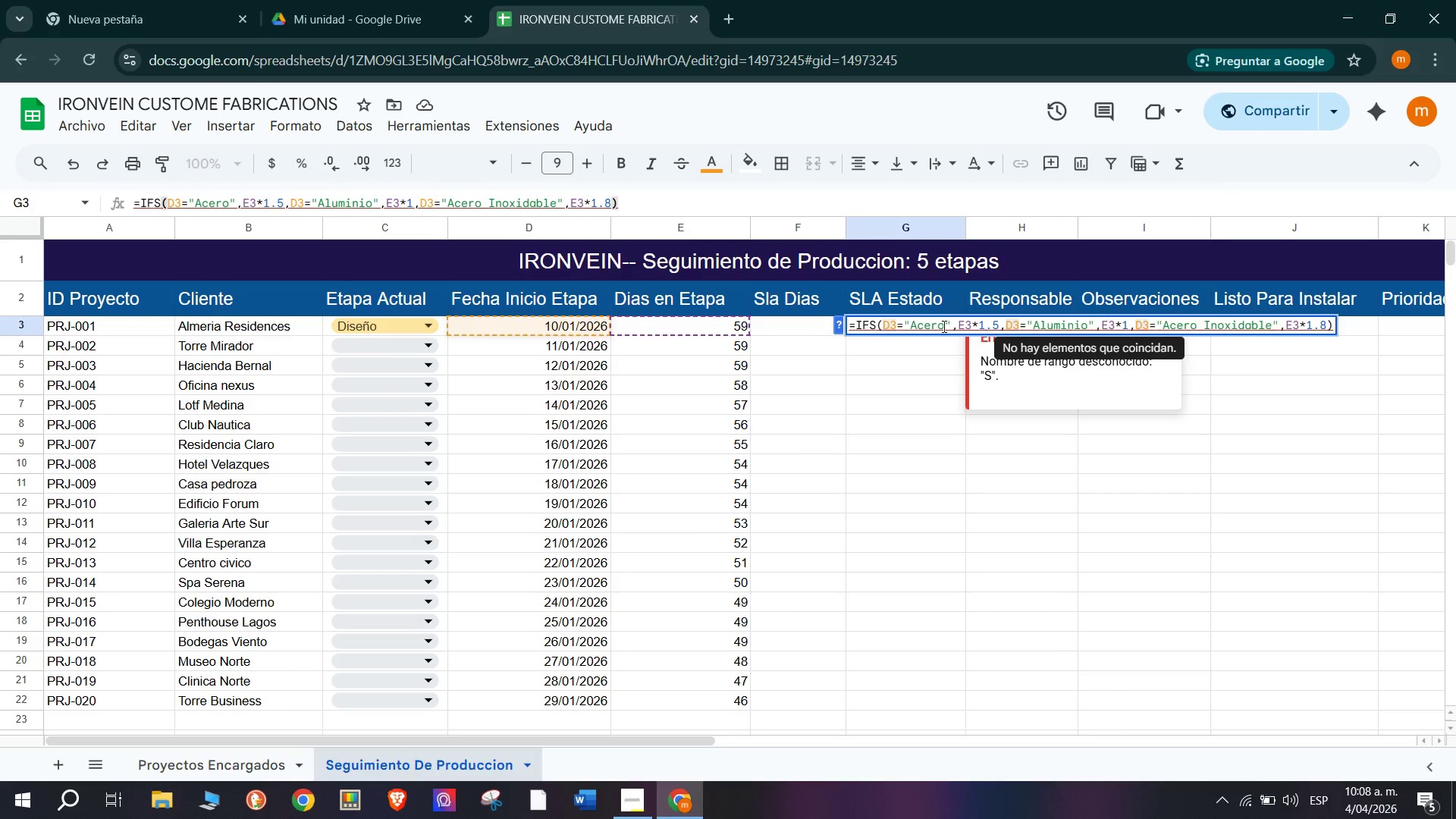 
wait(12.17)
 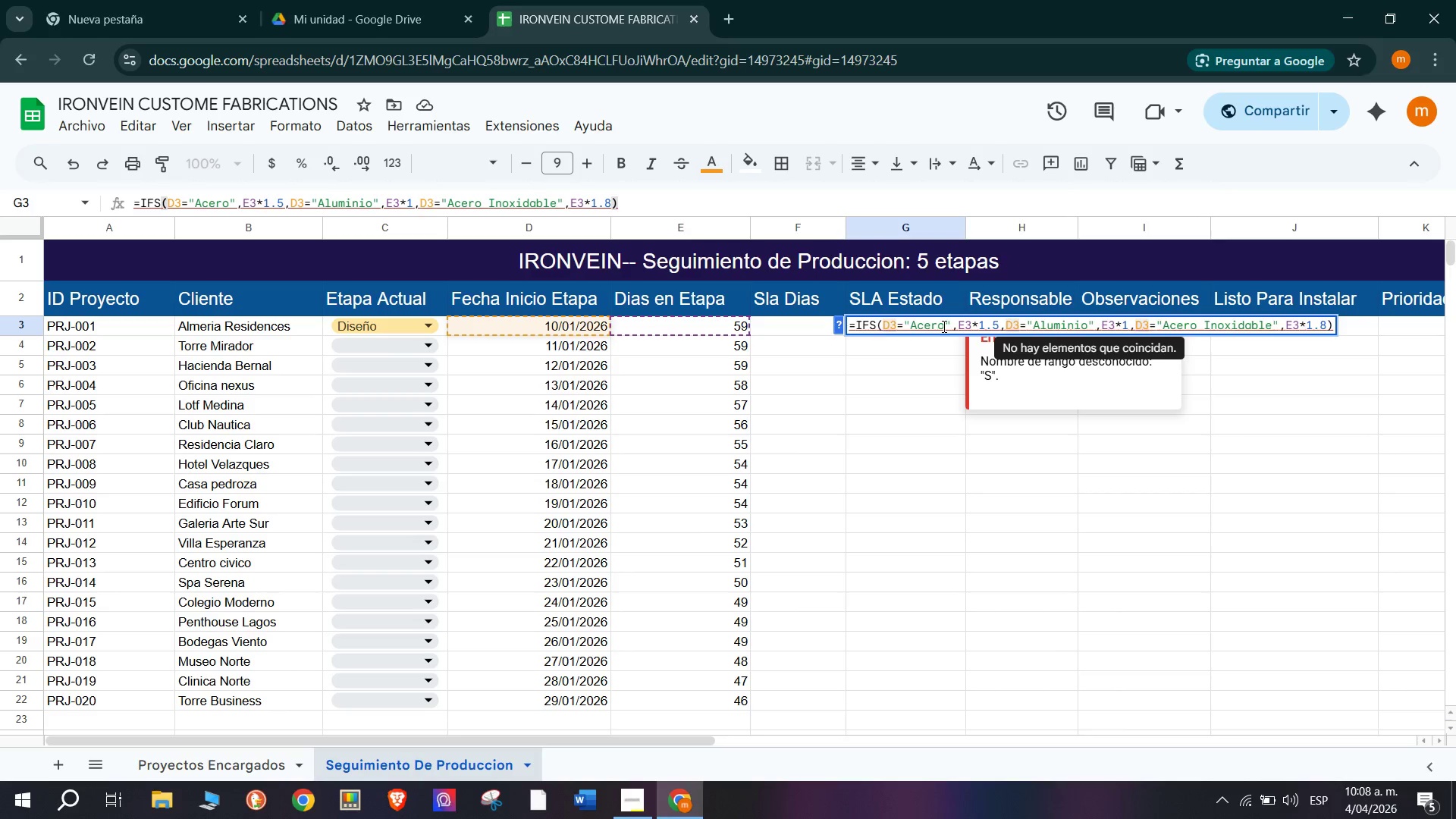 
key(Backspace)
key(Backspace)
type(f3)
 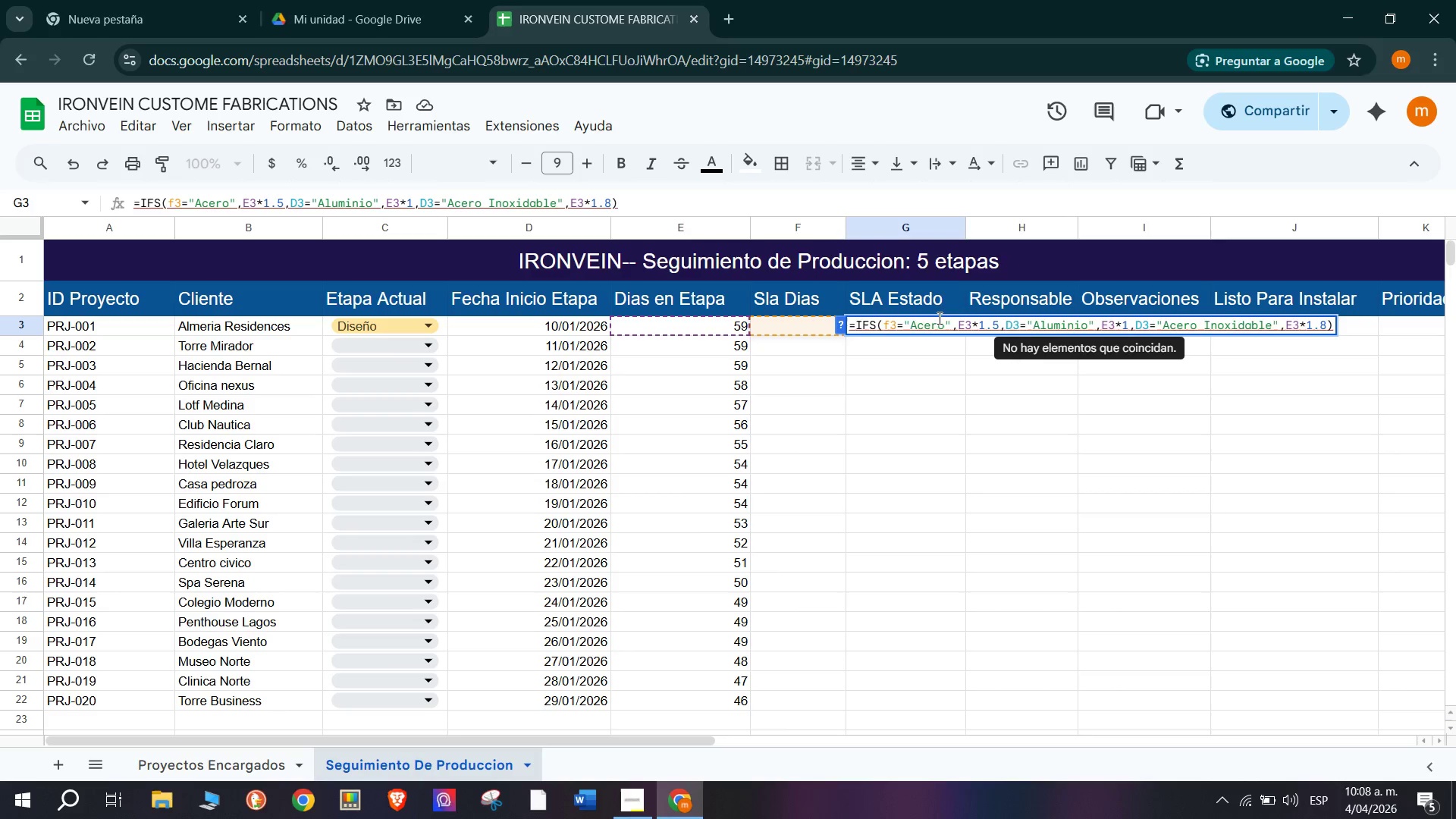 
left_click([943, 323])
 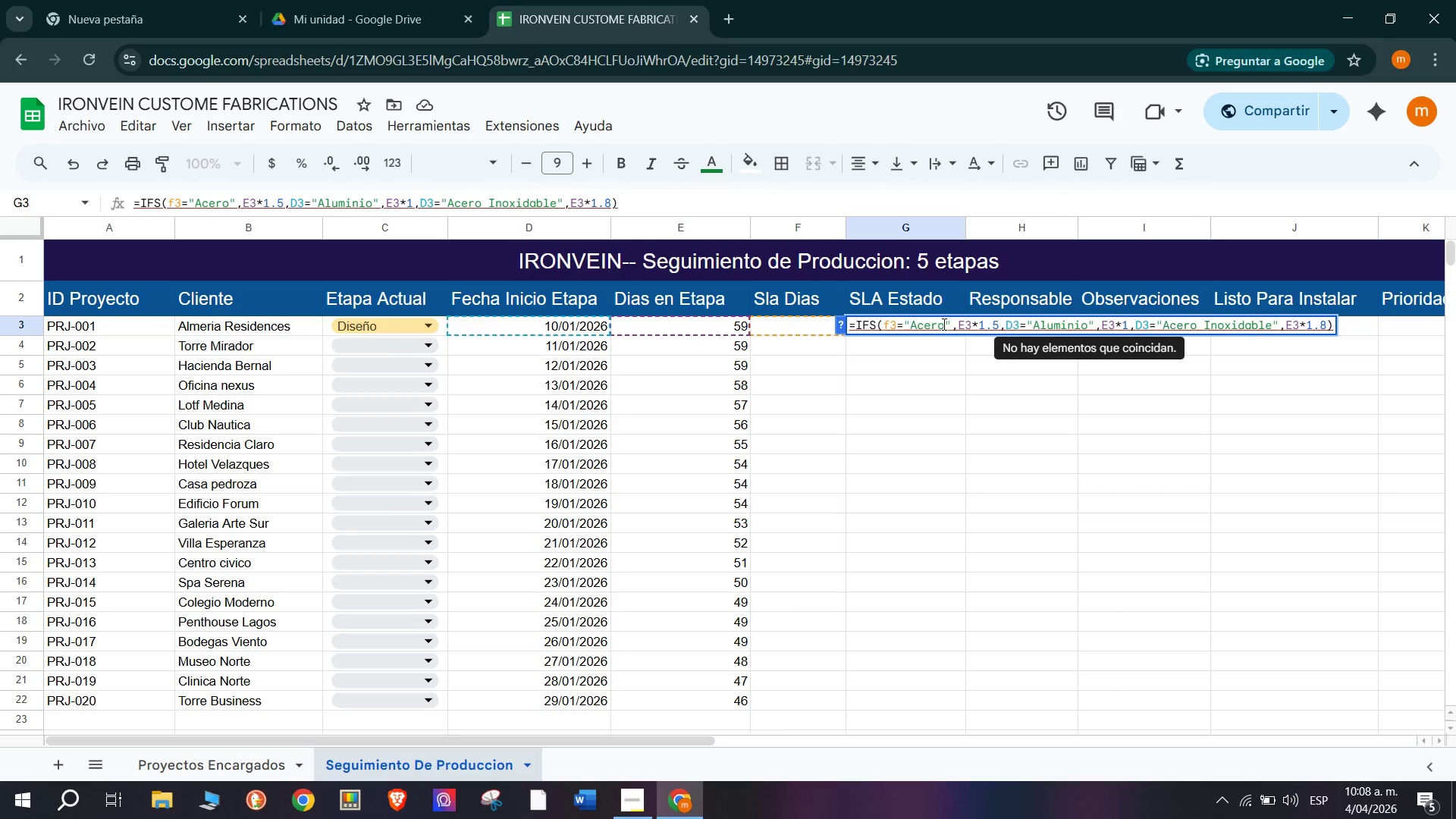 
key(Backspace)
 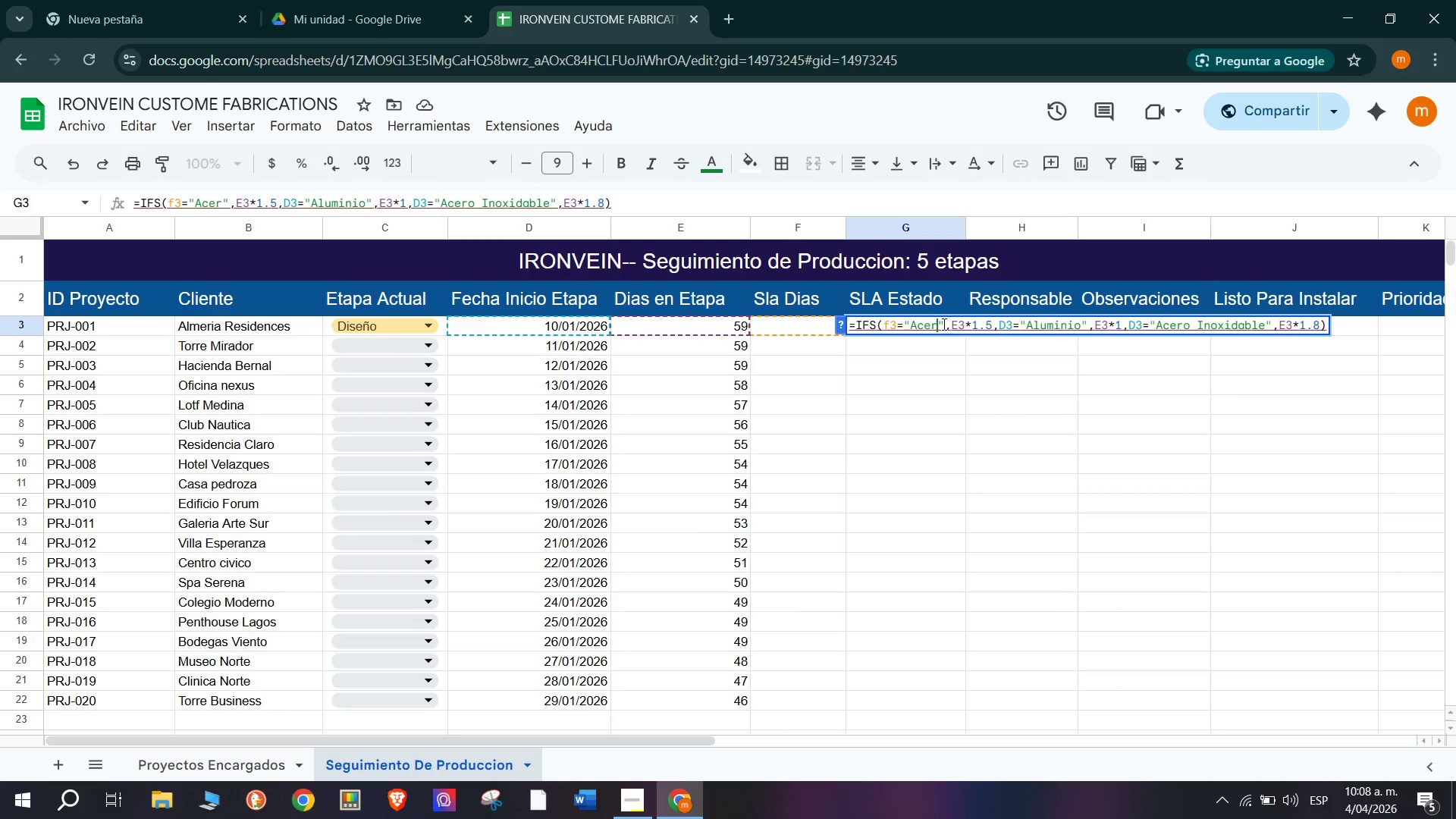 
key(Backspace)
 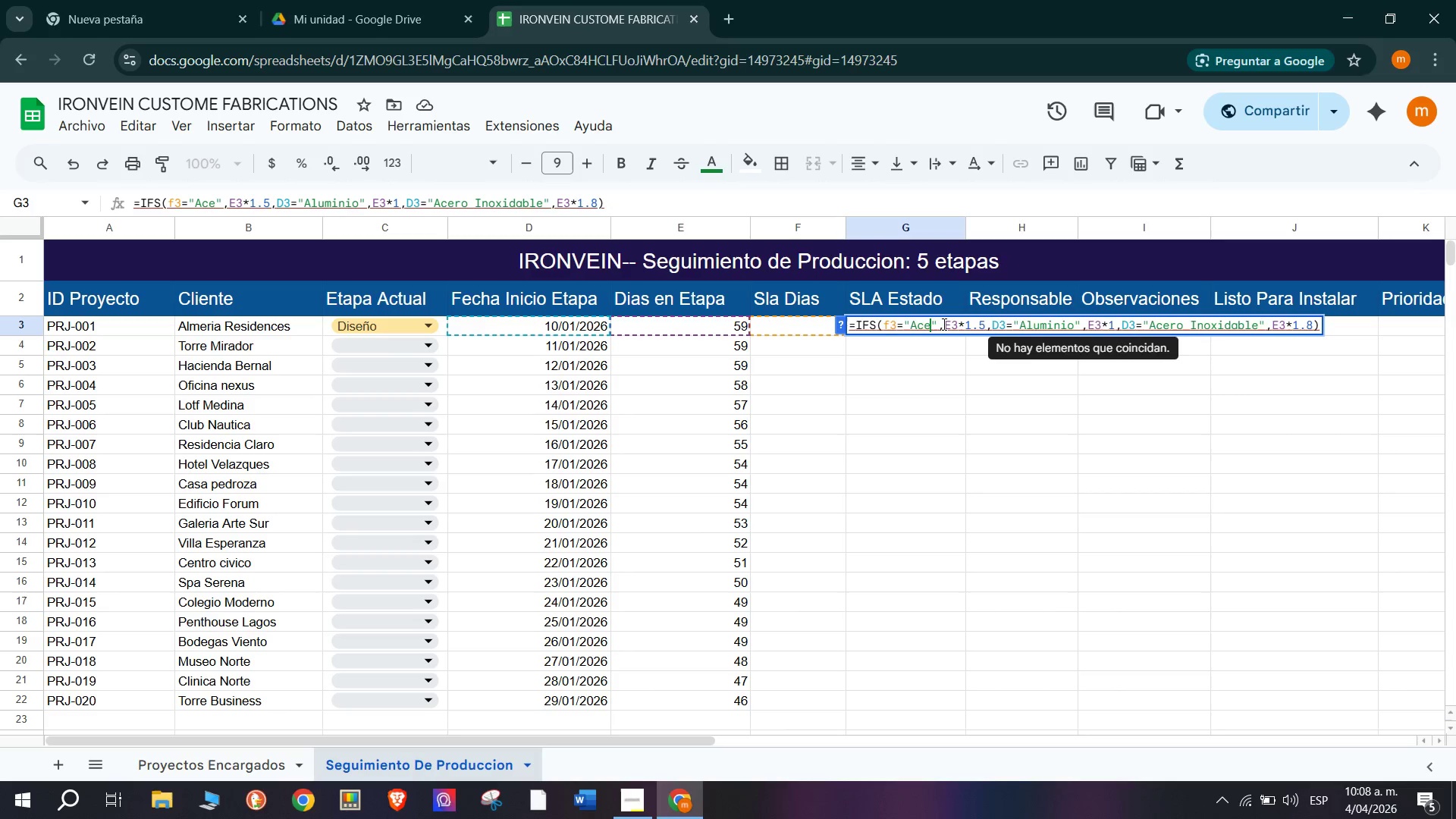 
key(Backspace)
 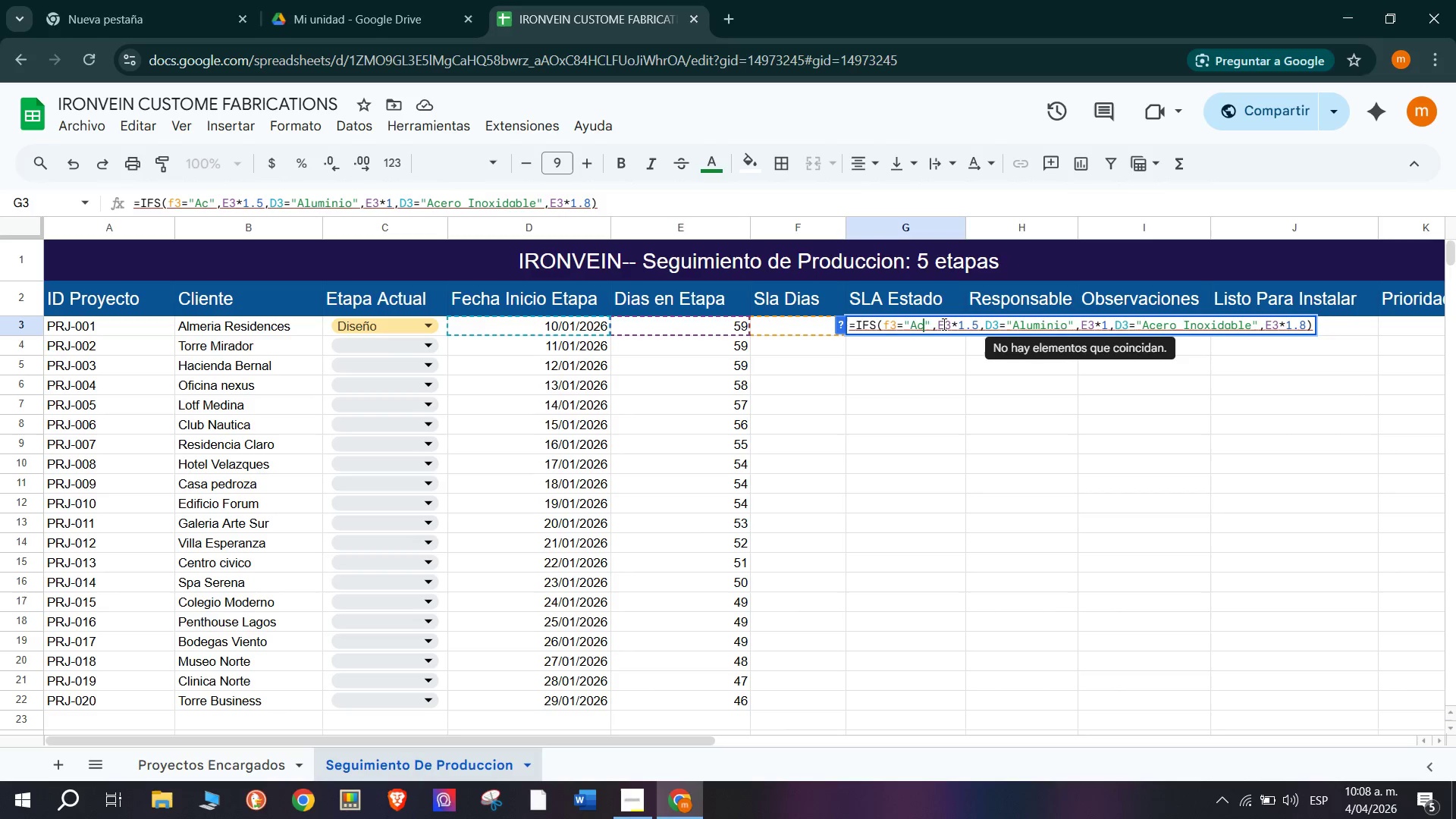 
key(Backspace)
 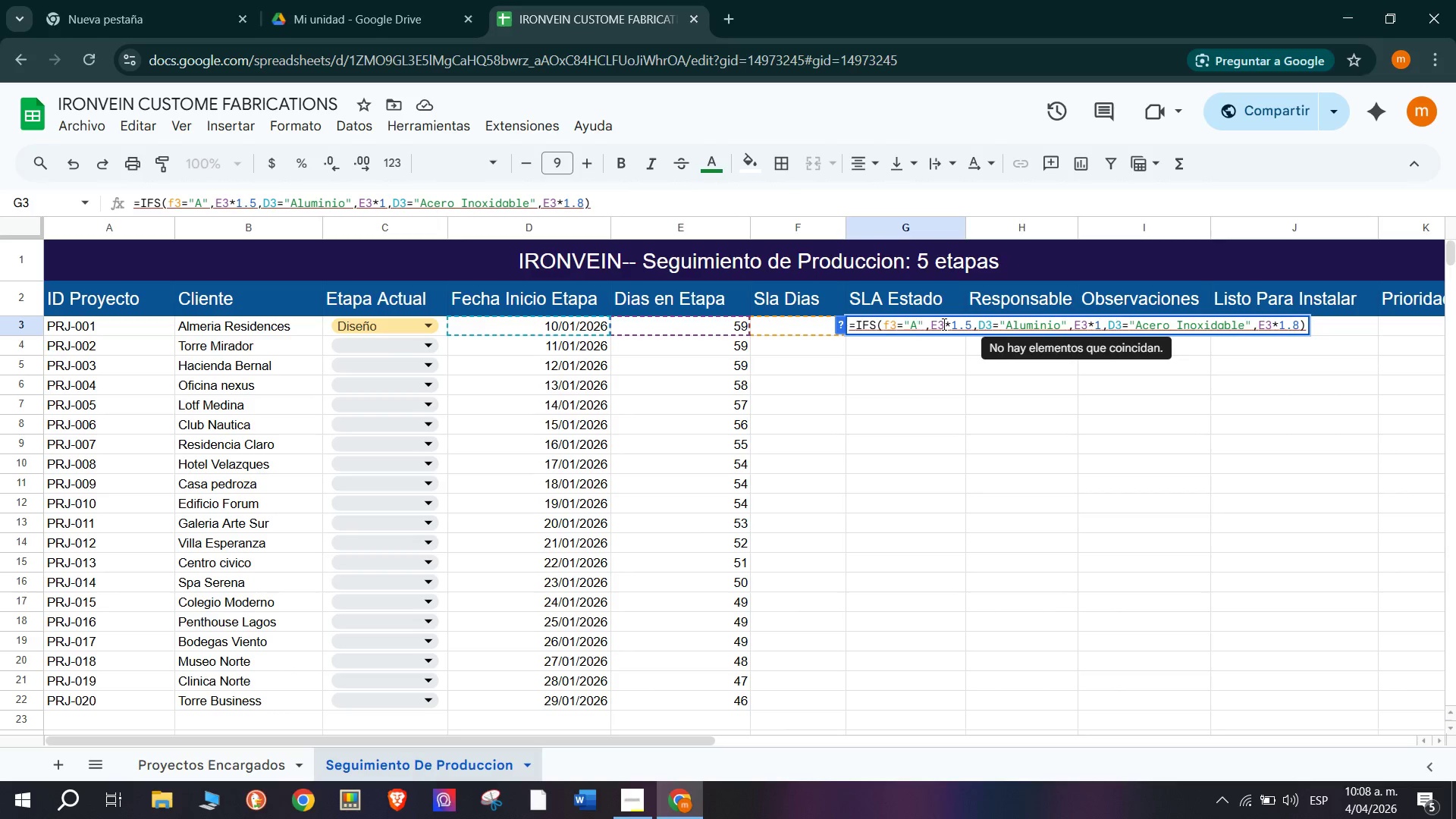 
key(Backspace)
 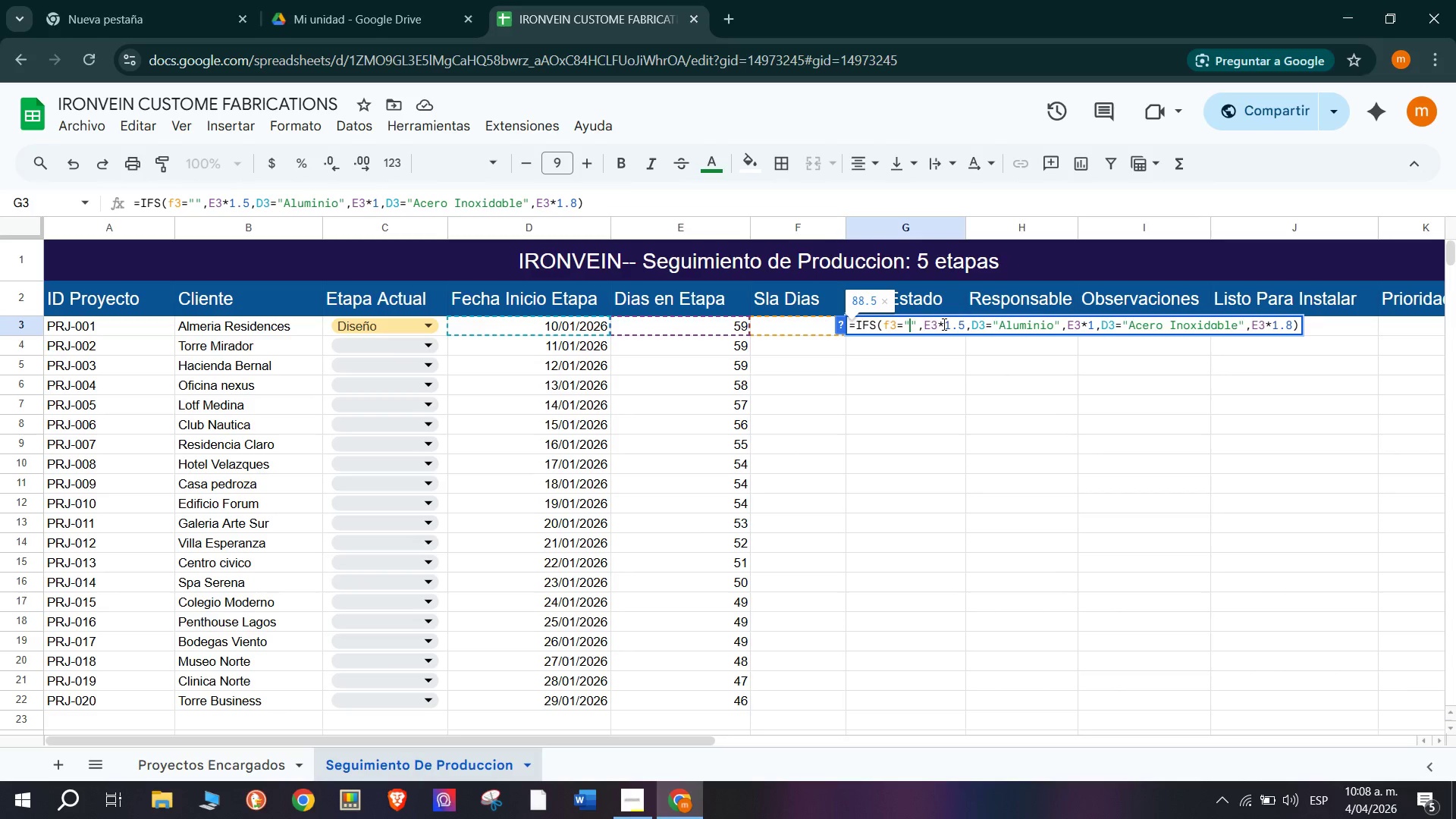 
key(Backspace)
 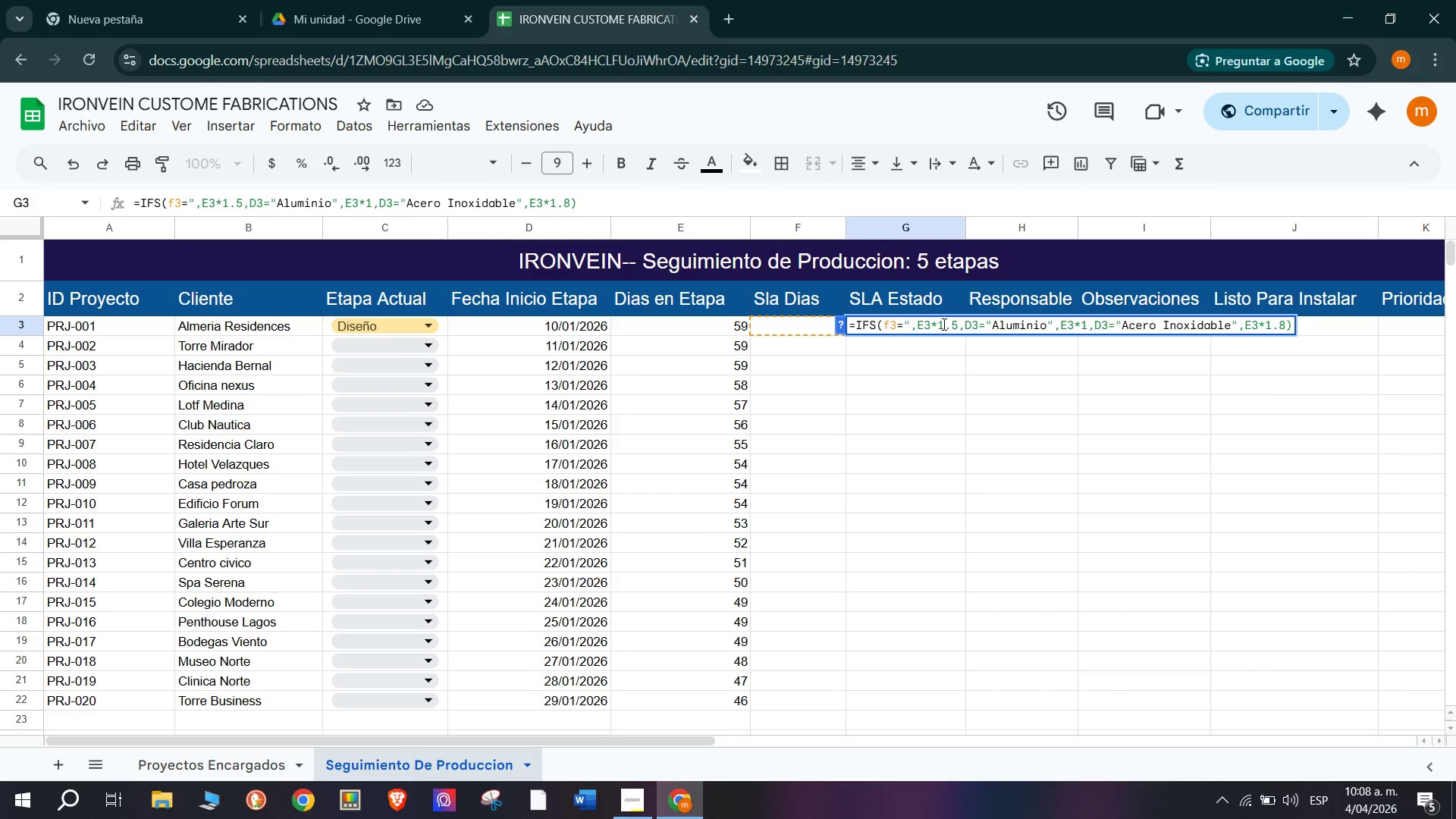 
key(Backspace)
 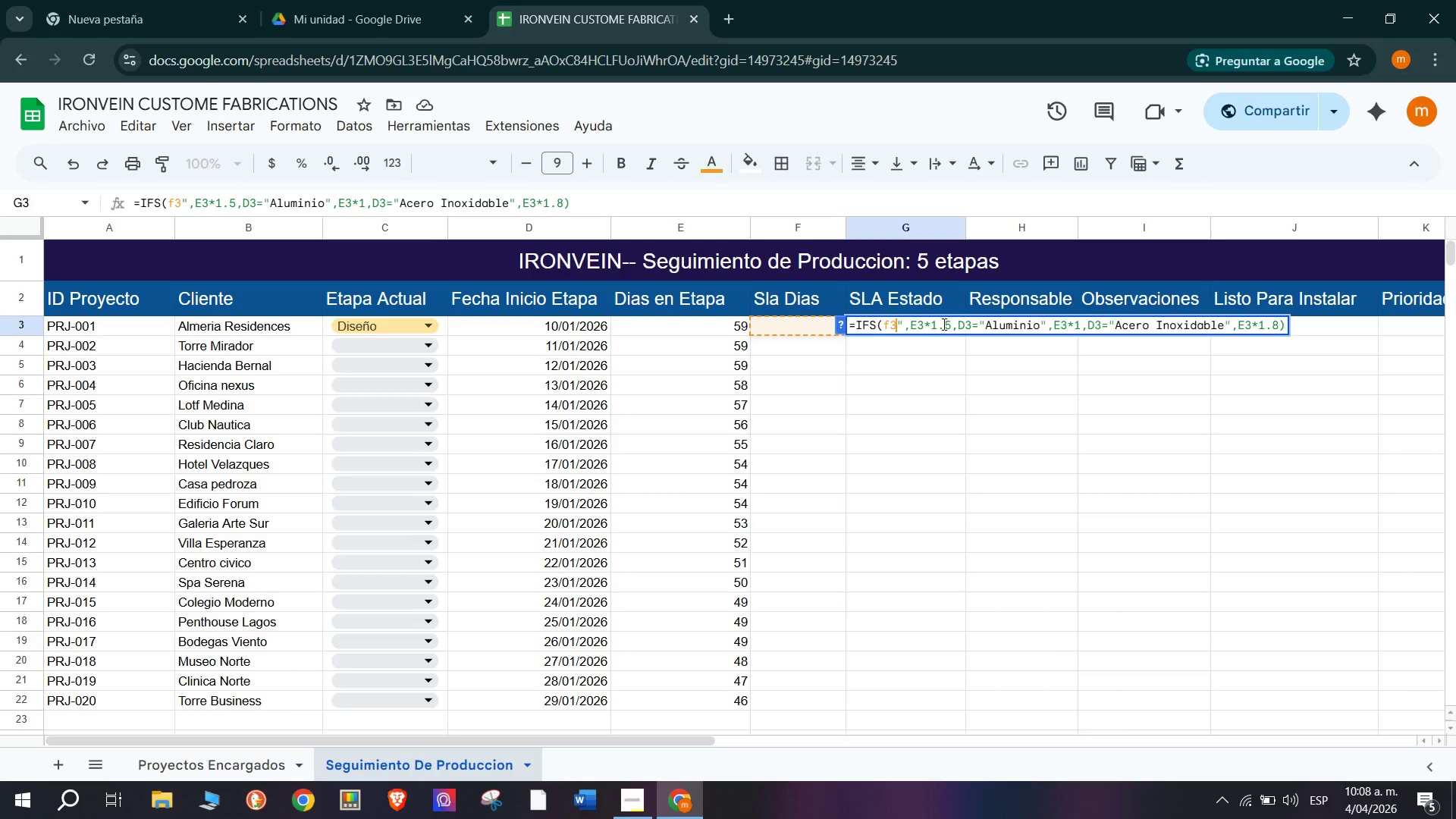 
key(Z)
 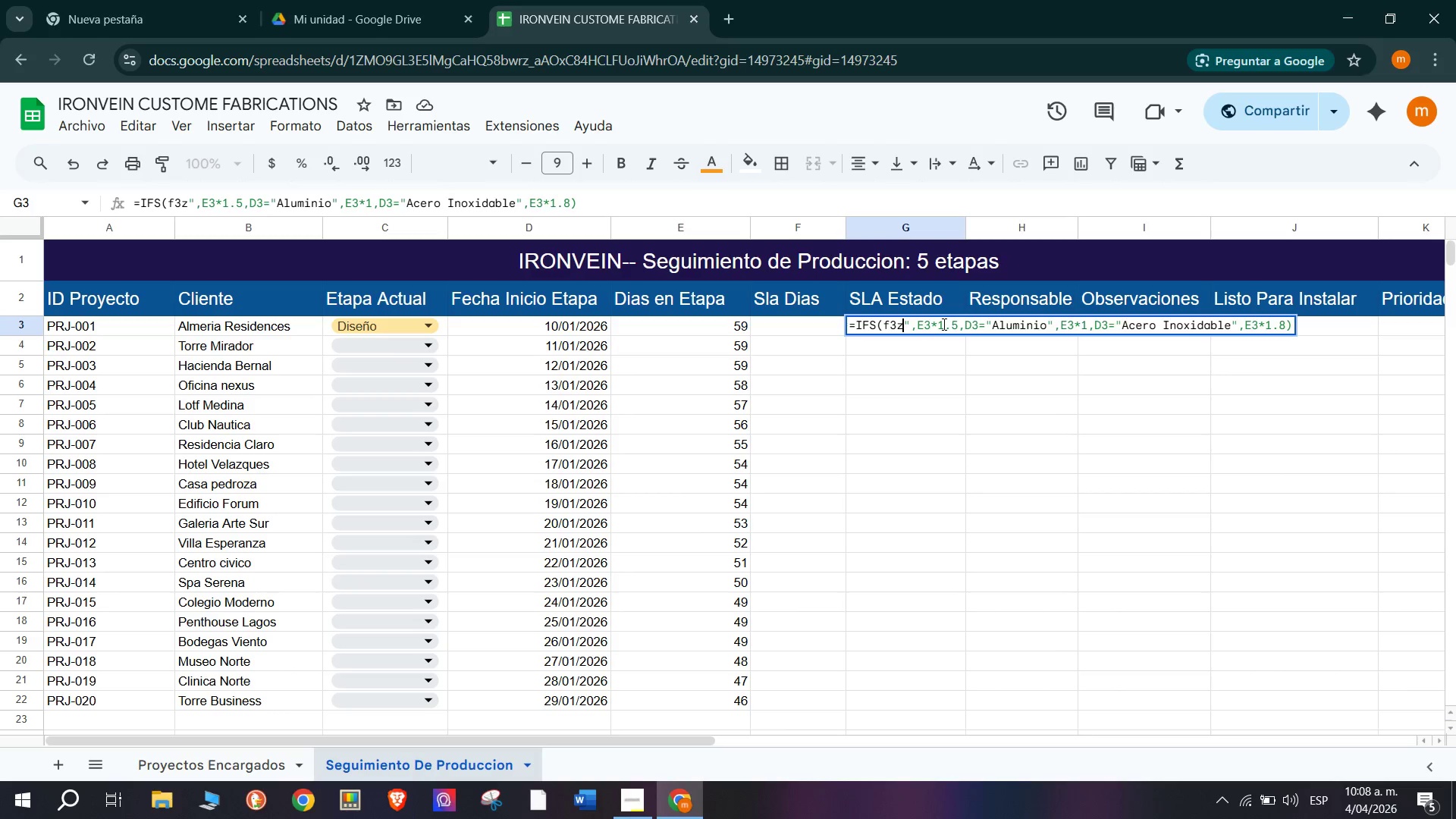 
key(Backspace)
 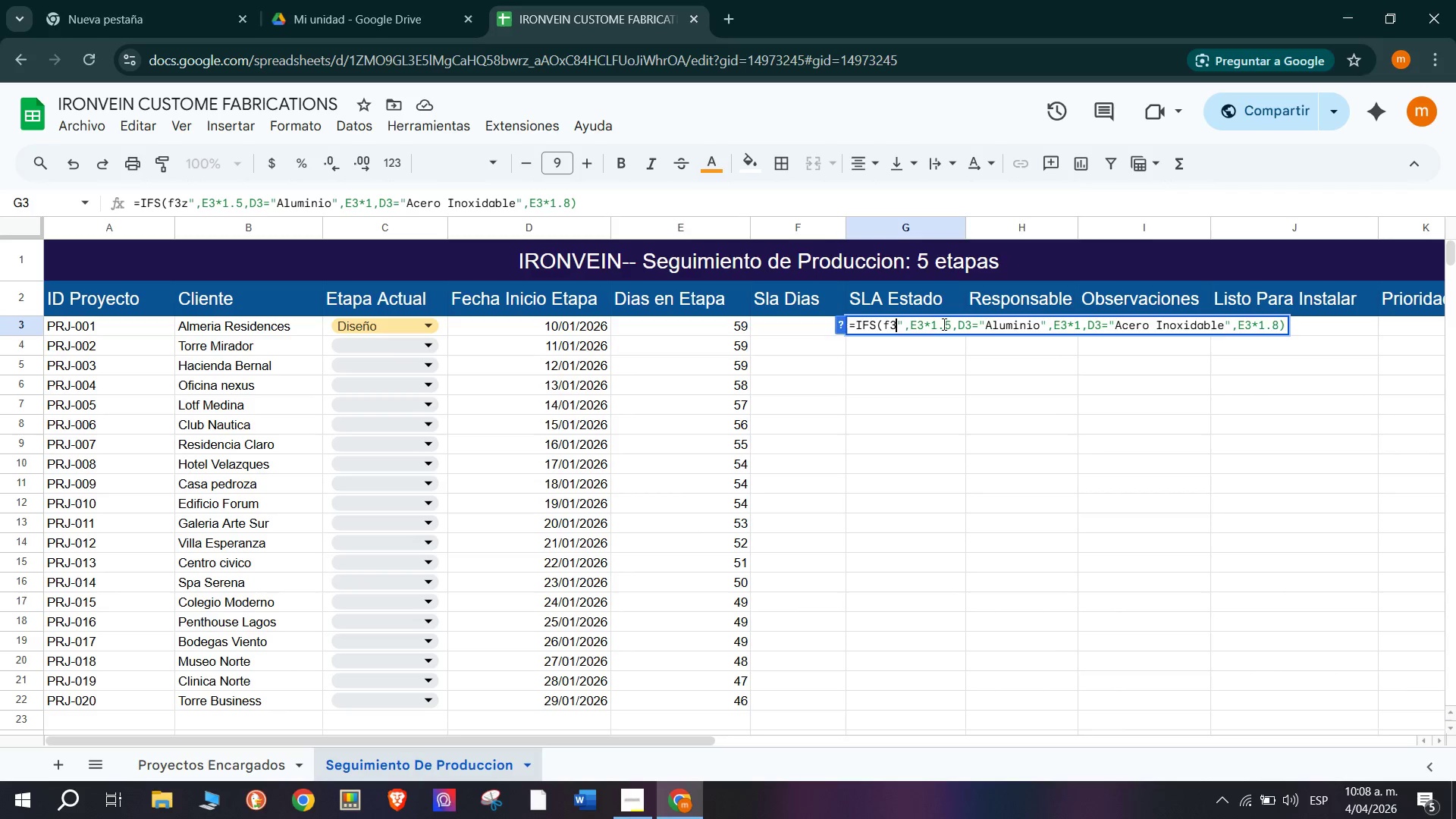 
key(Break)
 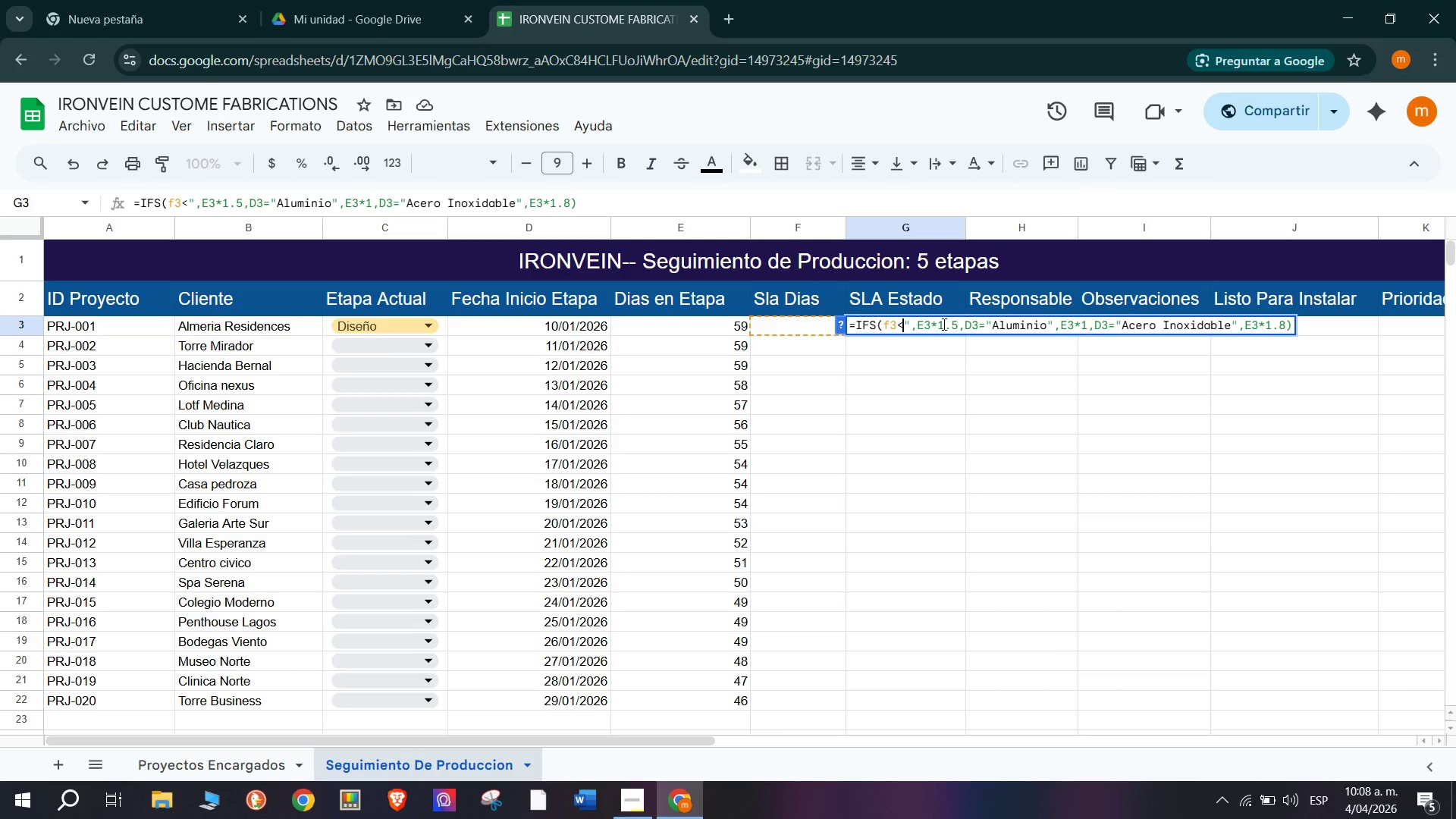 
key(Backspace)
 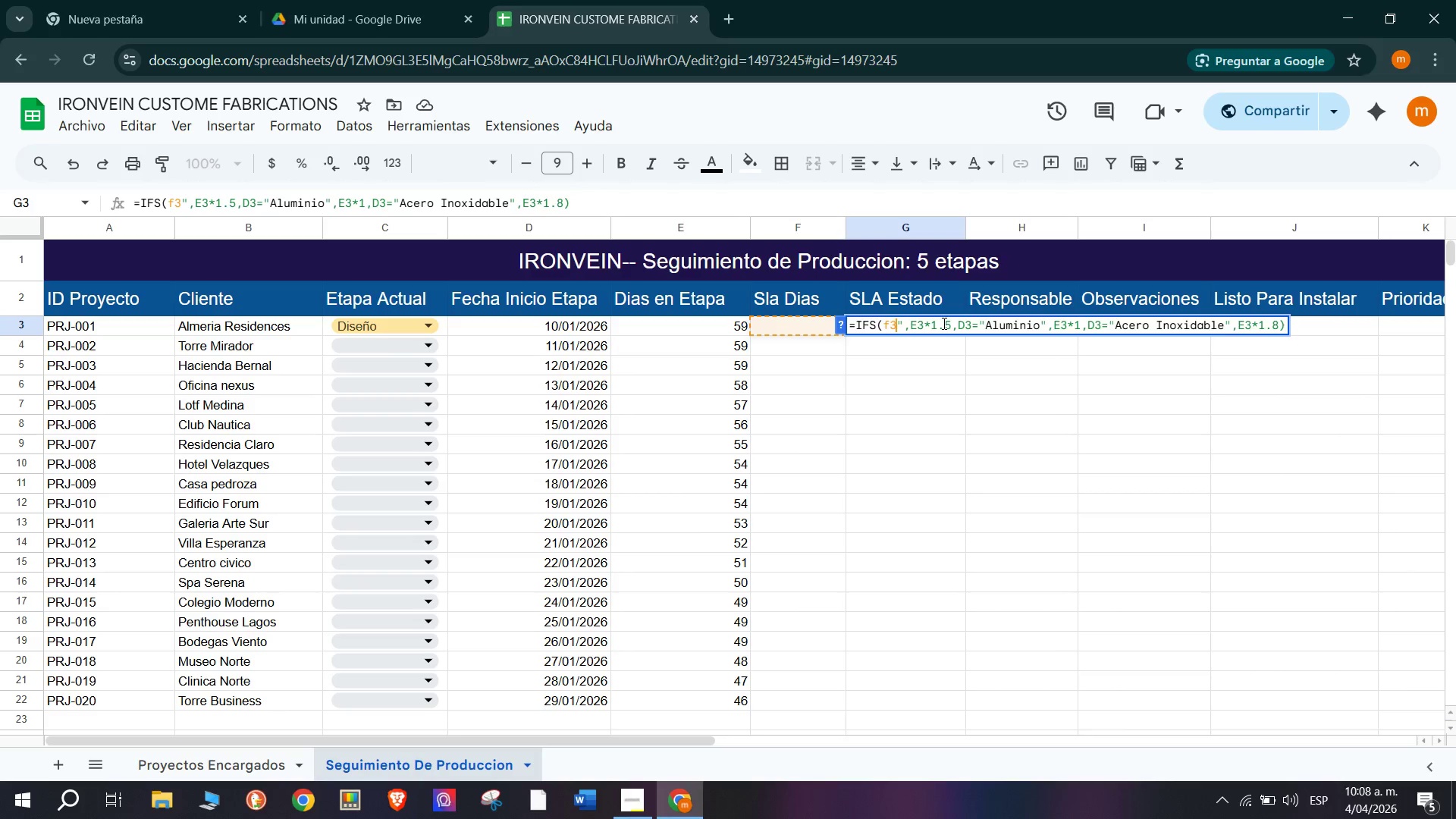 
key(Shift+Break)
 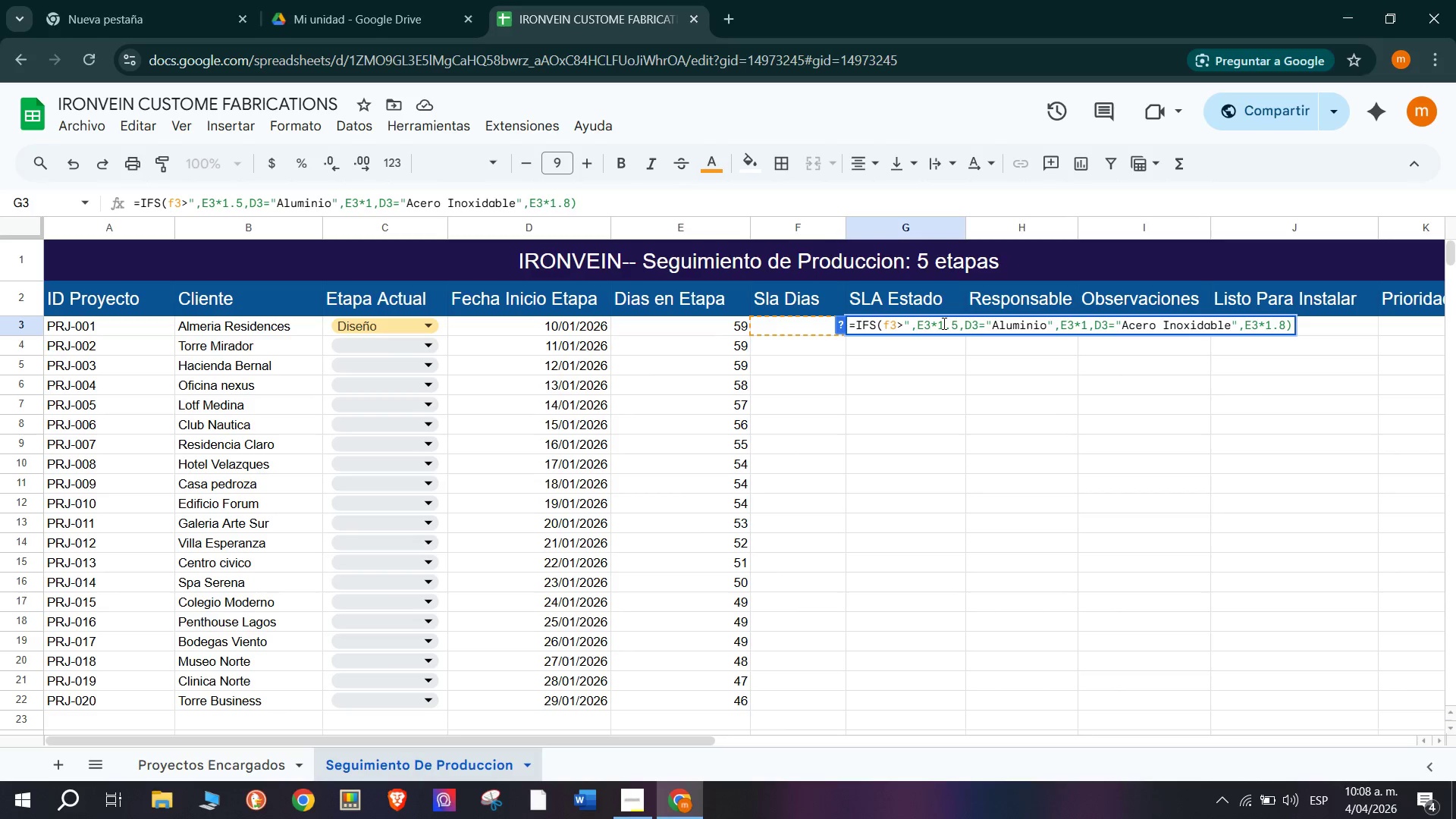 
wait(13.3)
 